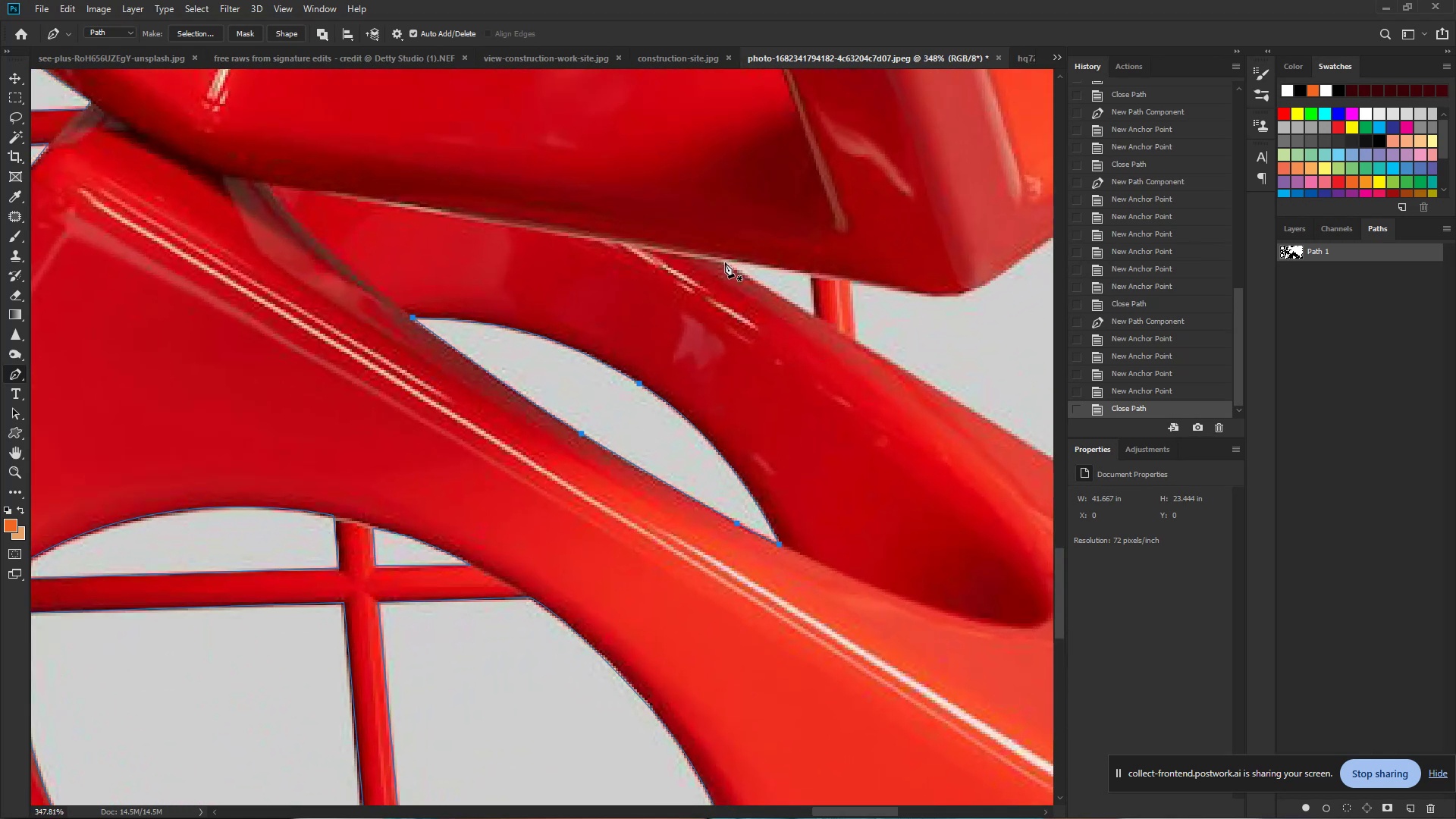 
left_click([725, 262])
 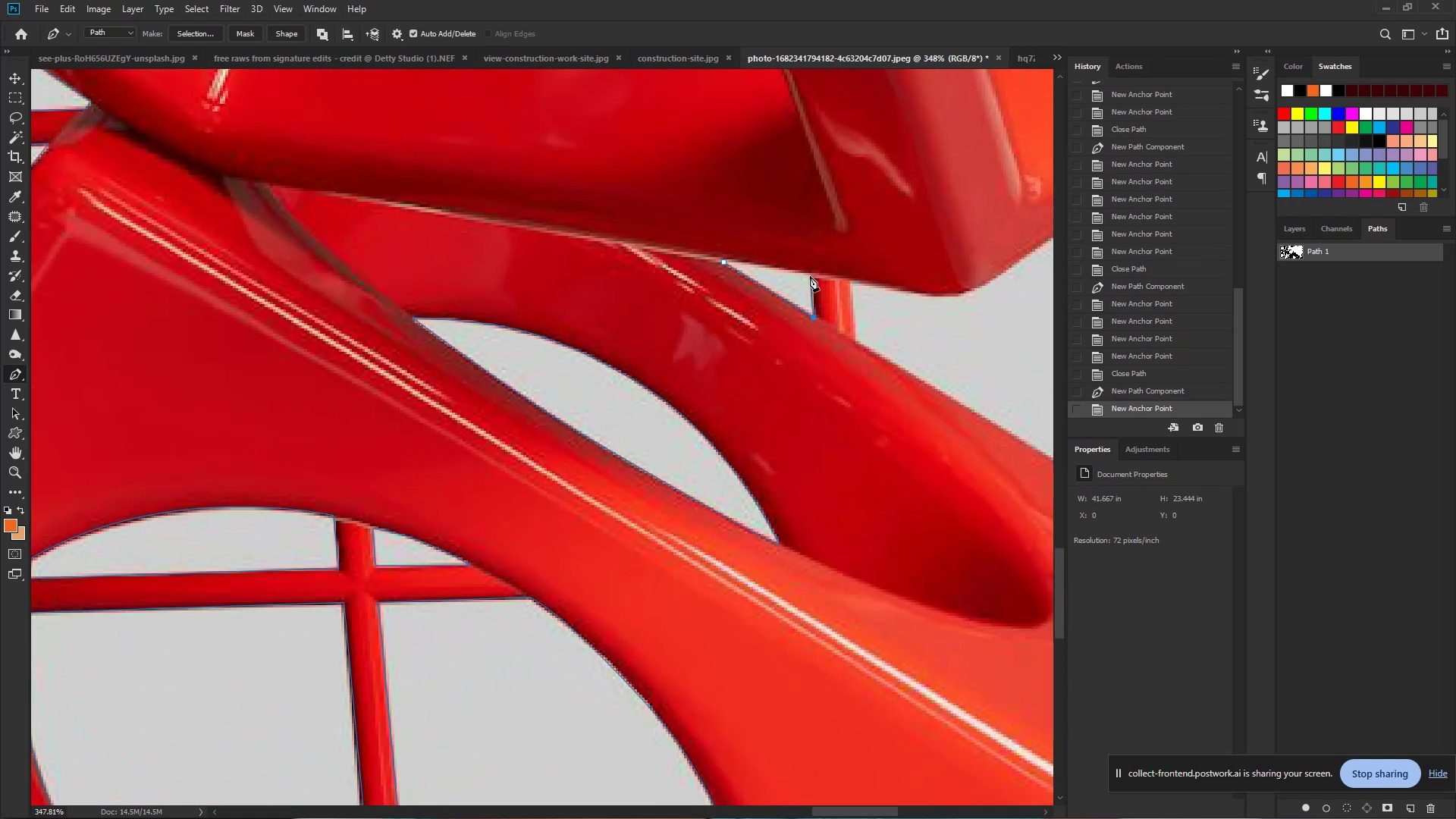 
double_click([811, 275])
 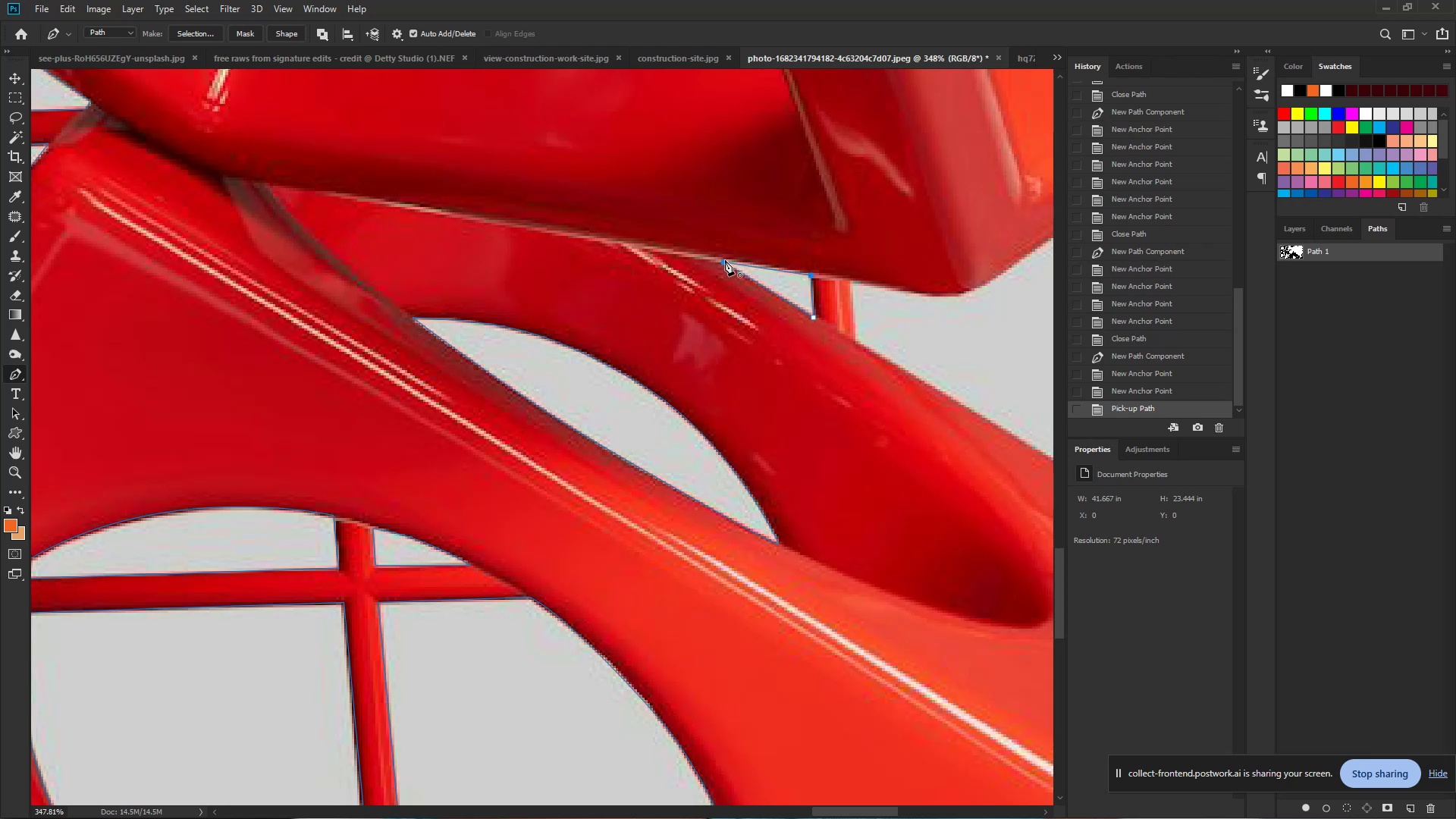 
left_click([723, 261])
 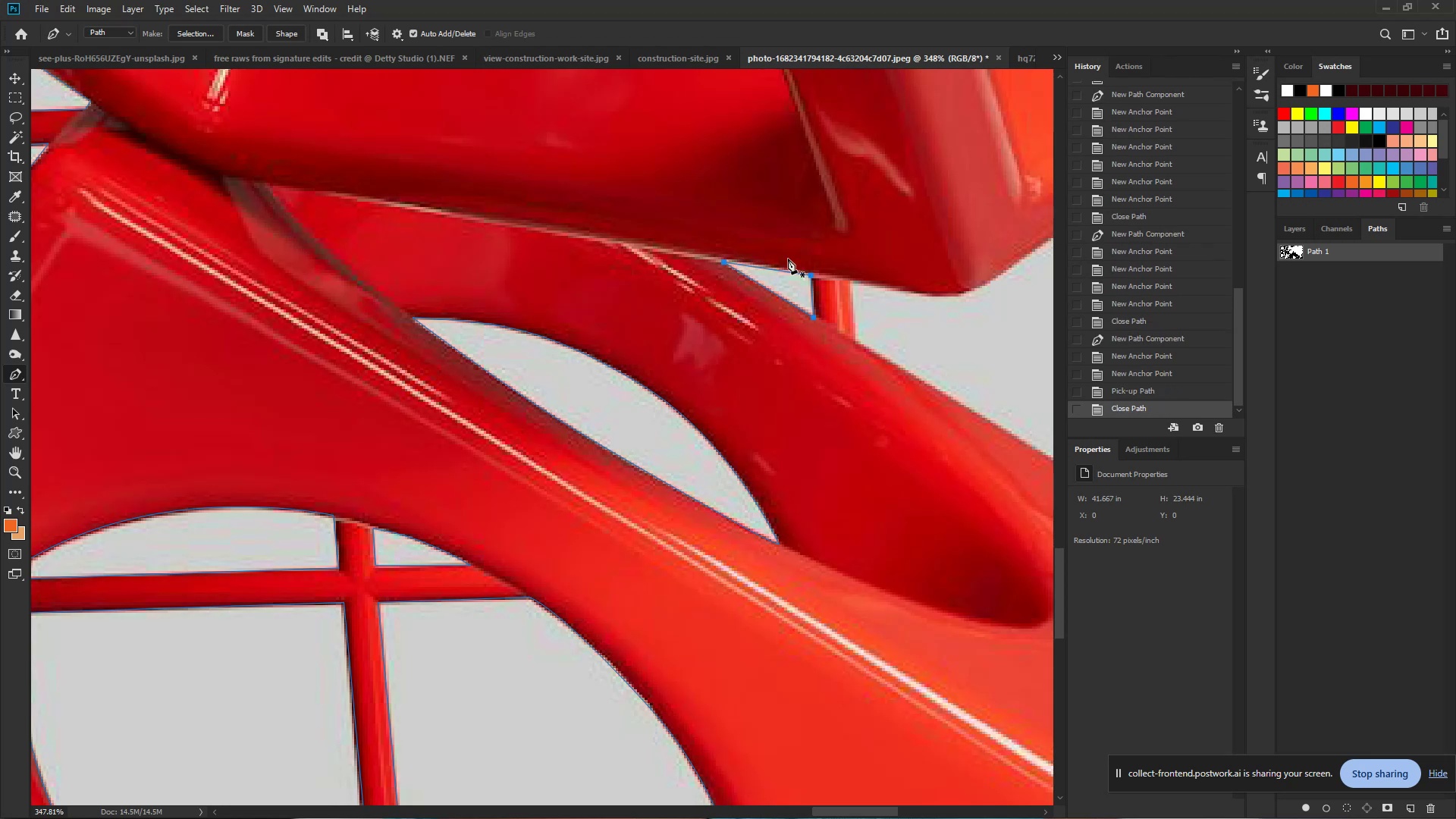 
hold_key(key=Space, duration=0.43)
 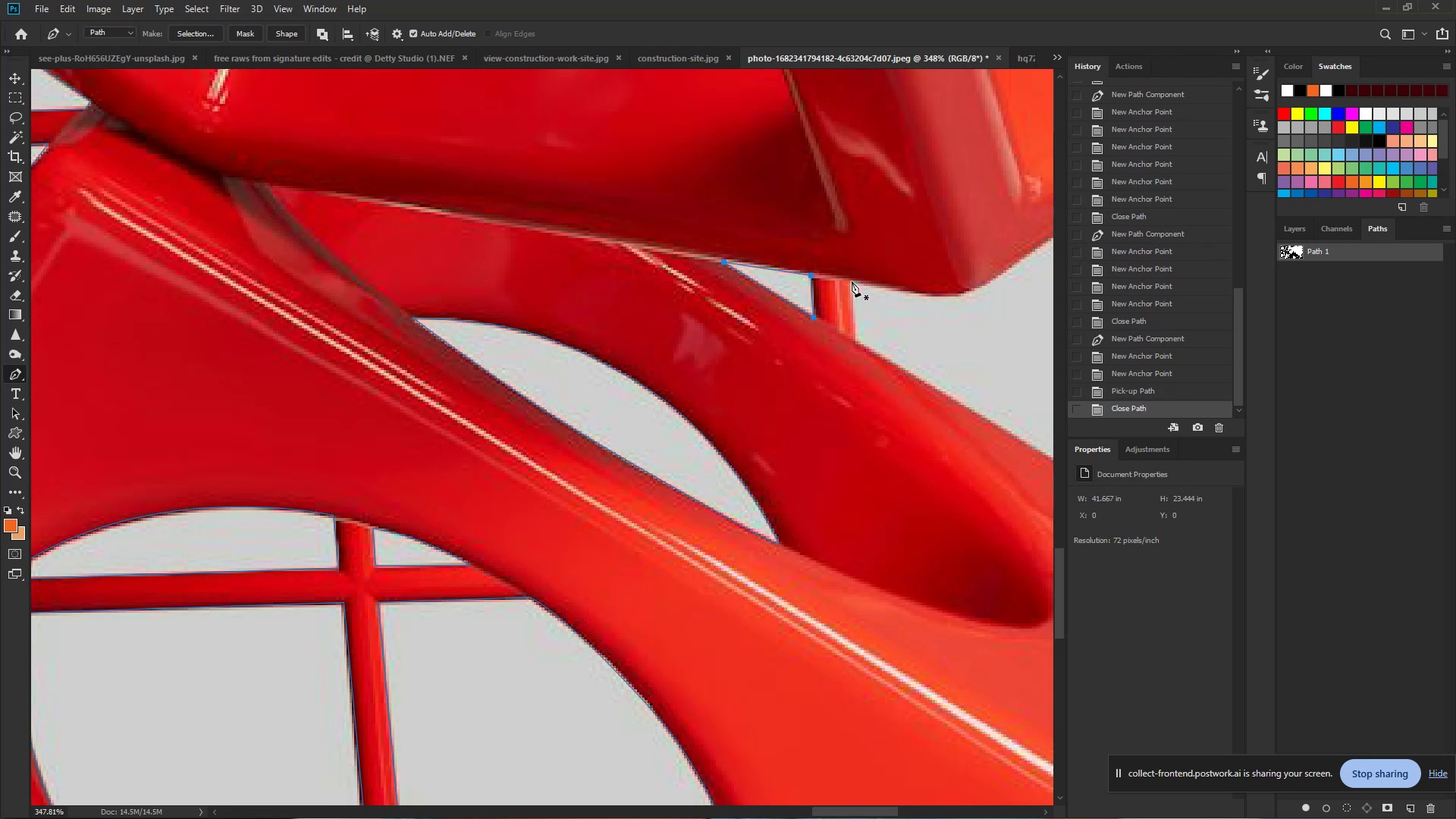 
left_click([852, 281])
 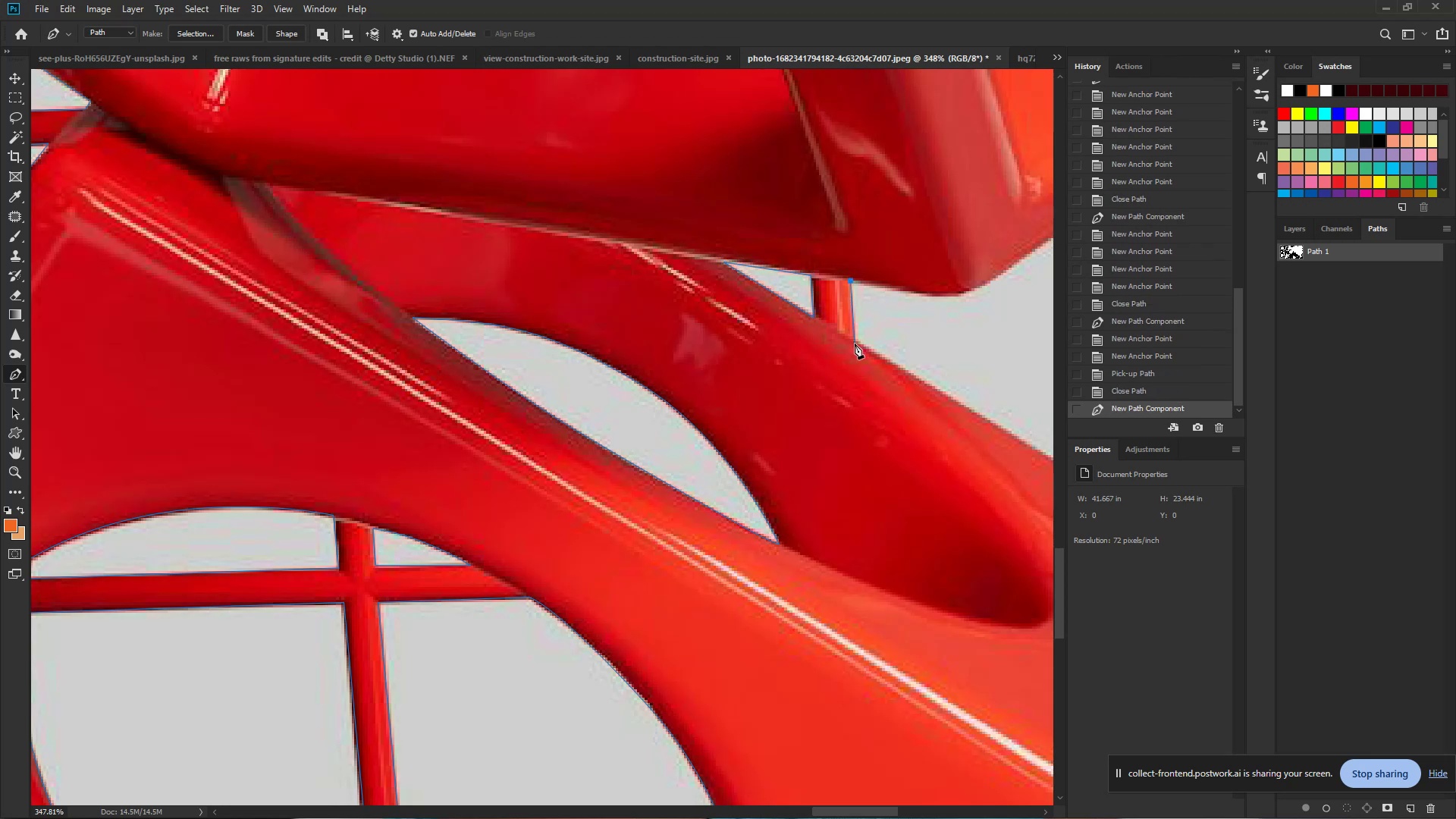 
left_click([855, 344])
 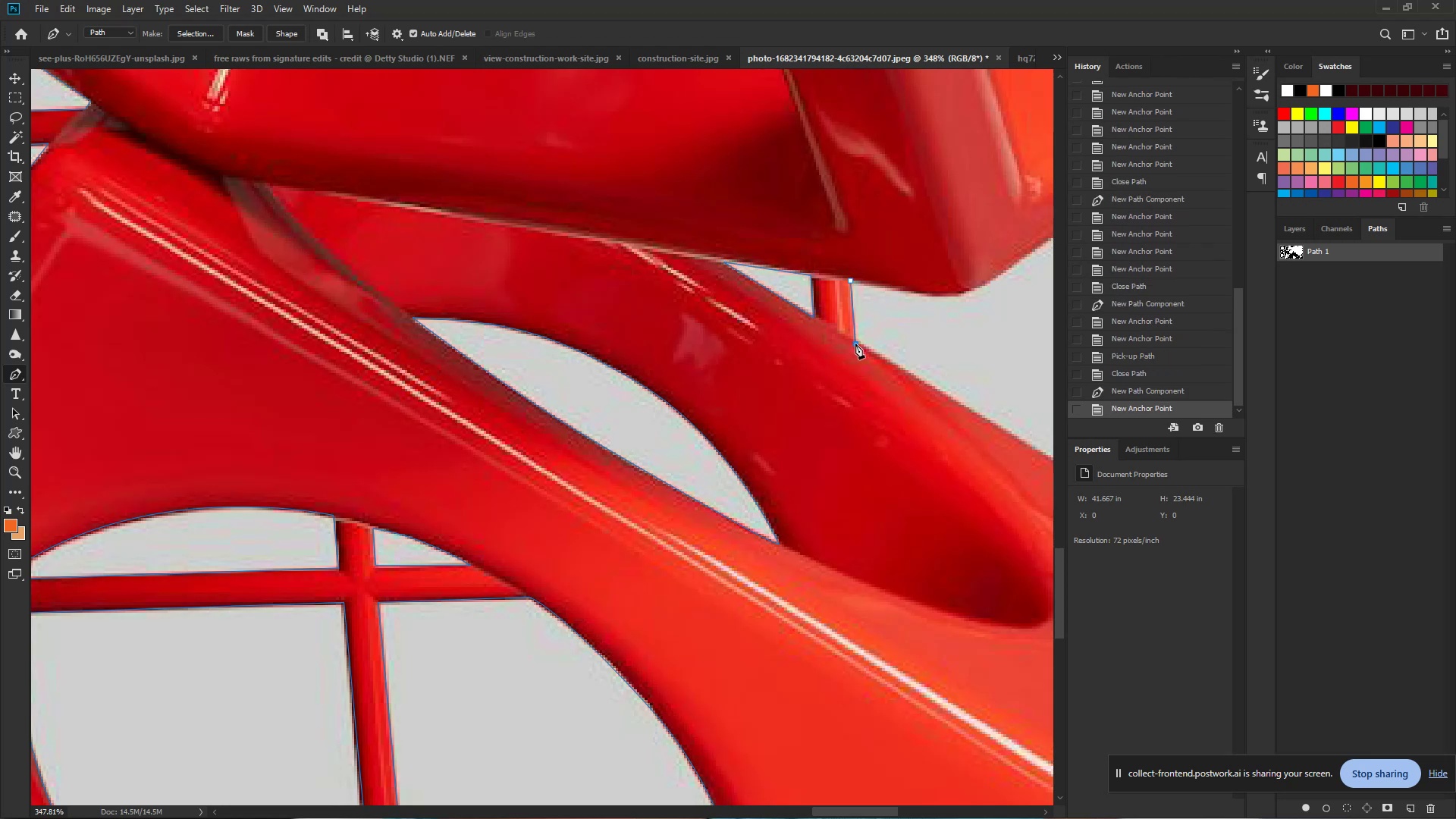 
hold_key(key=Space, duration=0.36)
 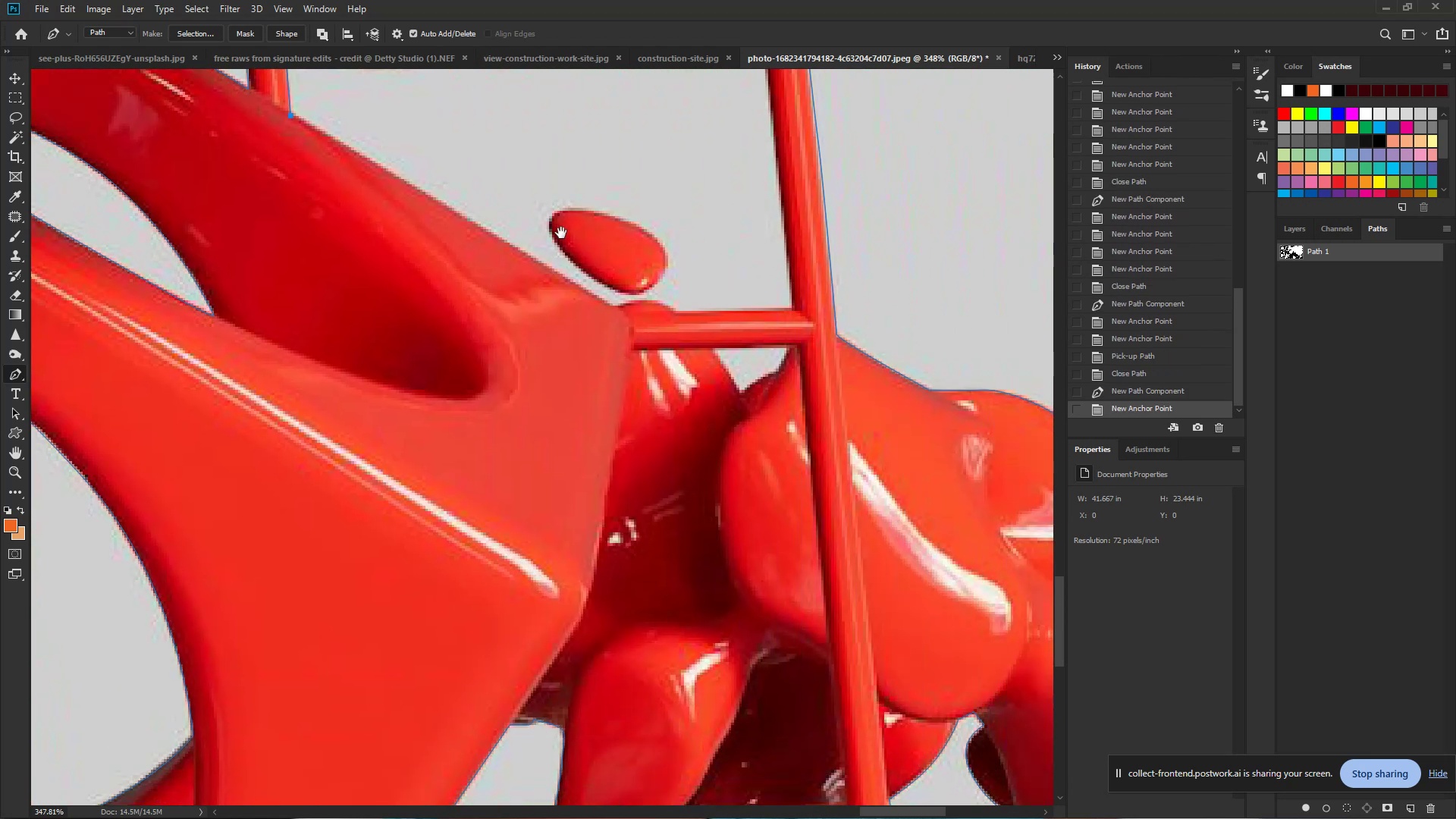 
left_click_drag(start_coordinate=[856, 344], to_coordinate=[541, 217])
 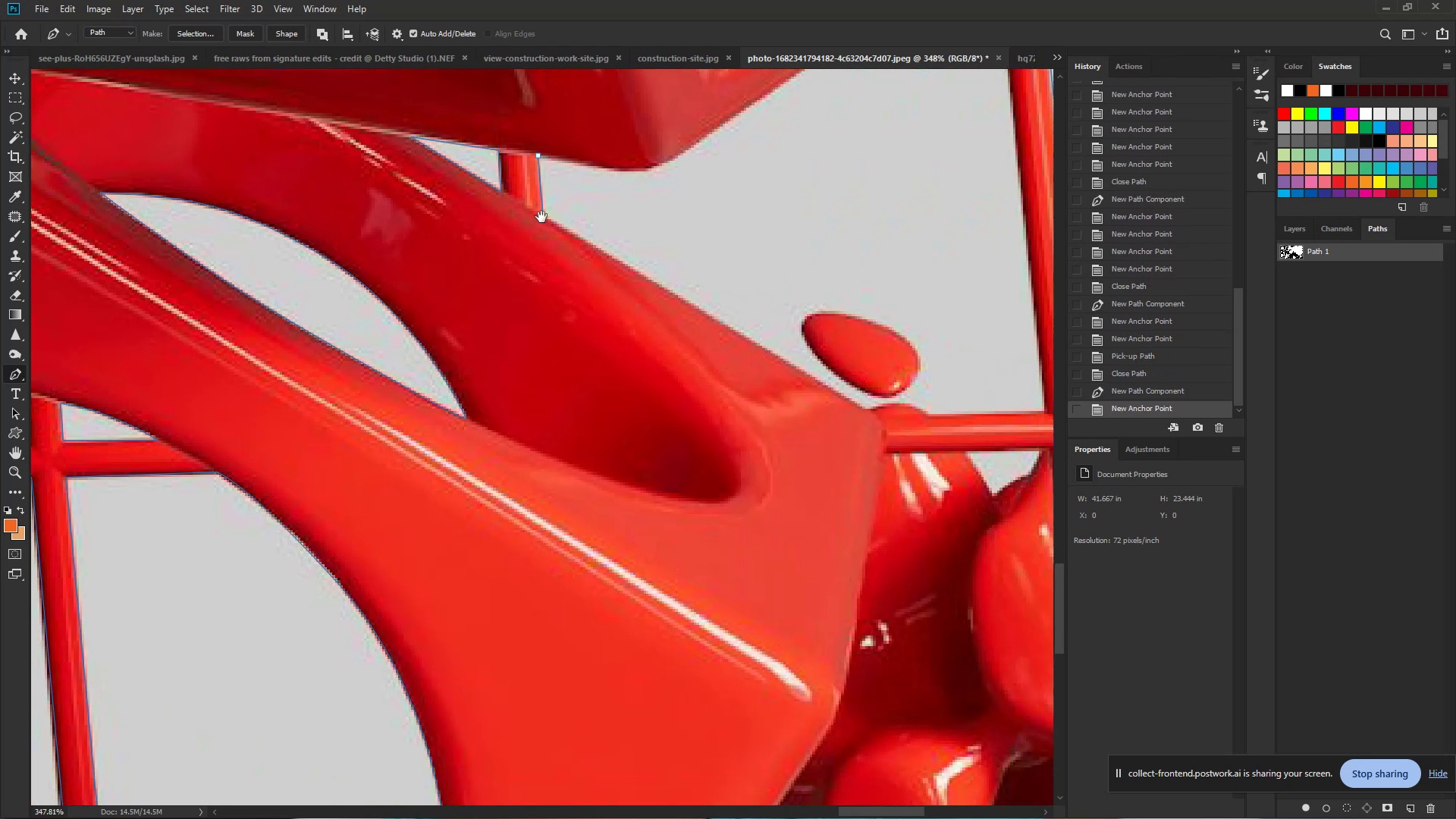 
hold_key(key=Space, duration=0.36)
 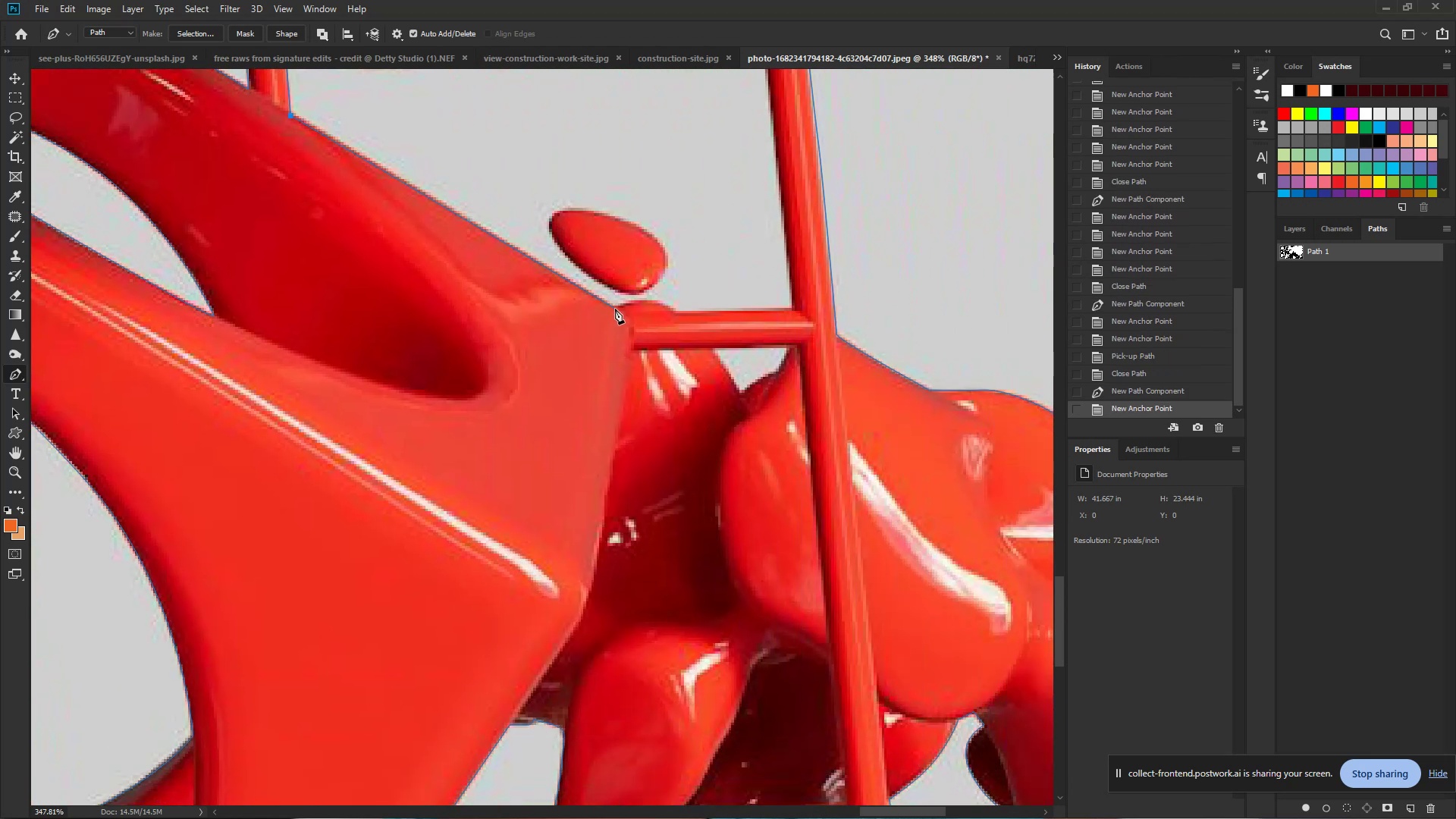 
left_click([615, 309])
 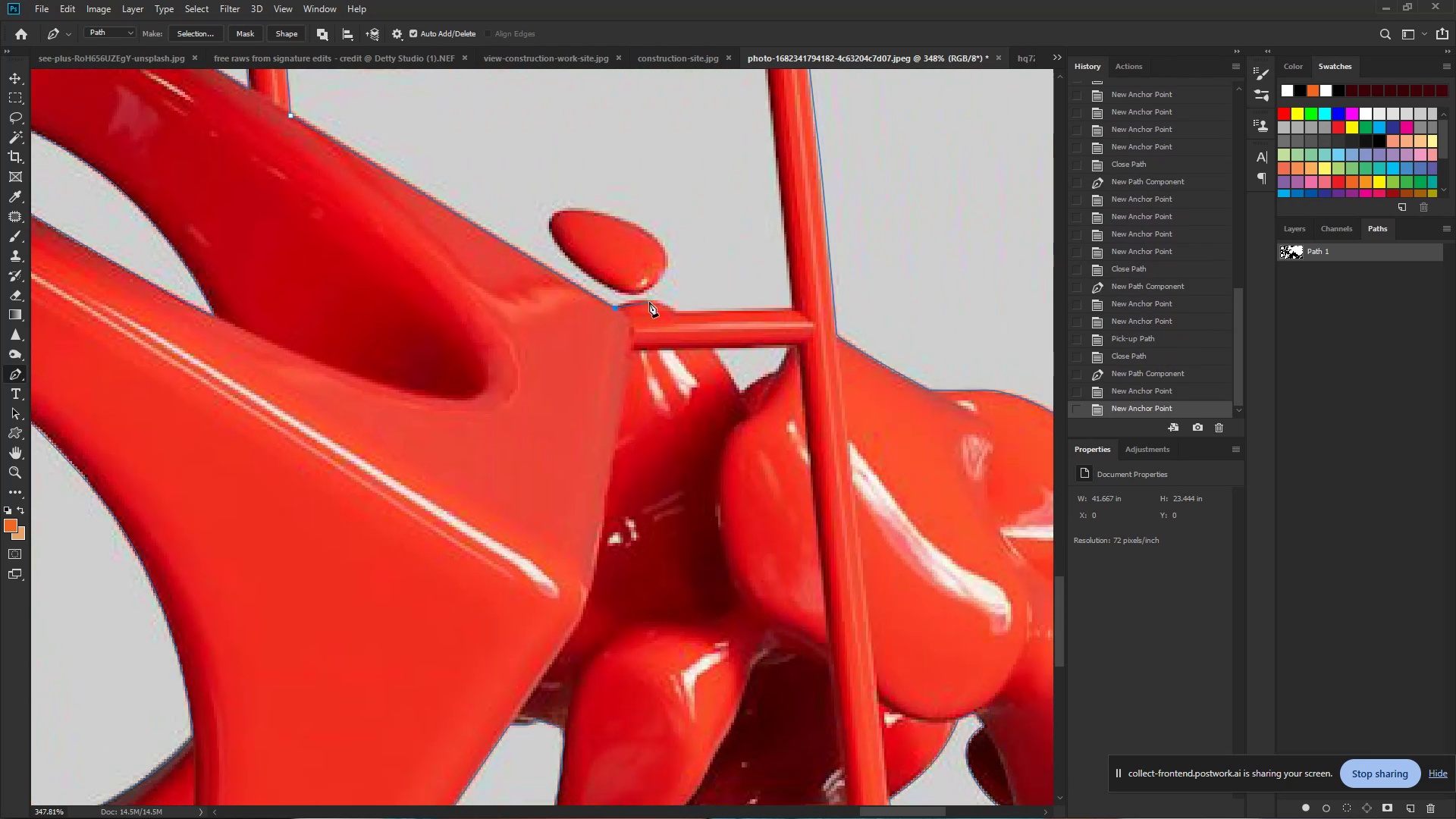 
left_click_drag(start_coordinate=[652, 303], to_coordinate=[665, 304])
 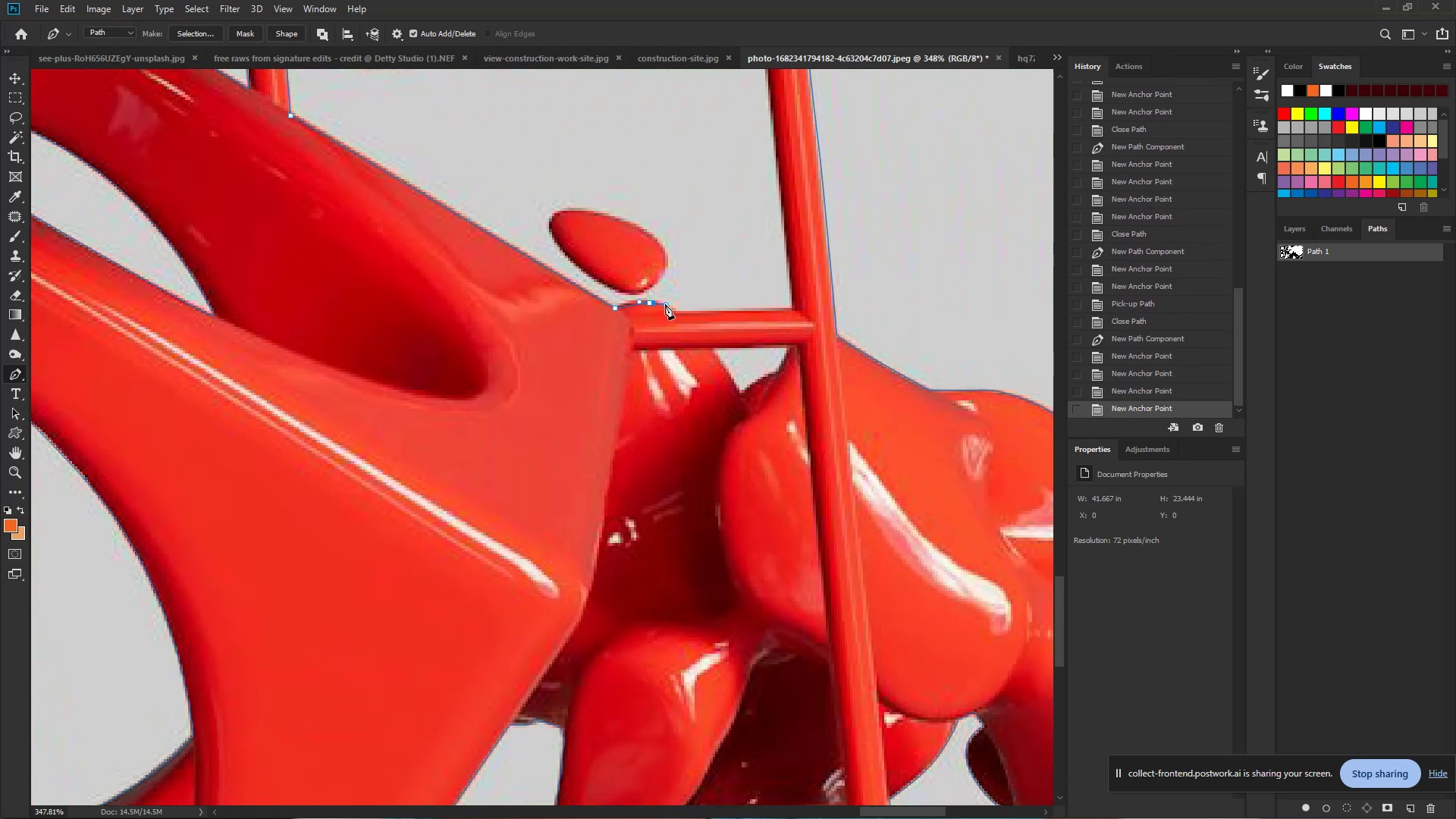 
key(Control+Z)
 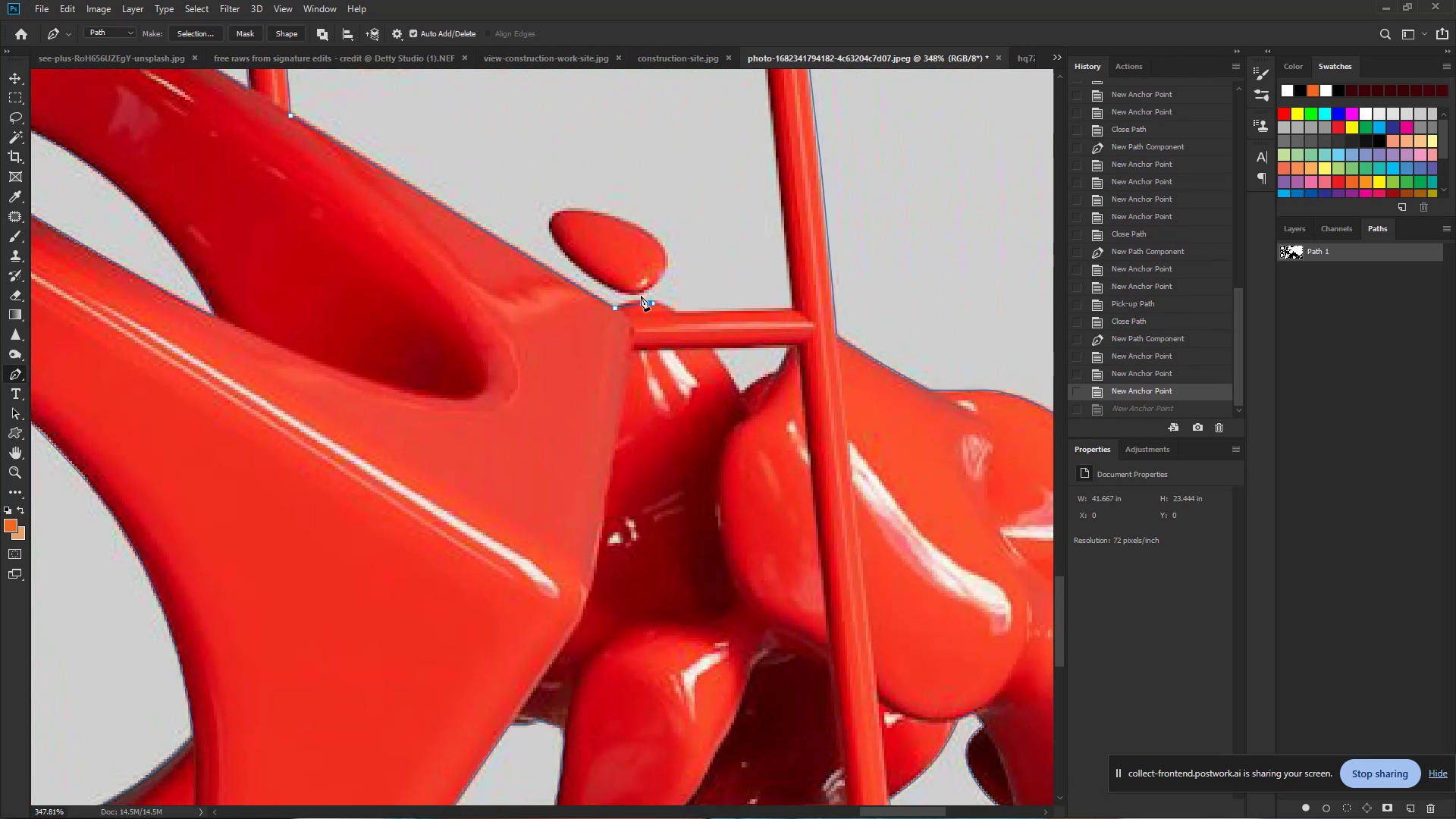 
key(Control+Z)
 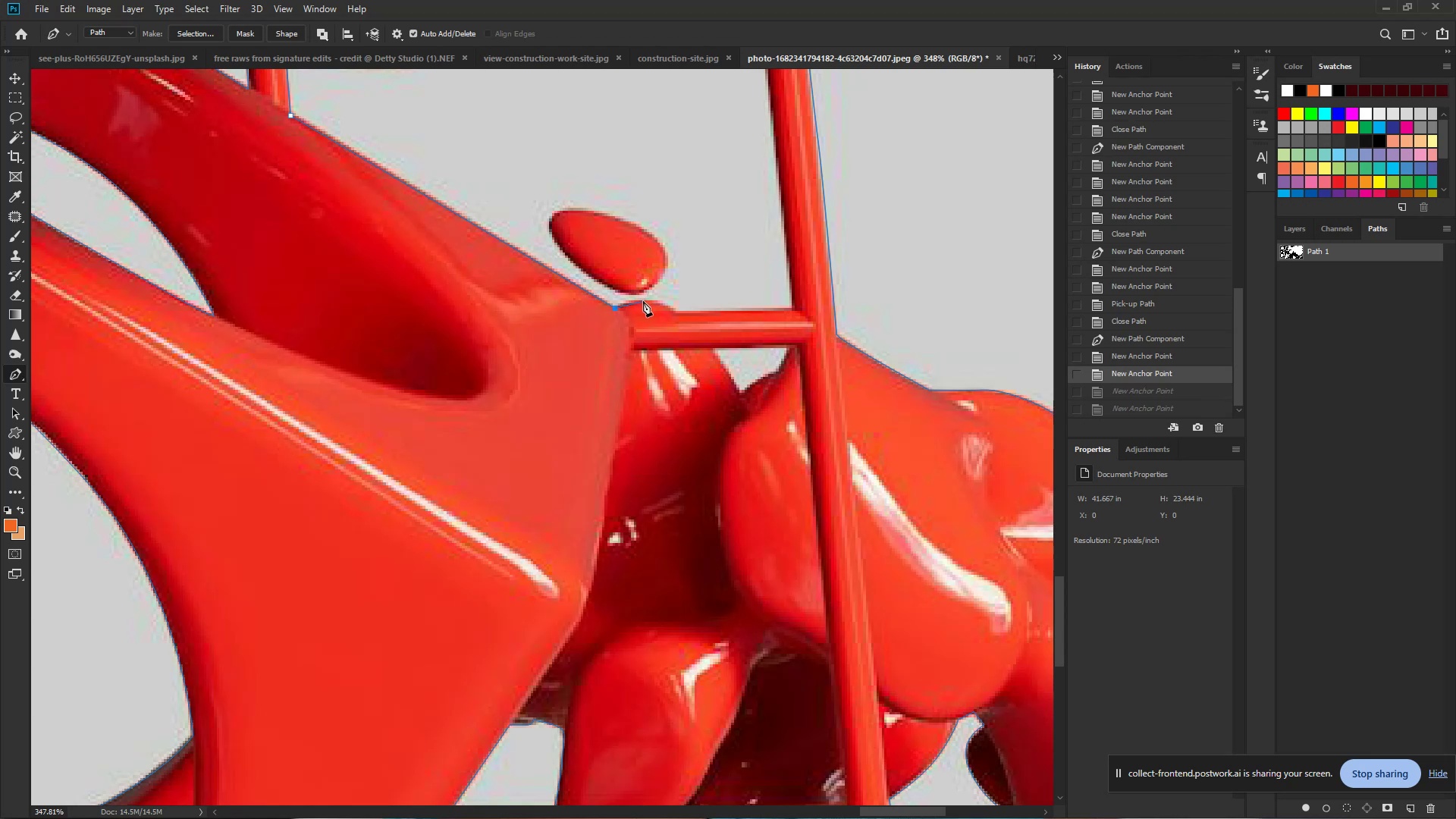 
left_click_drag(start_coordinate=[643, 301], to_coordinate=[659, 301])
 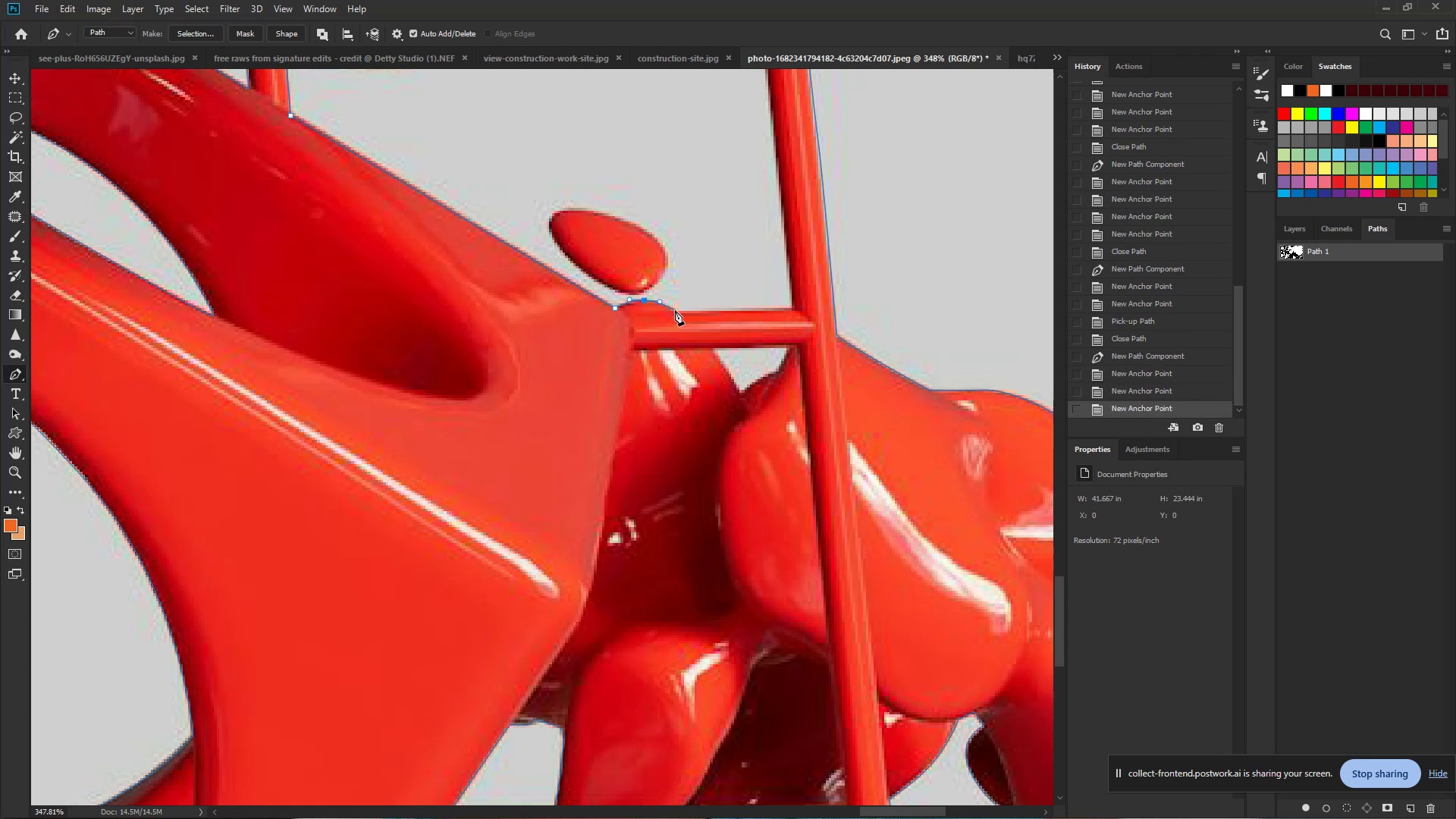 
double_click([675, 310])
 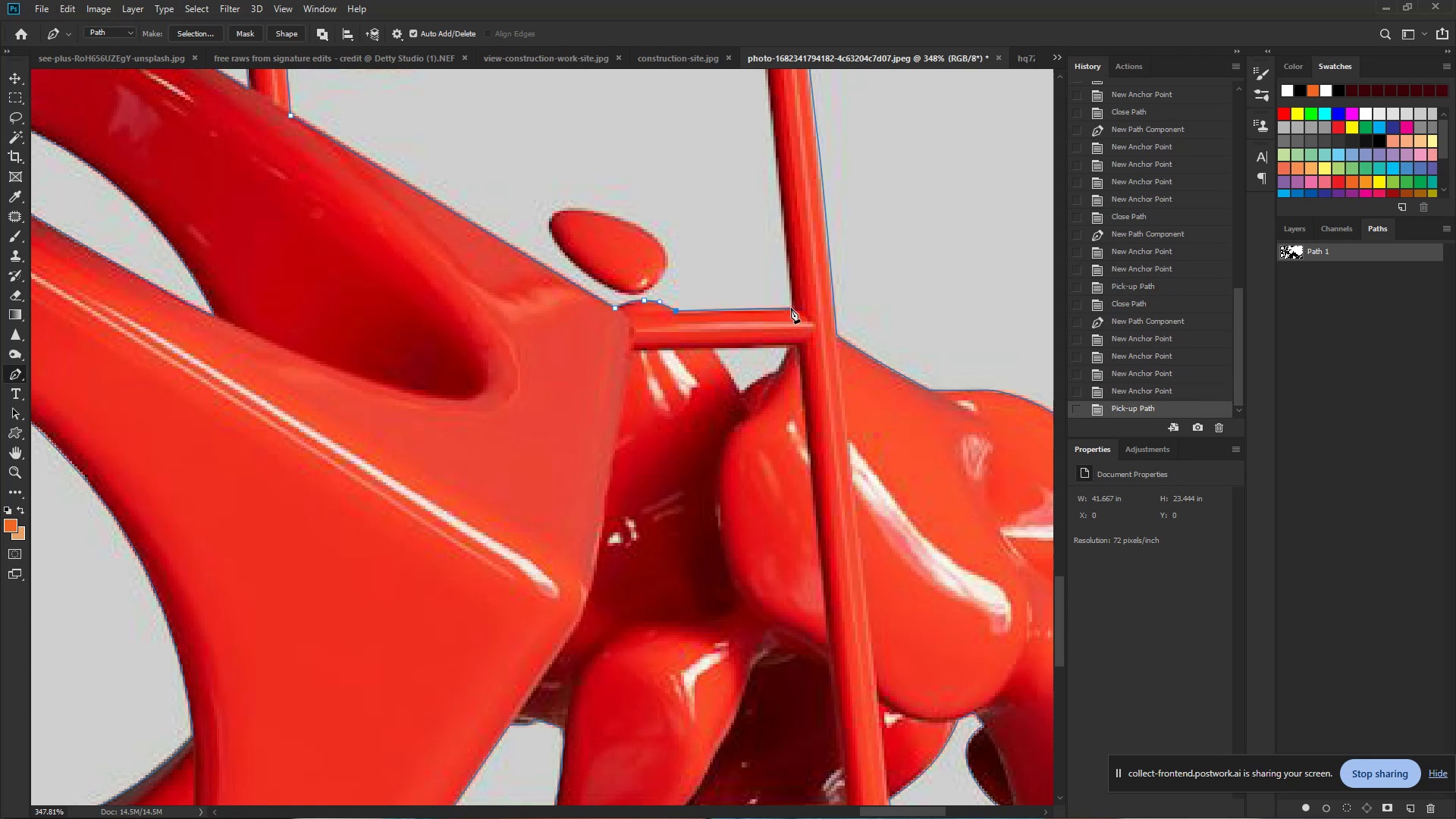 
left_click([792, 307])
 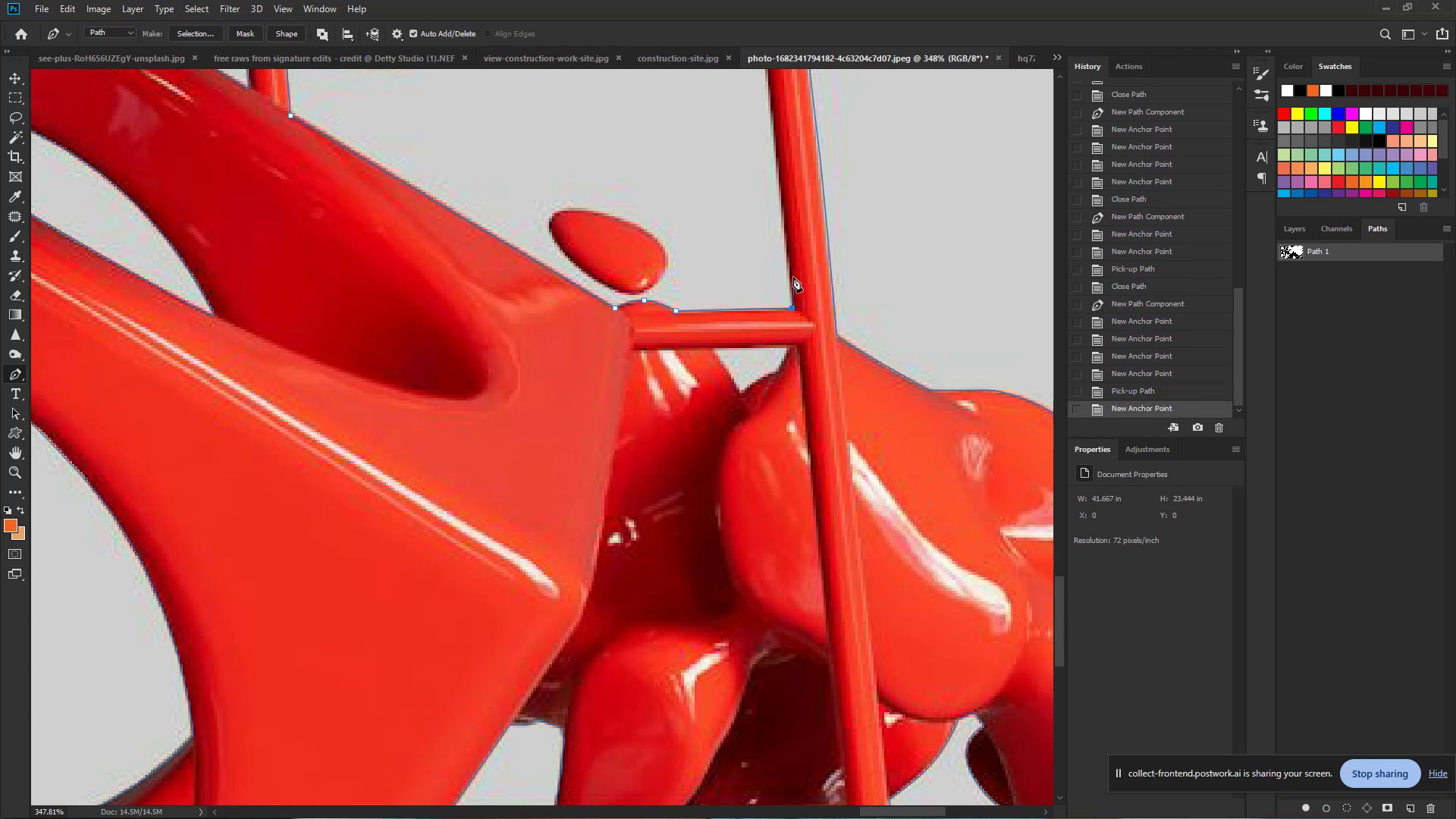 
hold_key(key=ControlLeft, duration=0.82)
 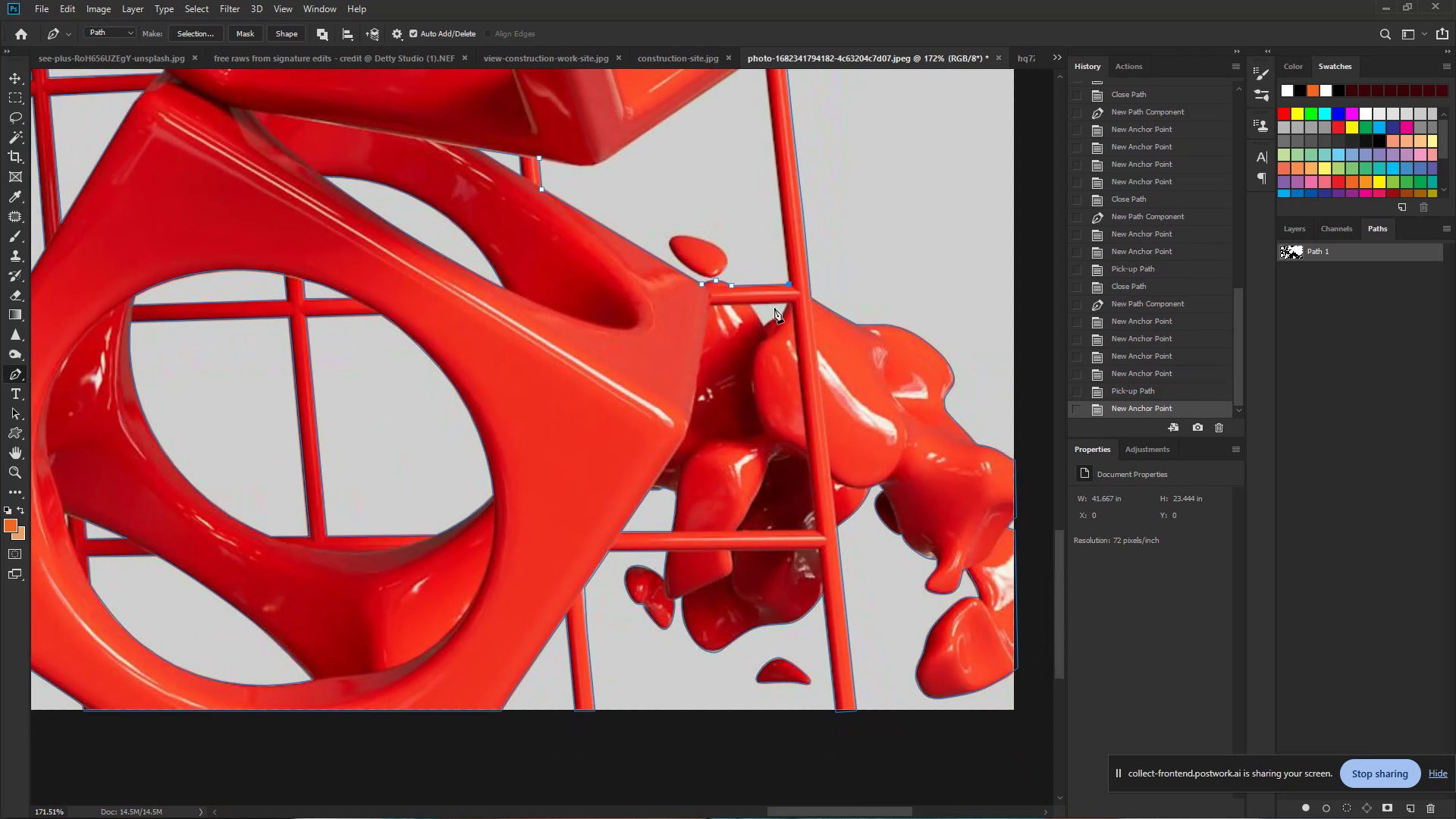 
hold_key(key=Space, duration=0.63)
 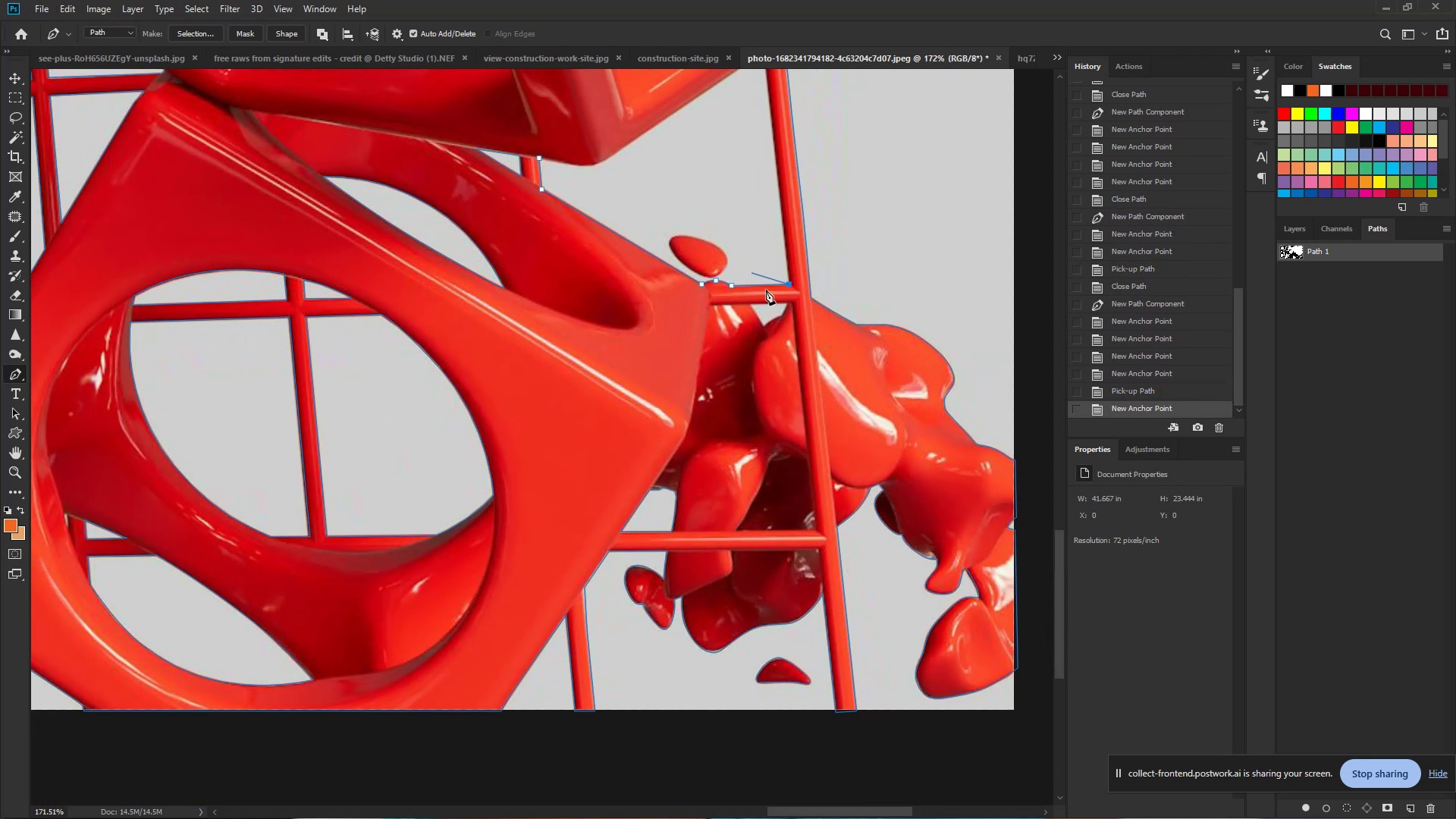 
left_click_drag(start_coordinate=[786, 262], to_coordinate=[736, 267])
 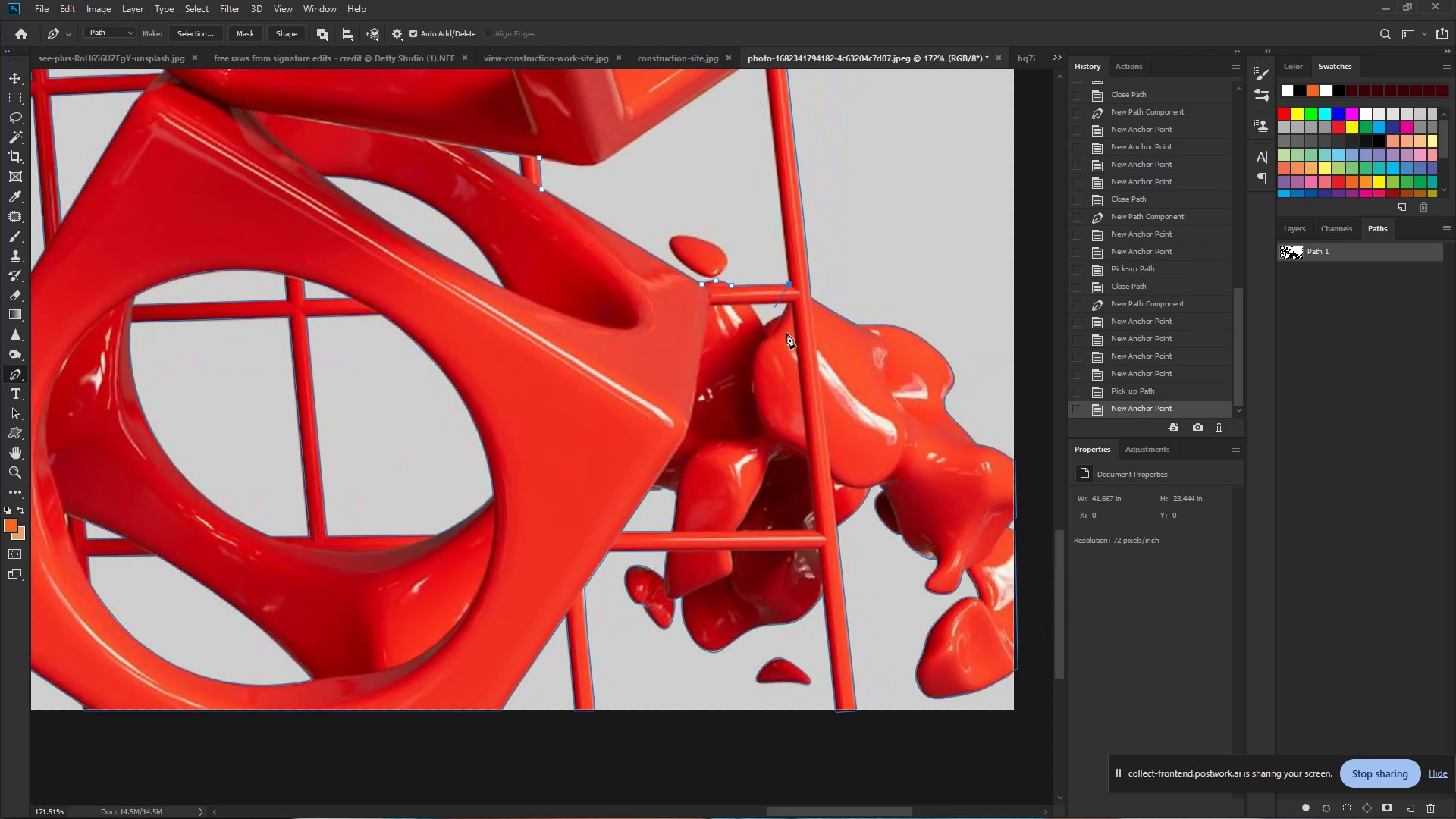 
hold_key(key=ControlLeft, duration=1.18)
 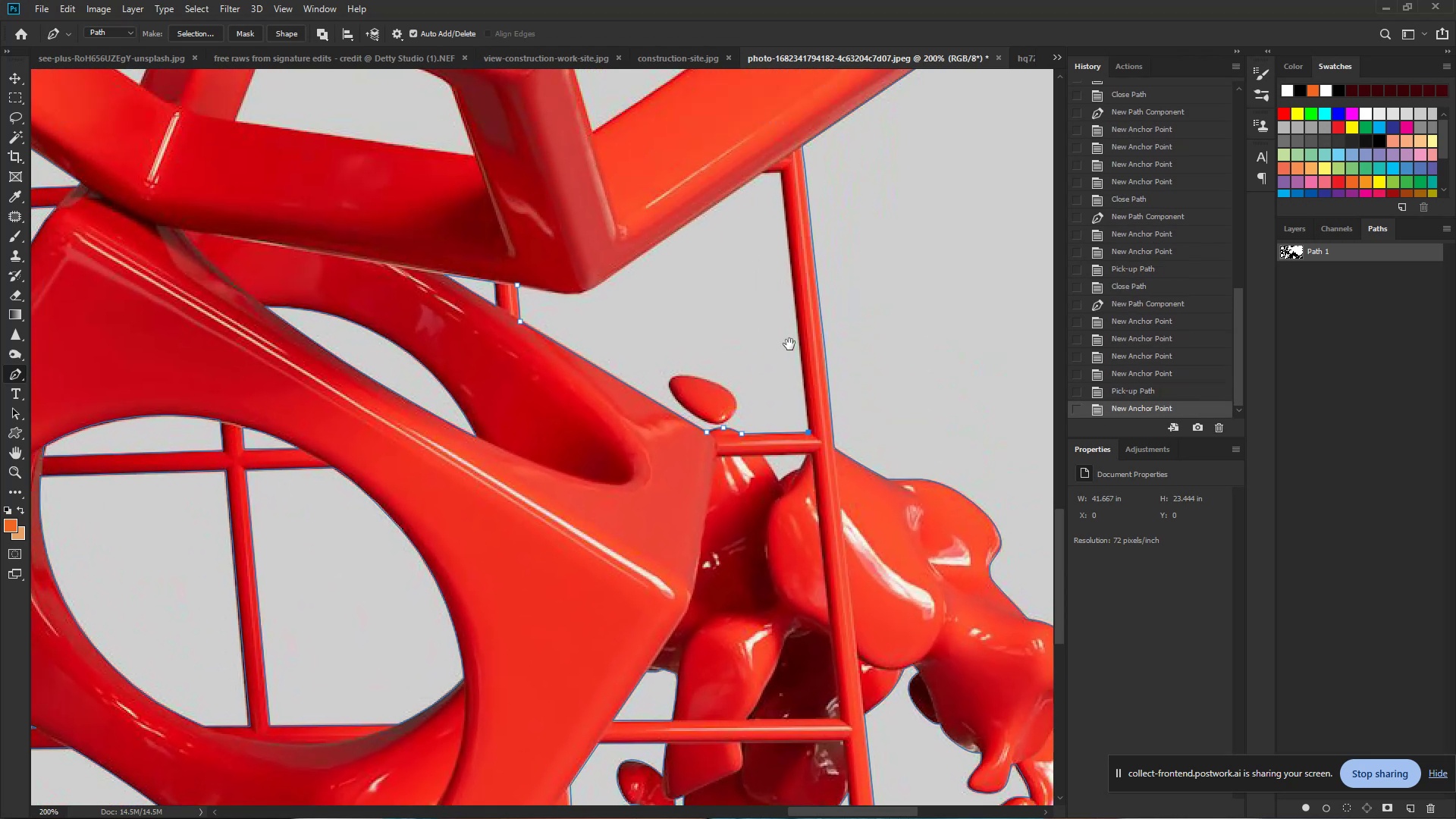 
hold_key(key=Space, duration=0.99)
 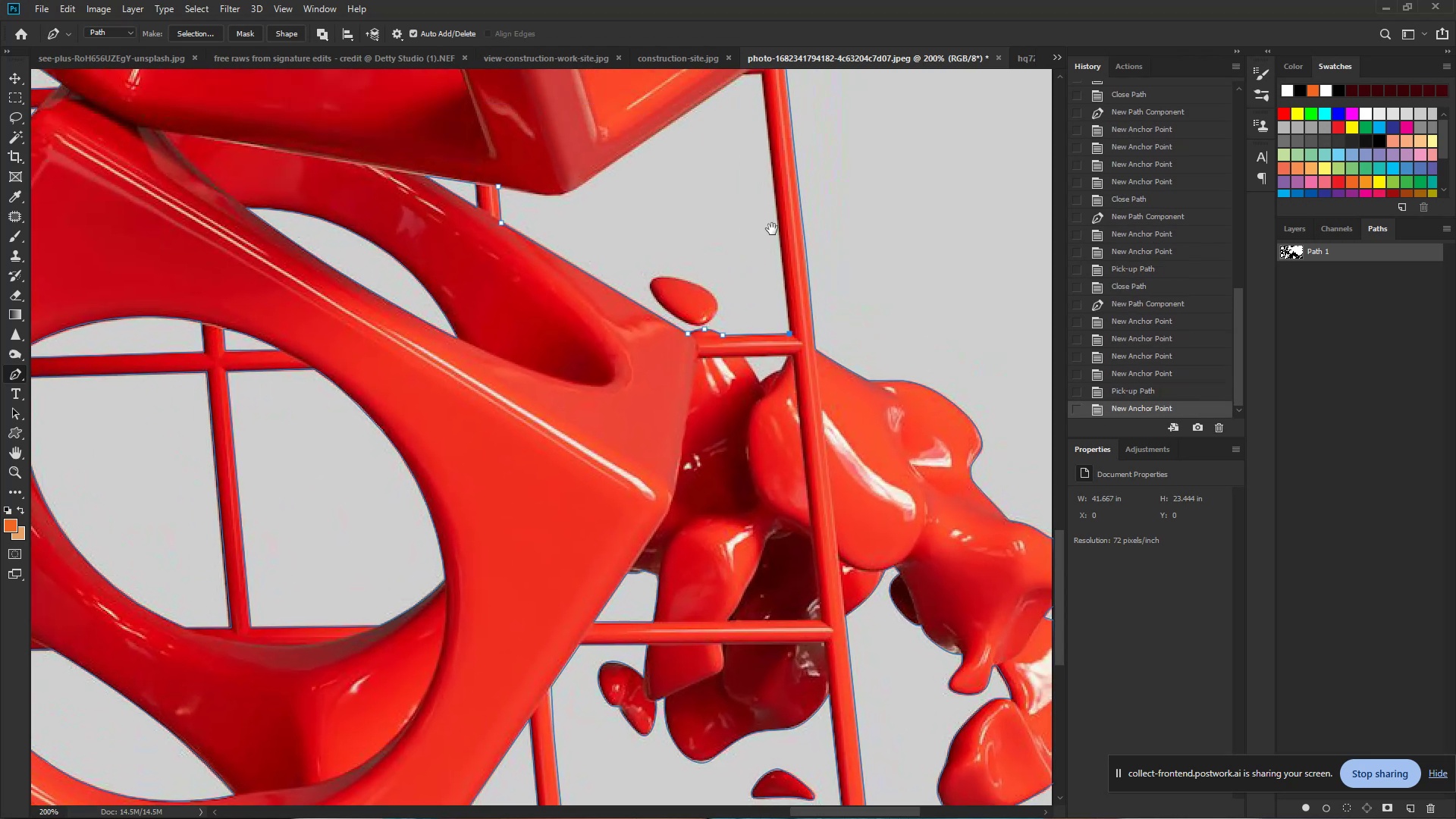 
left_click([801, 254])
 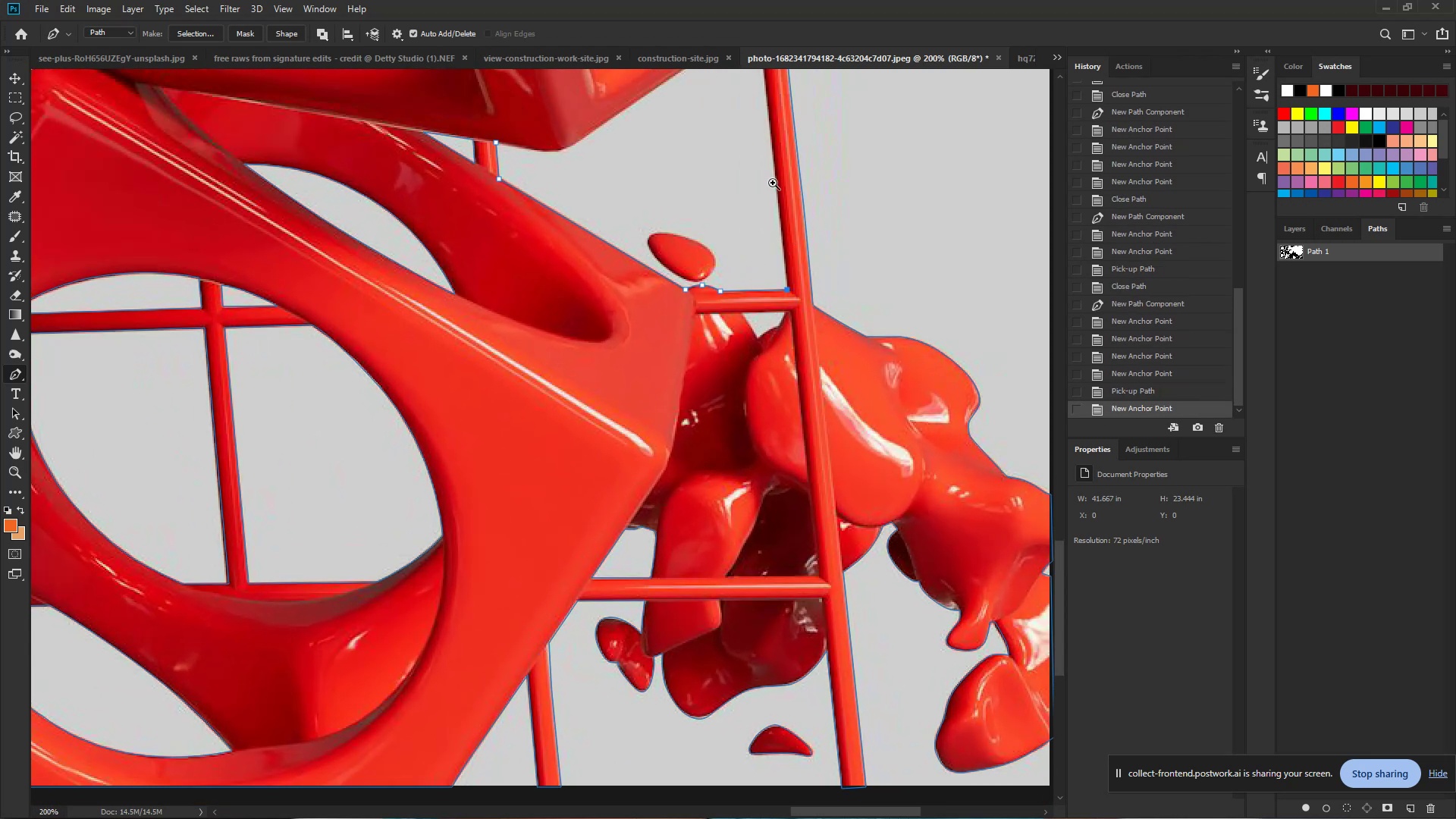 
hold_key(key=Space, duration=0.79)
 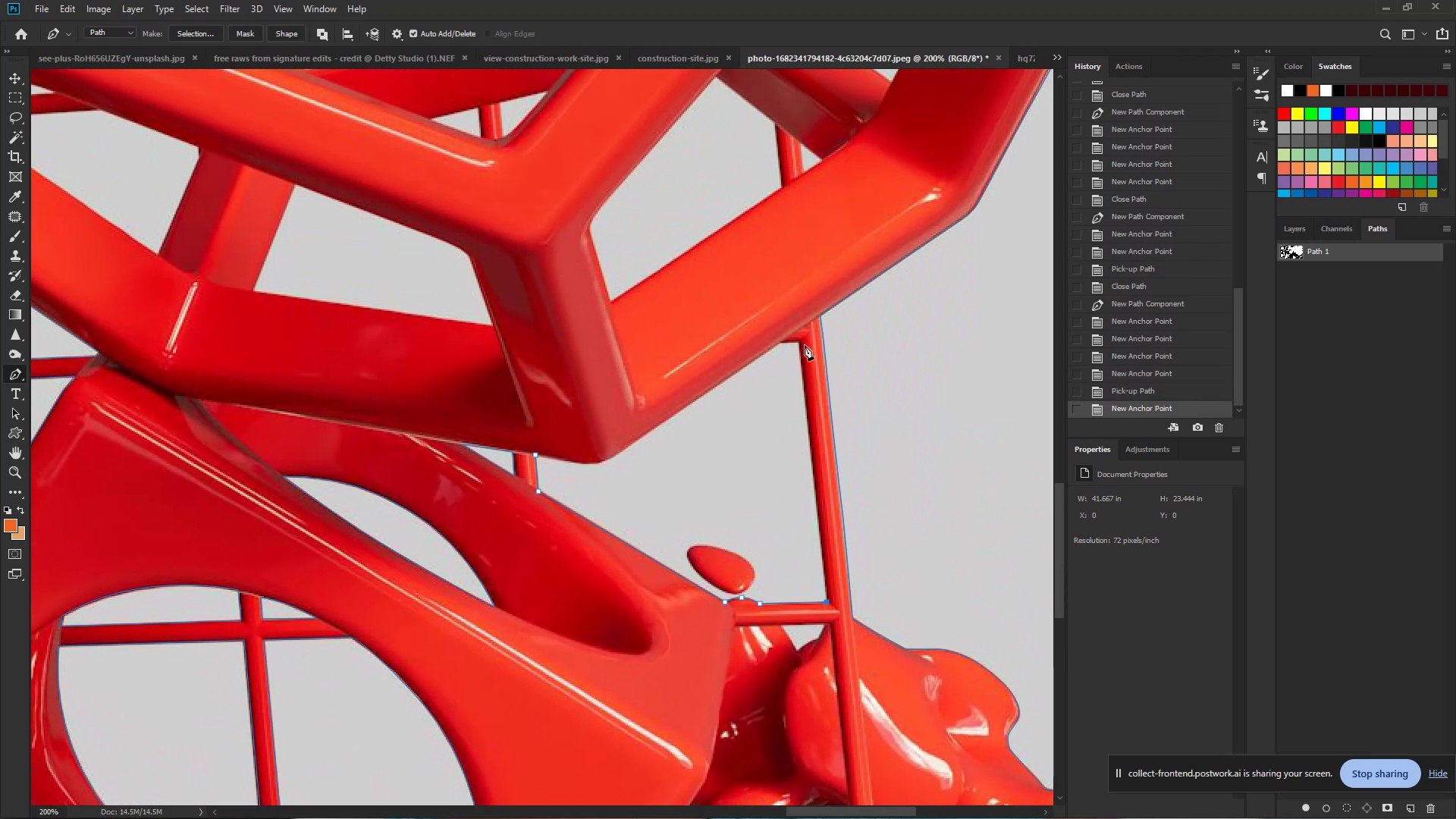 
left_click_drag(start_coordinate=[764, 155], to_coordinate=[804, 467])
 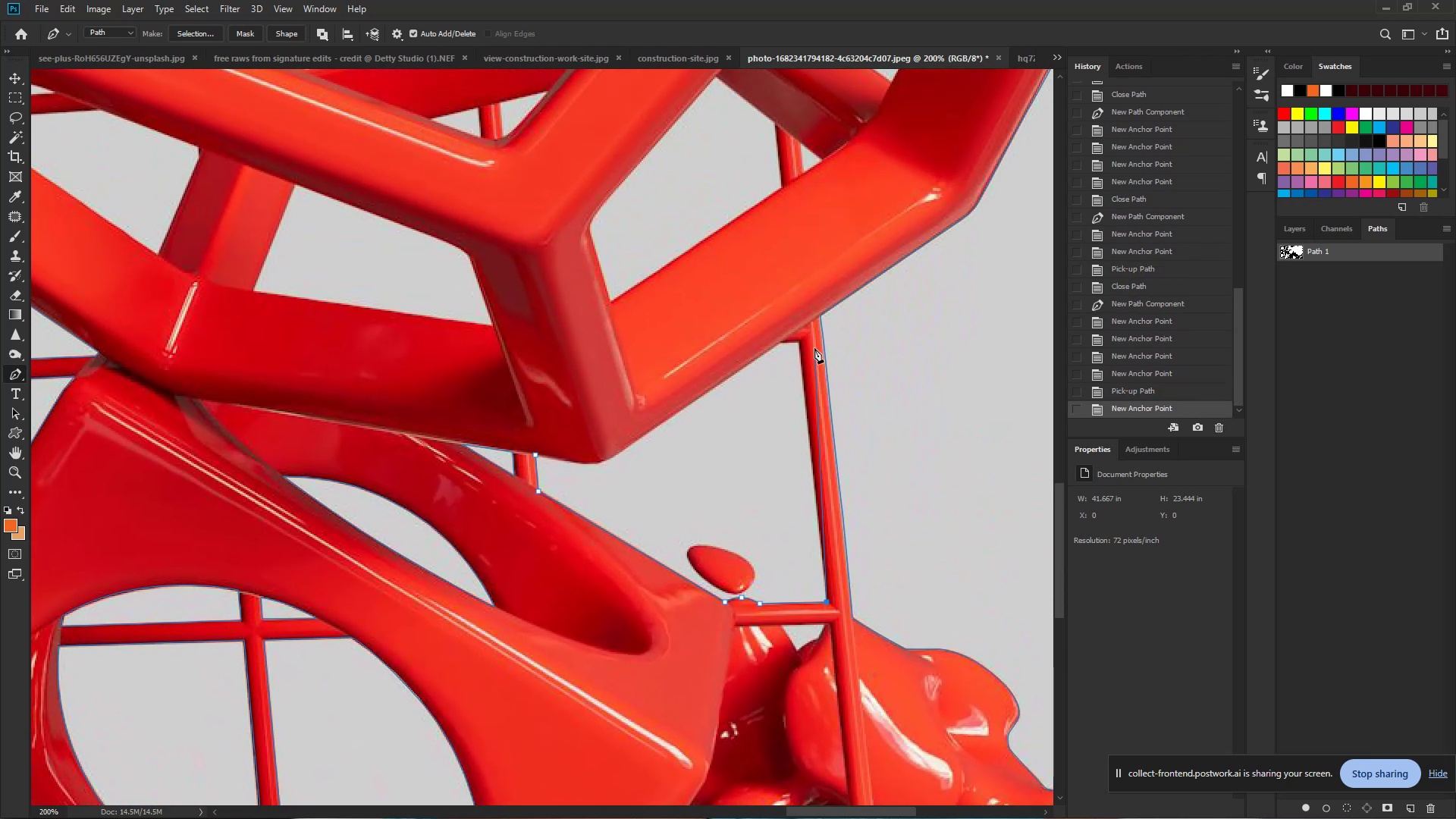 
hold_key(key=ControlLeft, duration=0.59)
 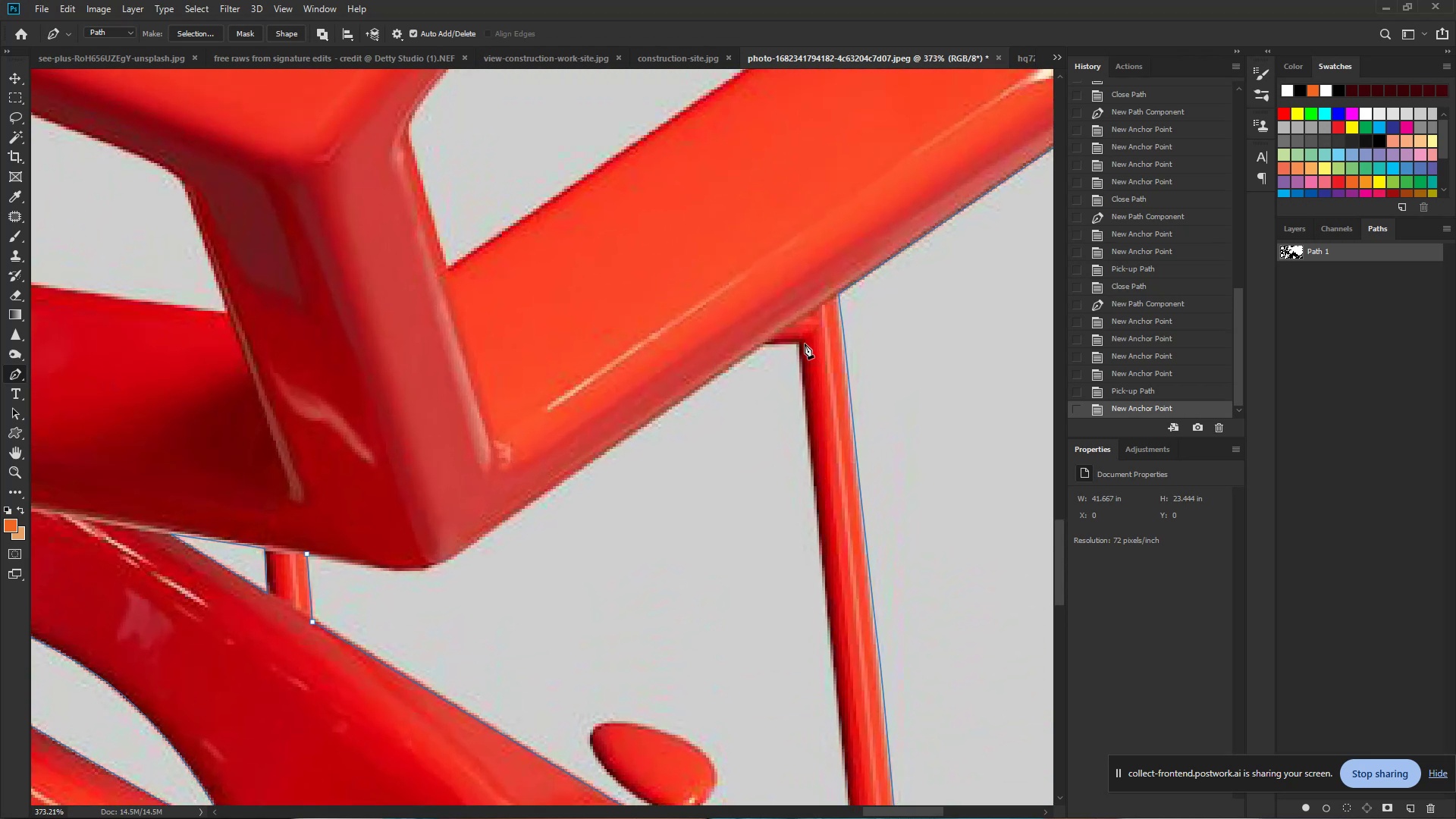 
hold_key(key=Space, duration=0.42)
 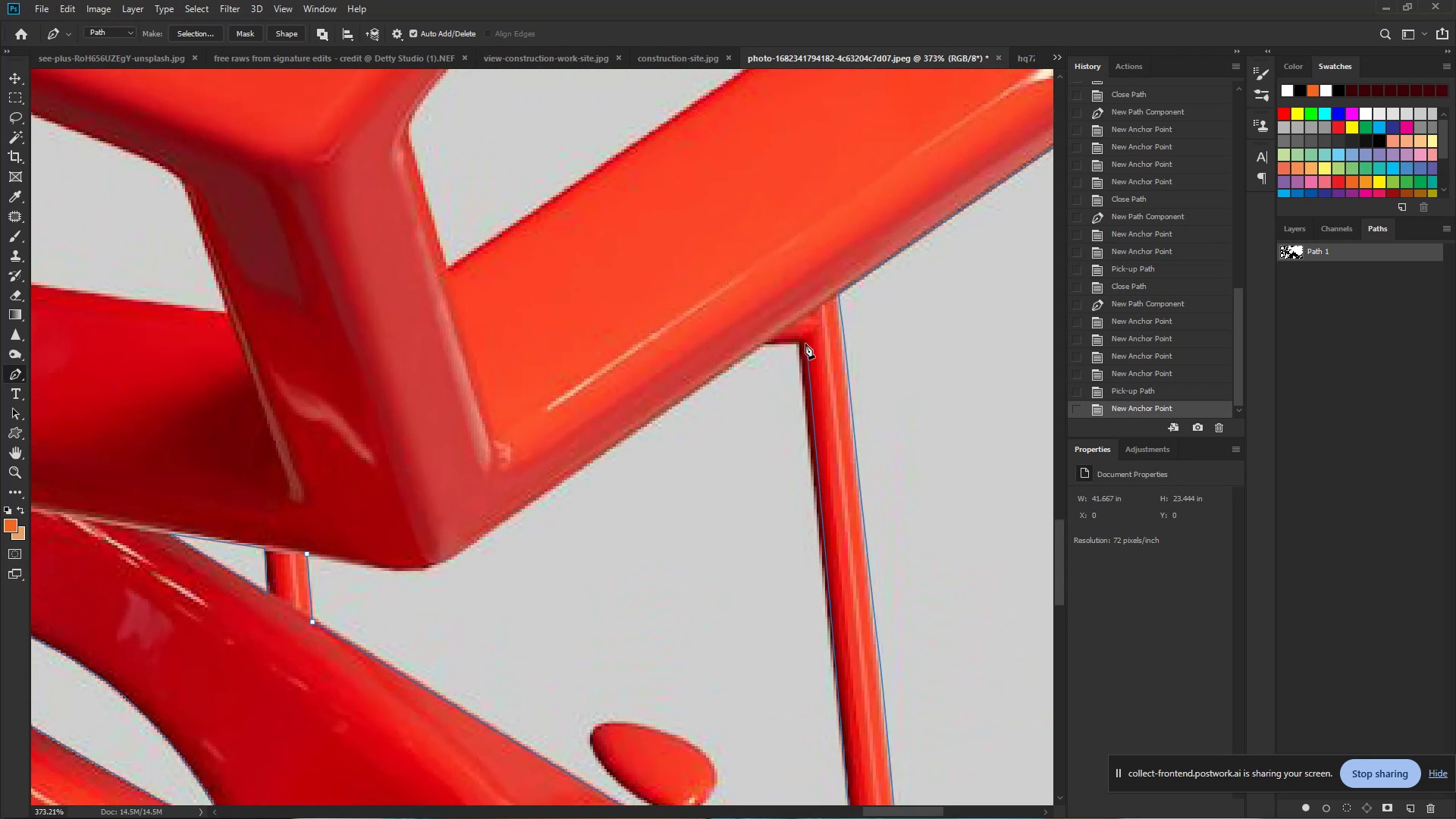 
left_click_drag(start_coordinate=[799, 340], to_coordinate=[842, 369])
 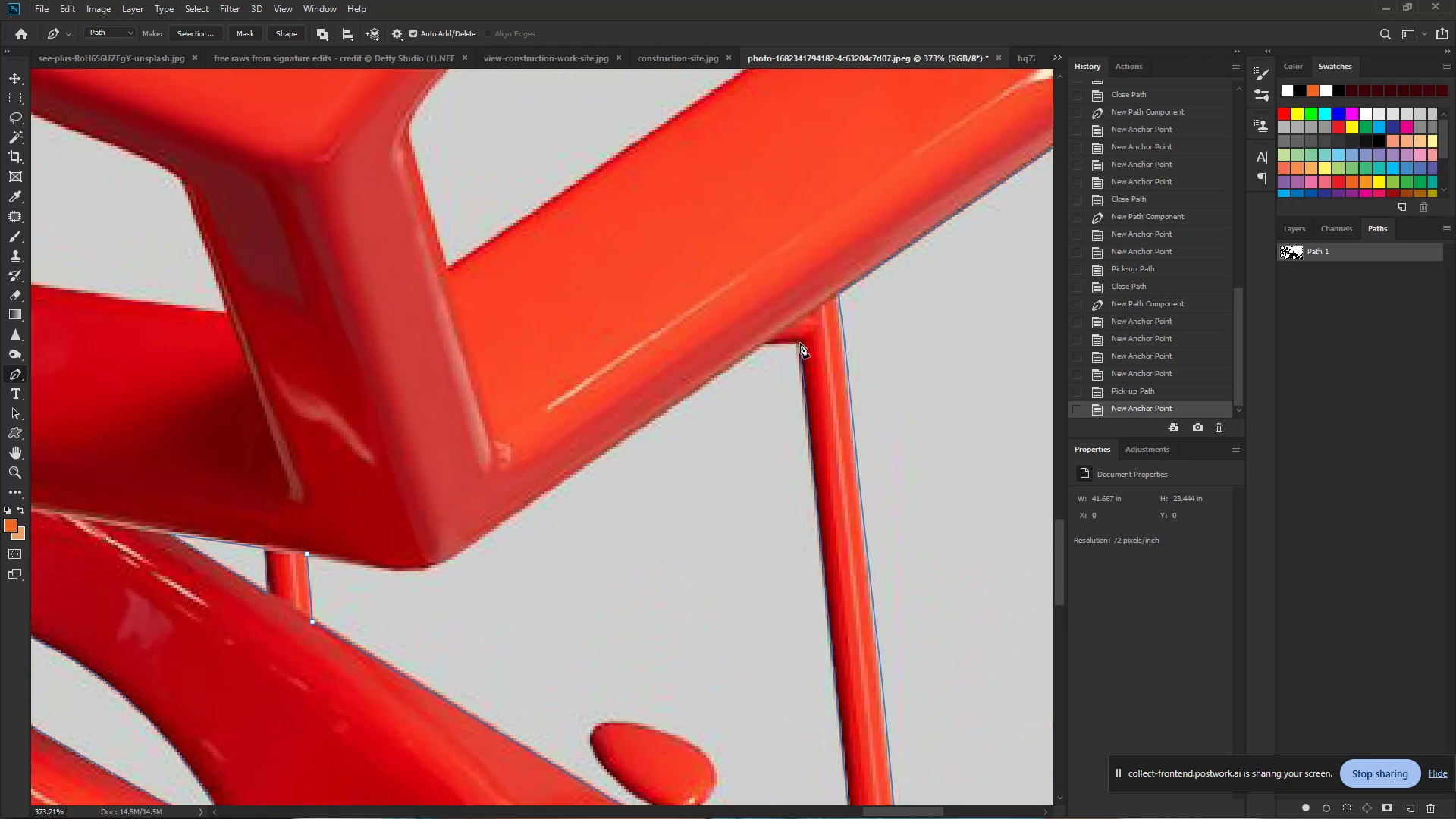 
left_click([799, 343])
 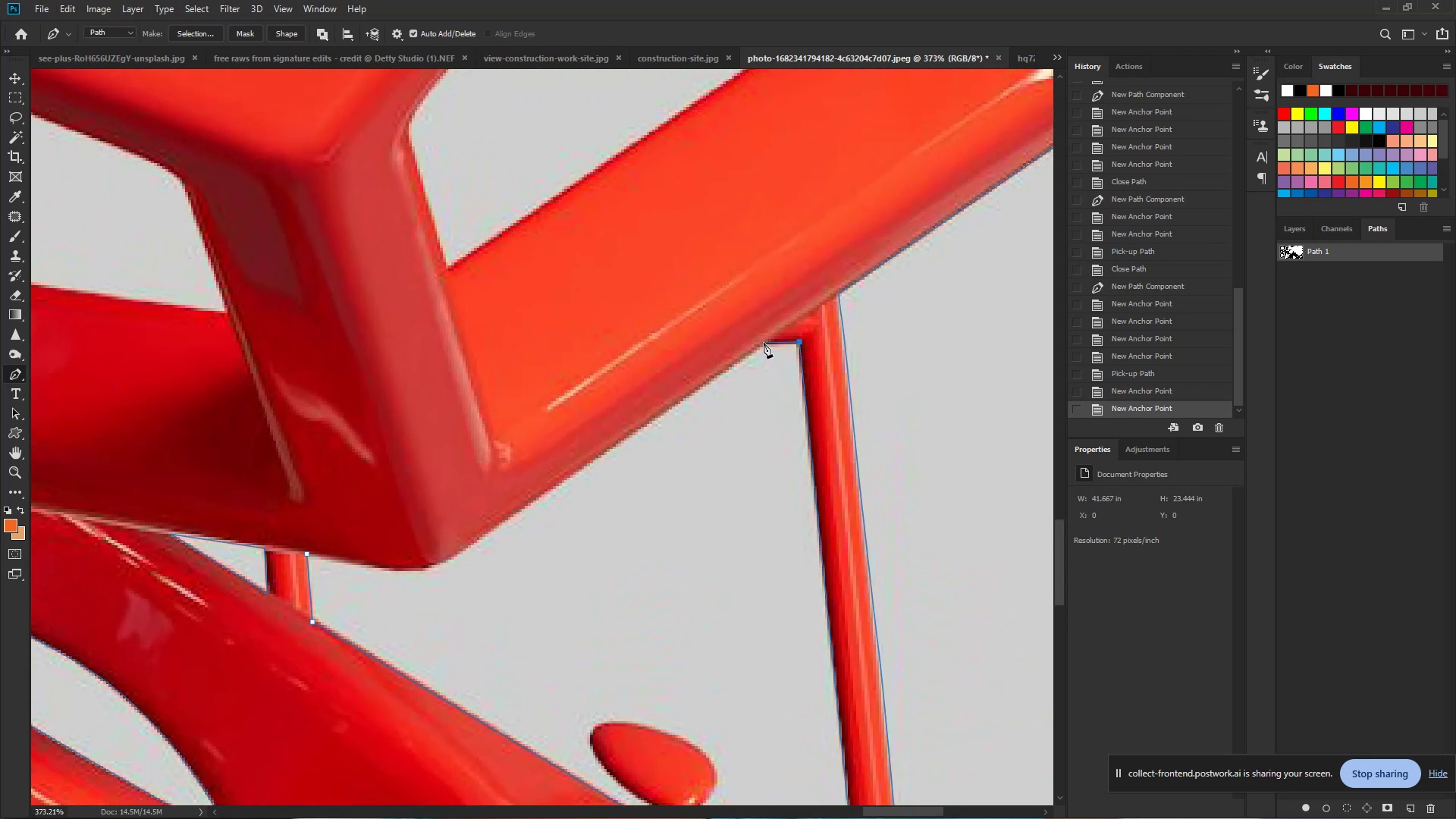 
left_click([763, 343])
 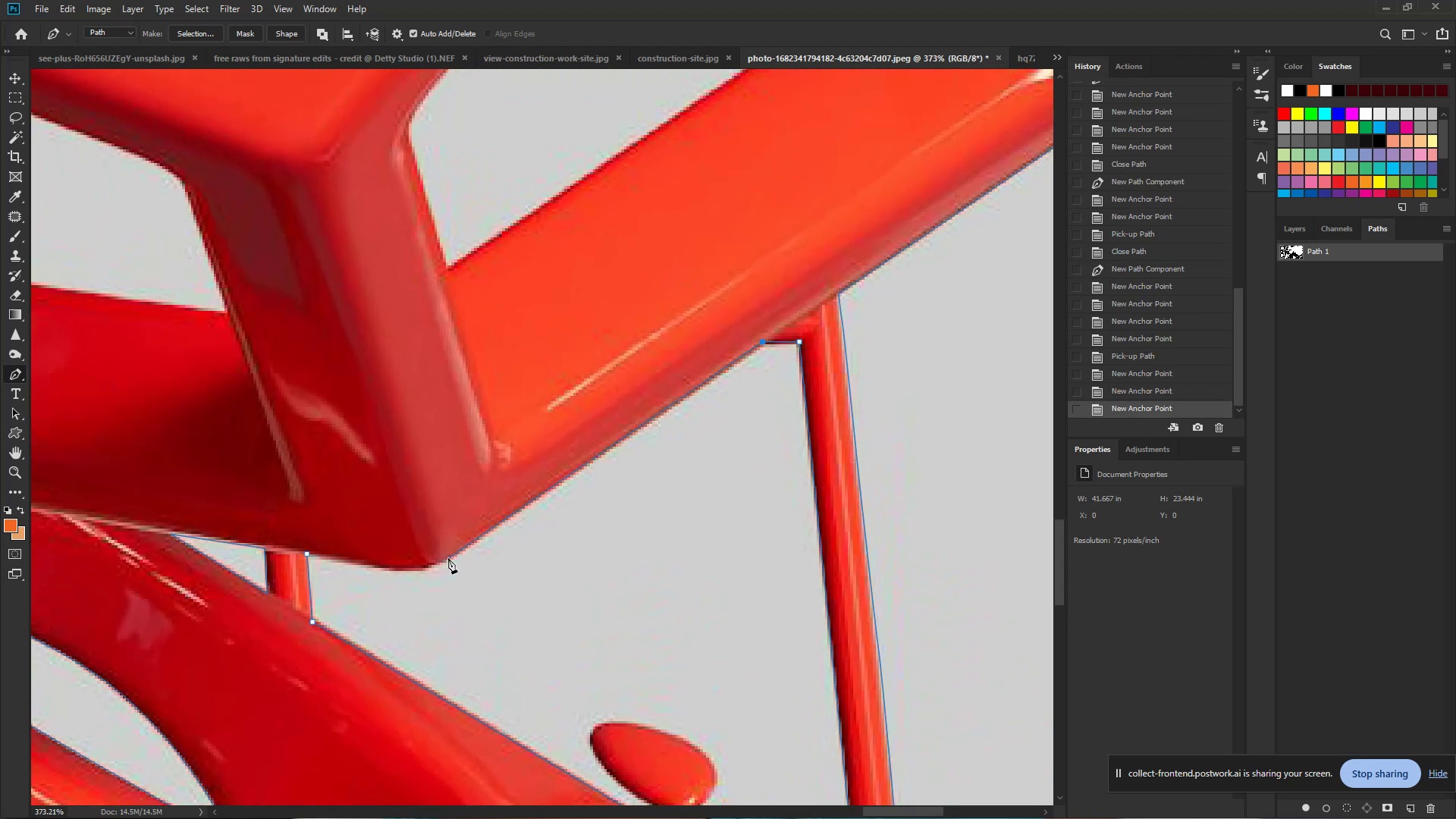 
left_click_drag(start_coordinate=[443, 561], to_coordinate=[431, 566])
 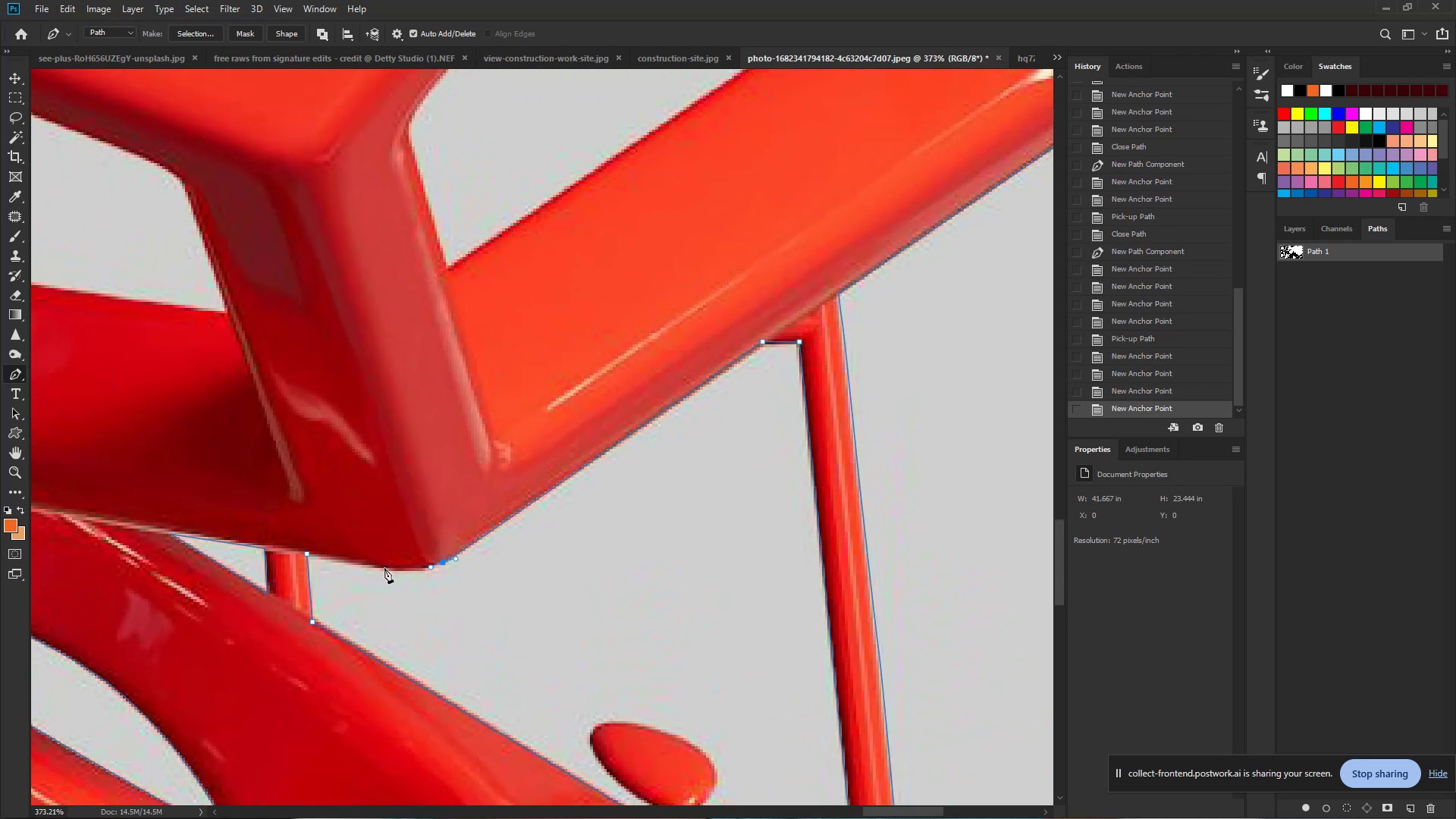 
left_click_drag(start_coordinate=[386, 568], to_coordinate=[361, 565])
 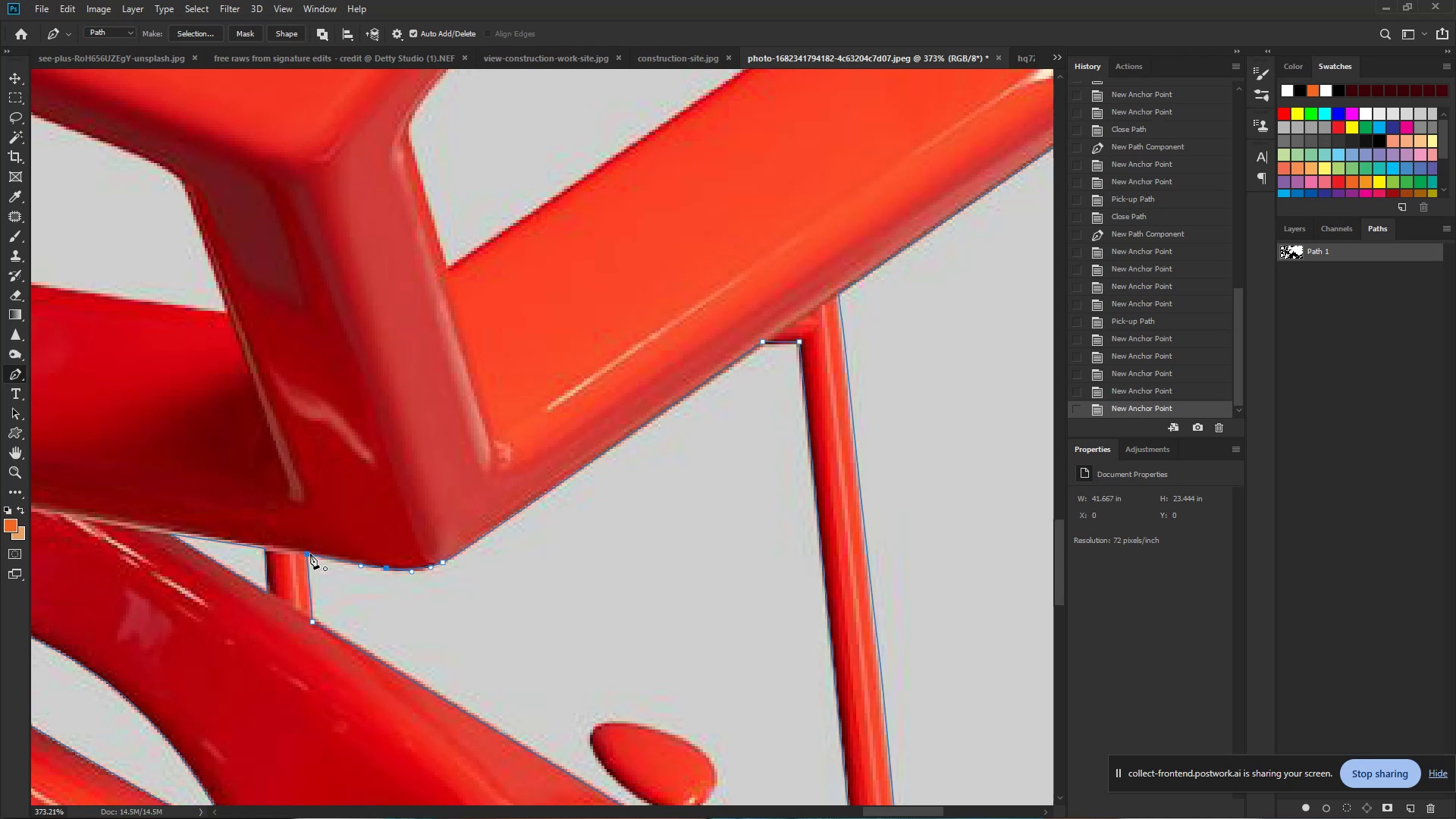 
left_click([307, 554])
 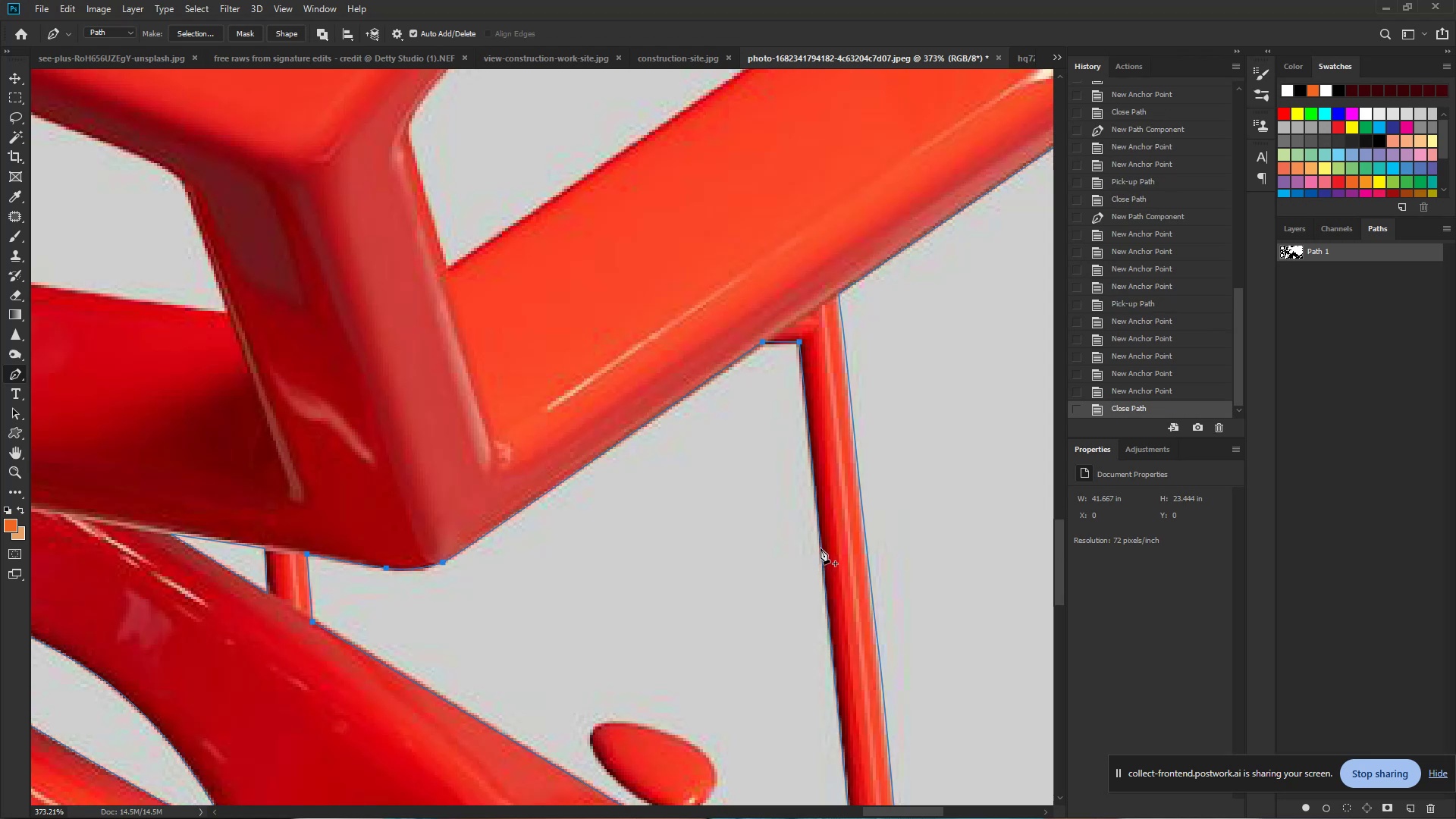 
wait(5.91)
 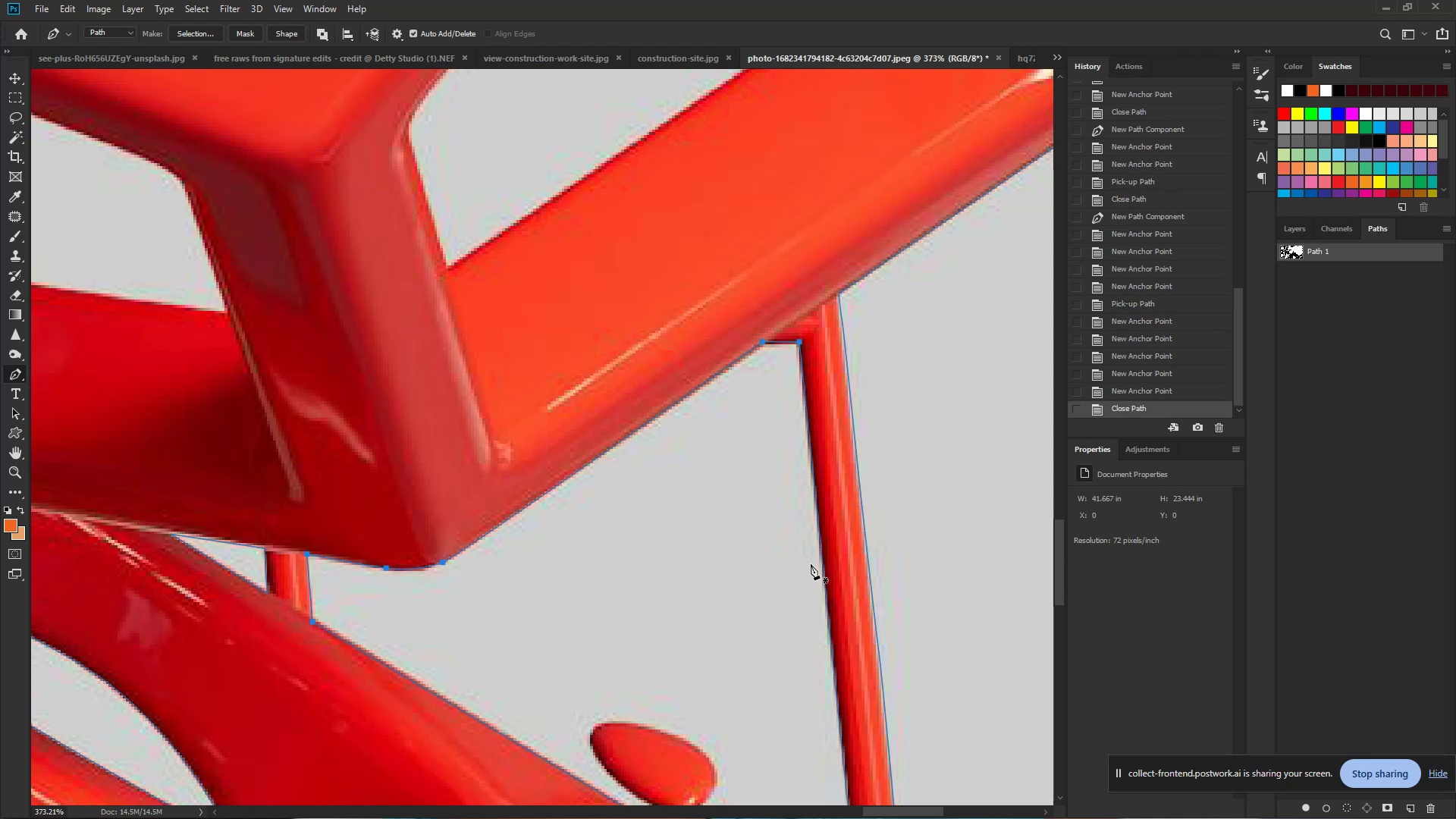 
hold_key(key=ControlLeft, duration=0.89)
 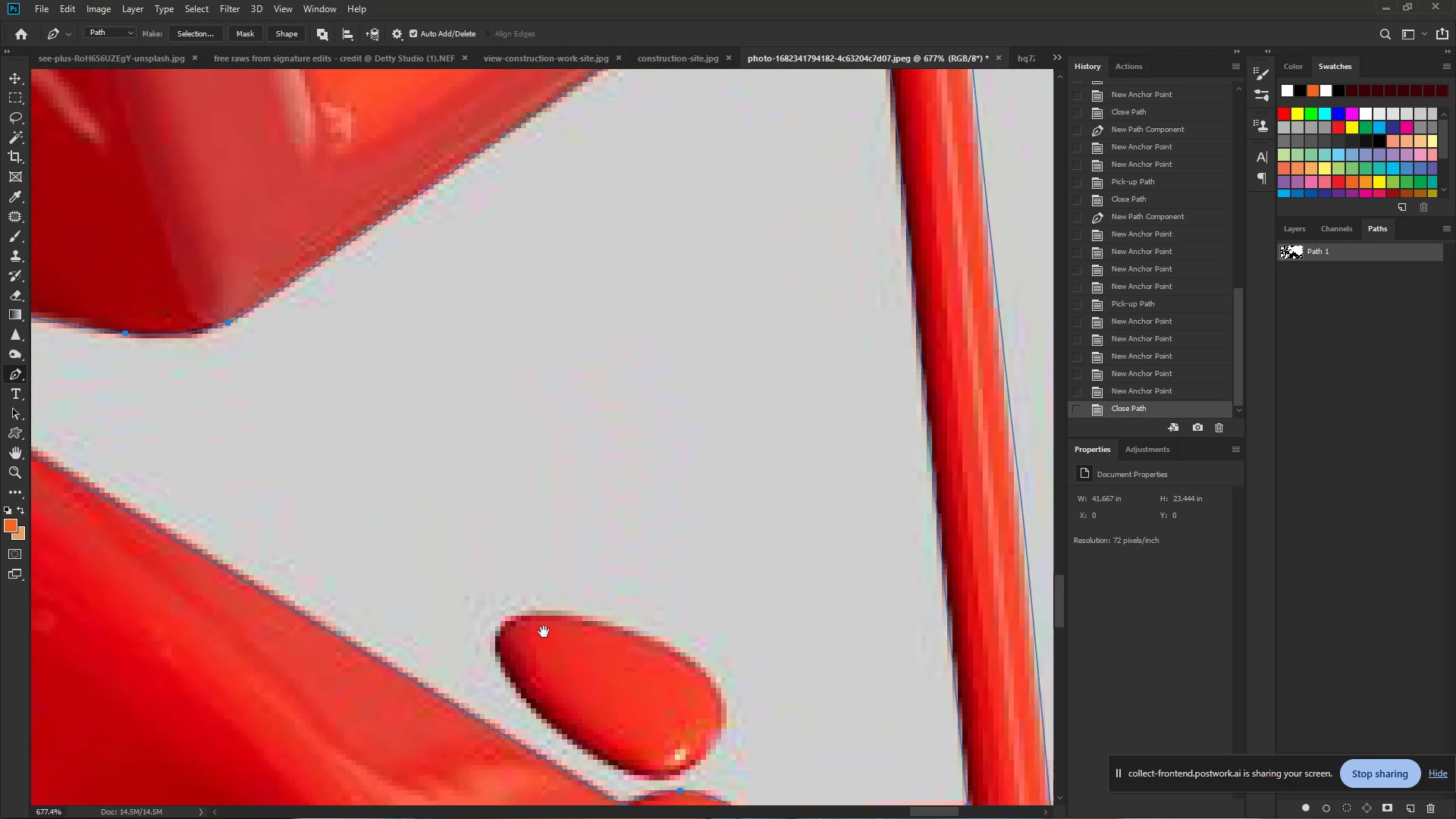 
hold_key(key=Space, duration=0.62)
 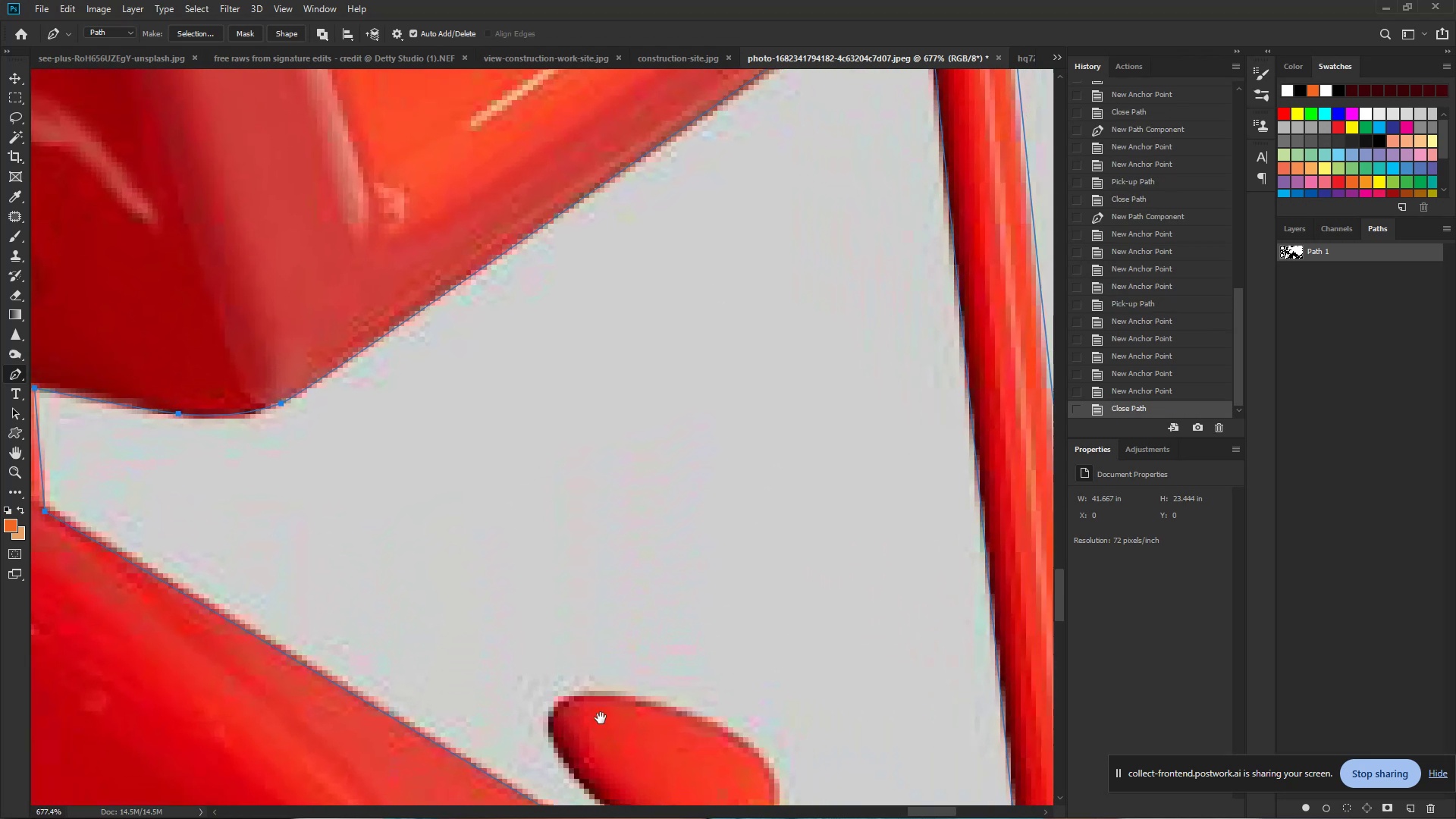 
left_click_drag(start_coordinate=[602, 745], to_coordinate=[644, 745])
 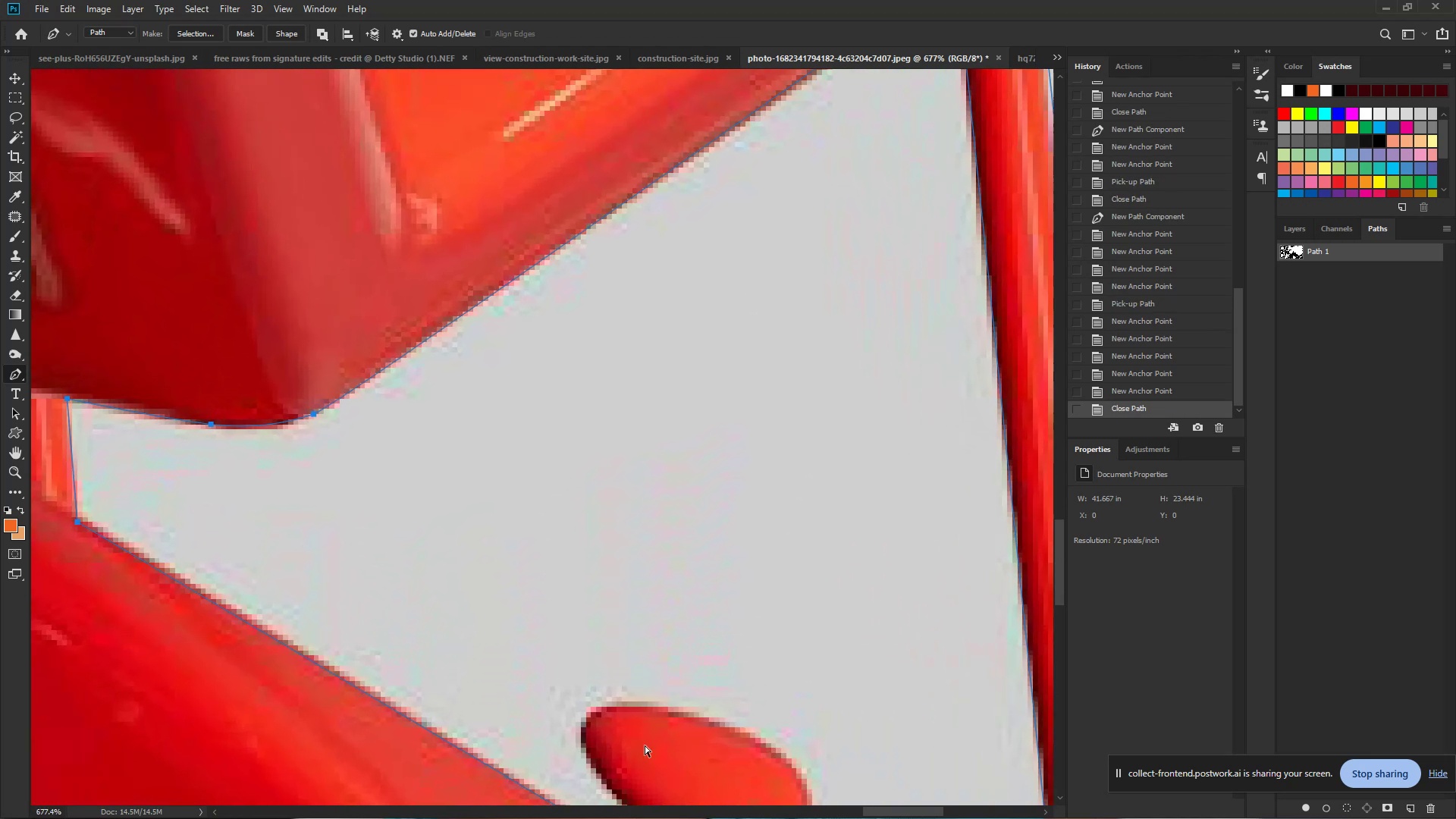 
hold_key(key=Space, duration=0.86)
 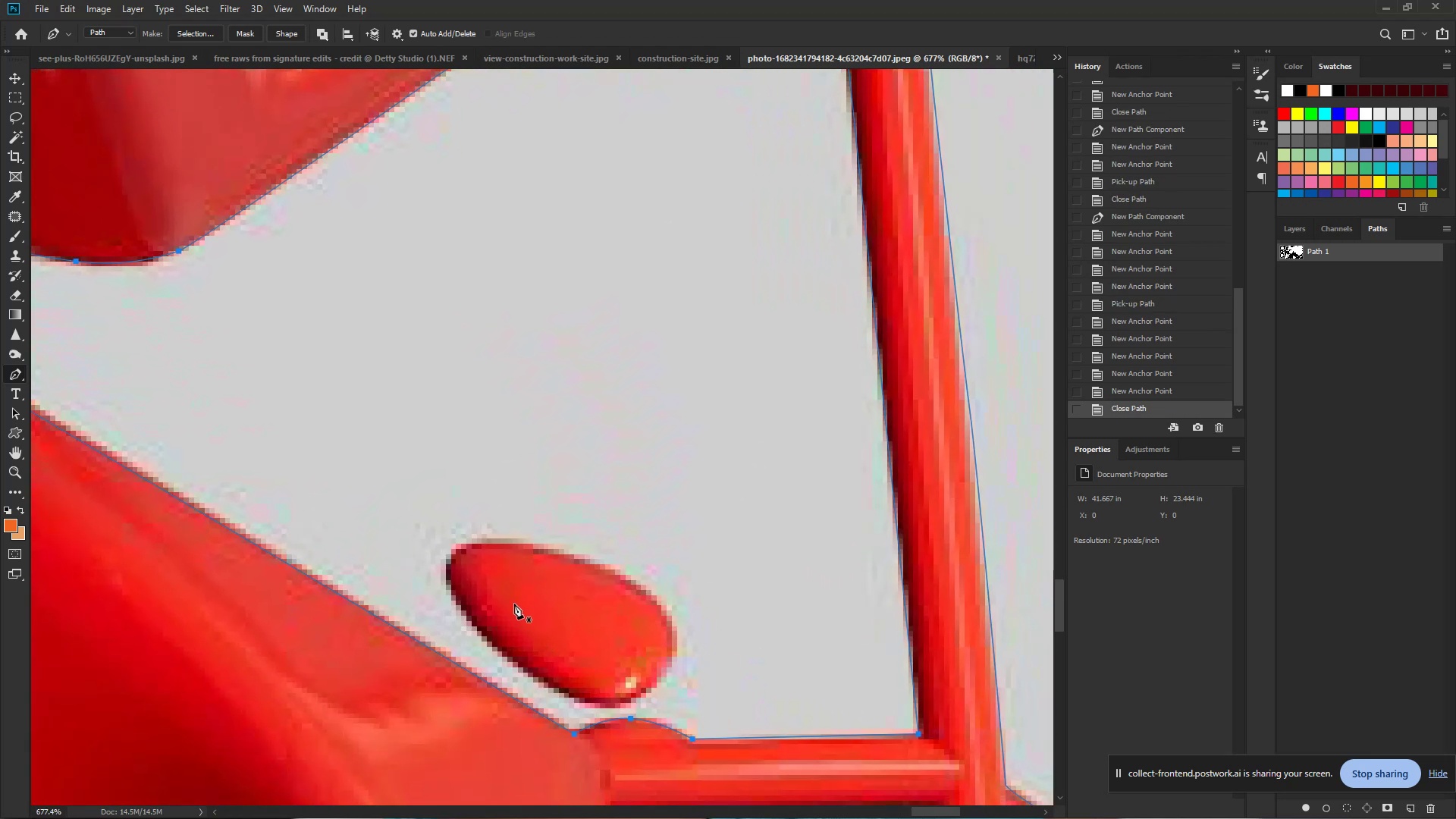 
left_click_drag(start_coordinate=[645, 745], to_coordinate=[510, 582])
 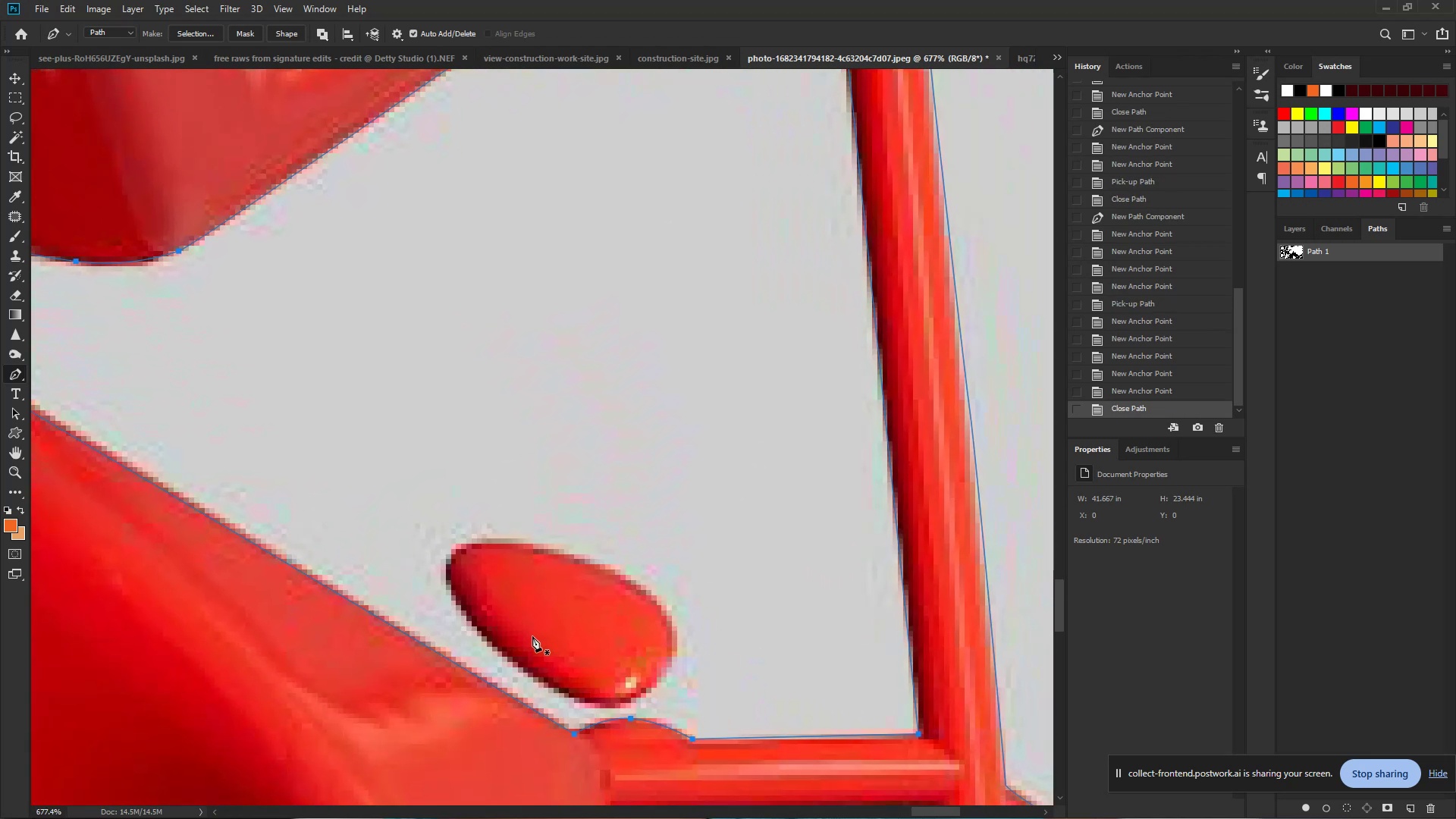 
hold_key(key=ControlLeft, duration=1.02)
 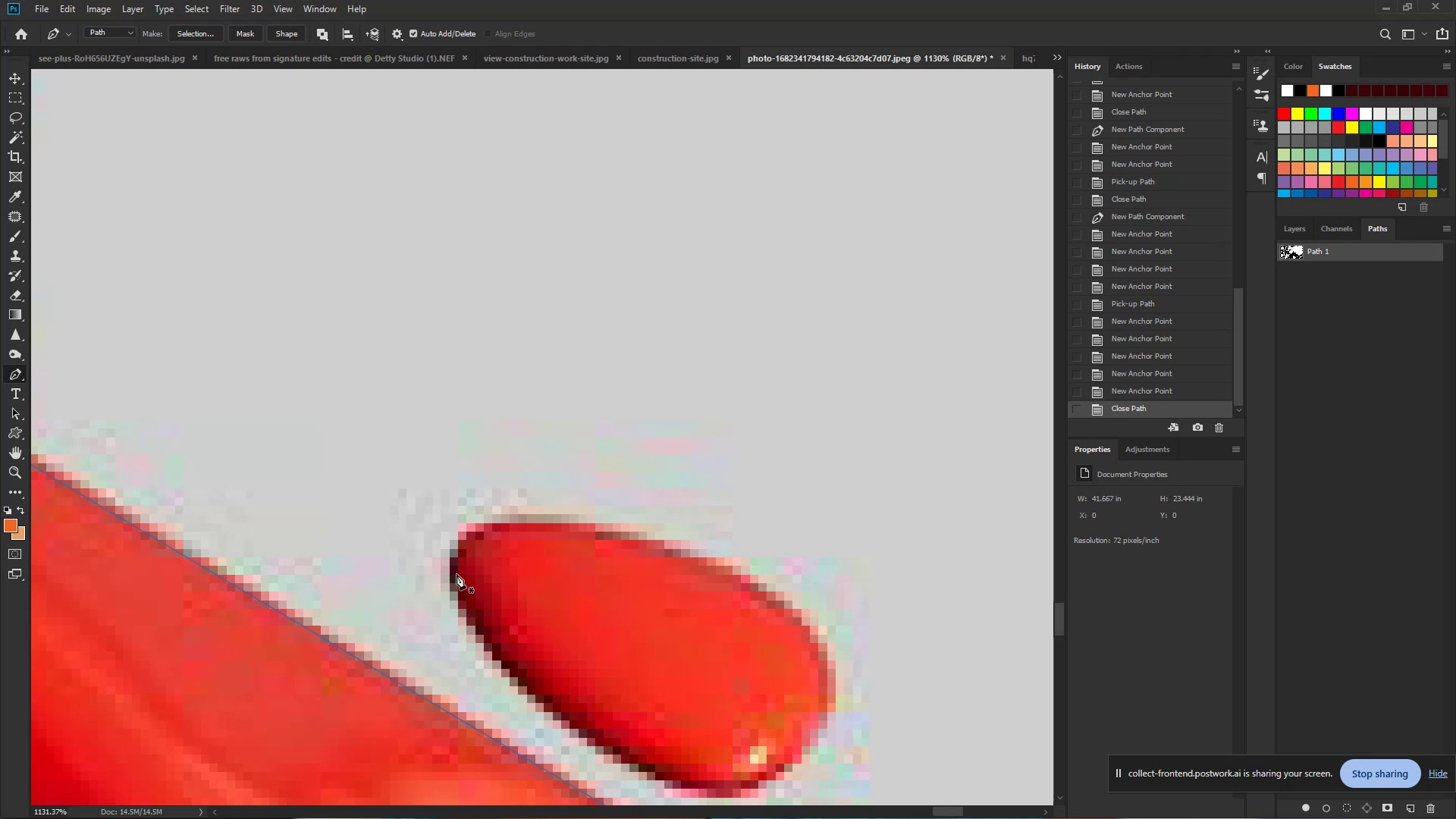 
hold_key(key=Space, duration=0.79)
 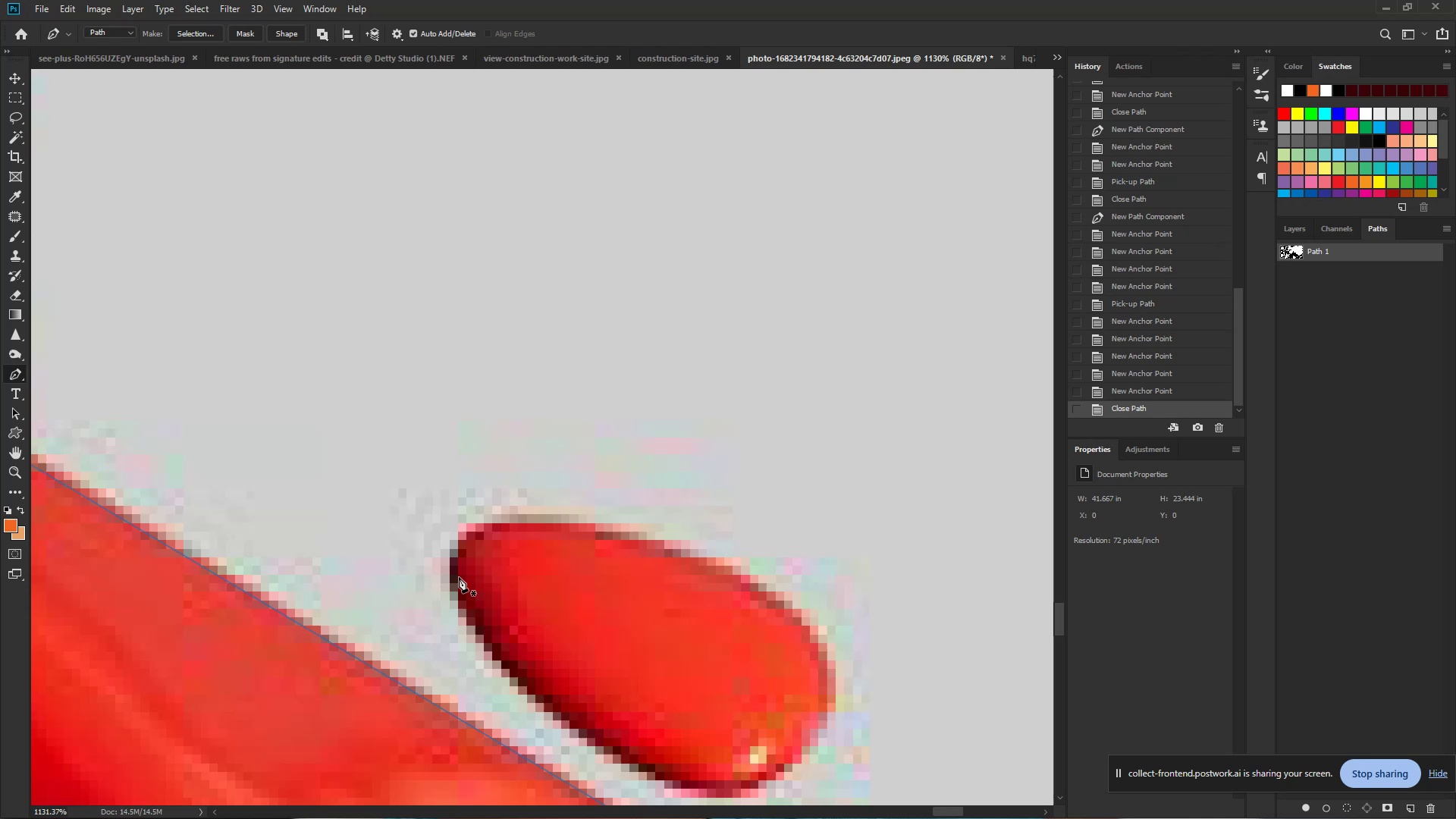 
left_click_drag(start_coordinate=[439, 574], to_coordinate=[476, 582])
 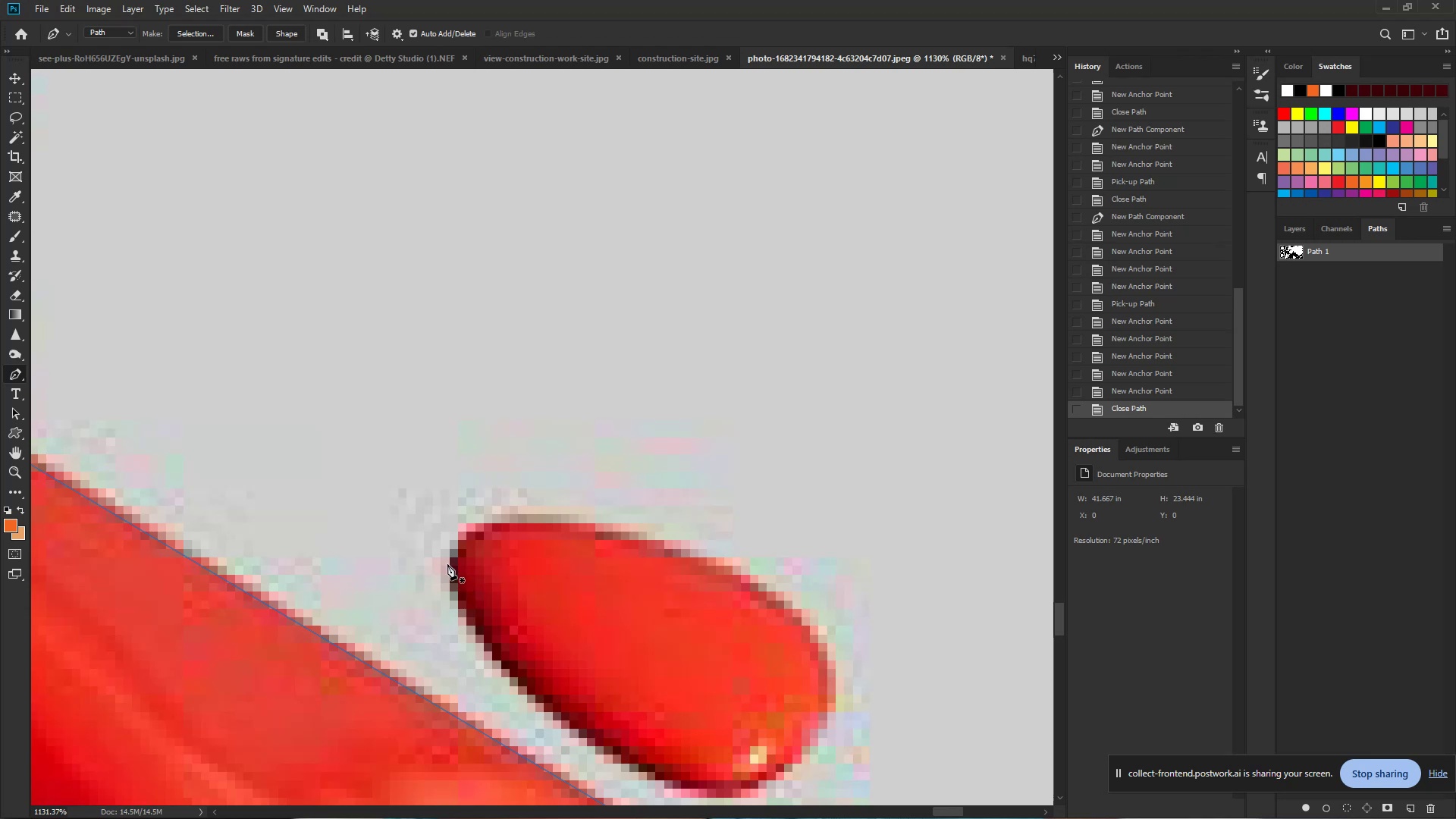 
left_click([449, 564])
 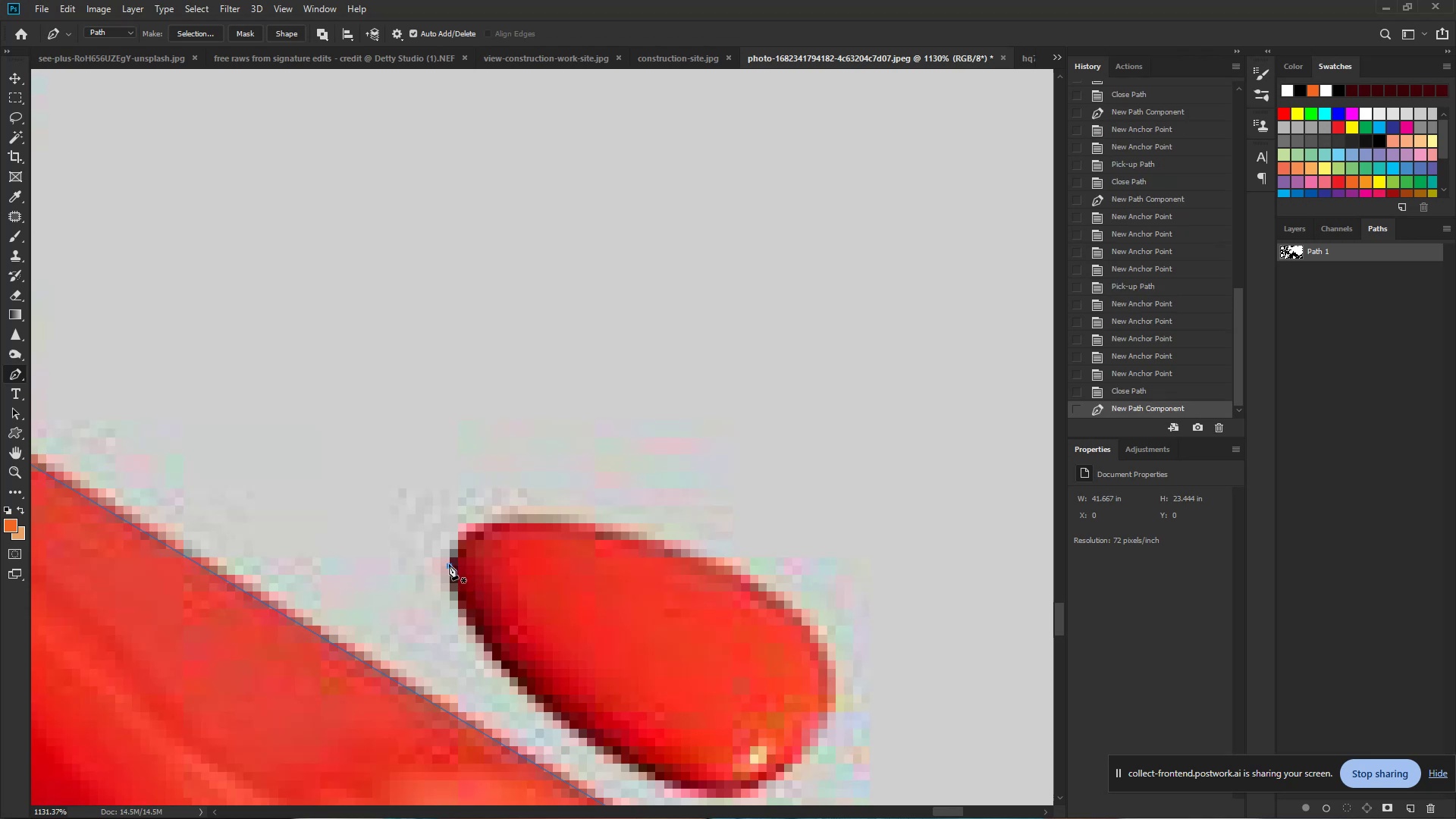 
hold_key(key=Space, duration=0.59)
 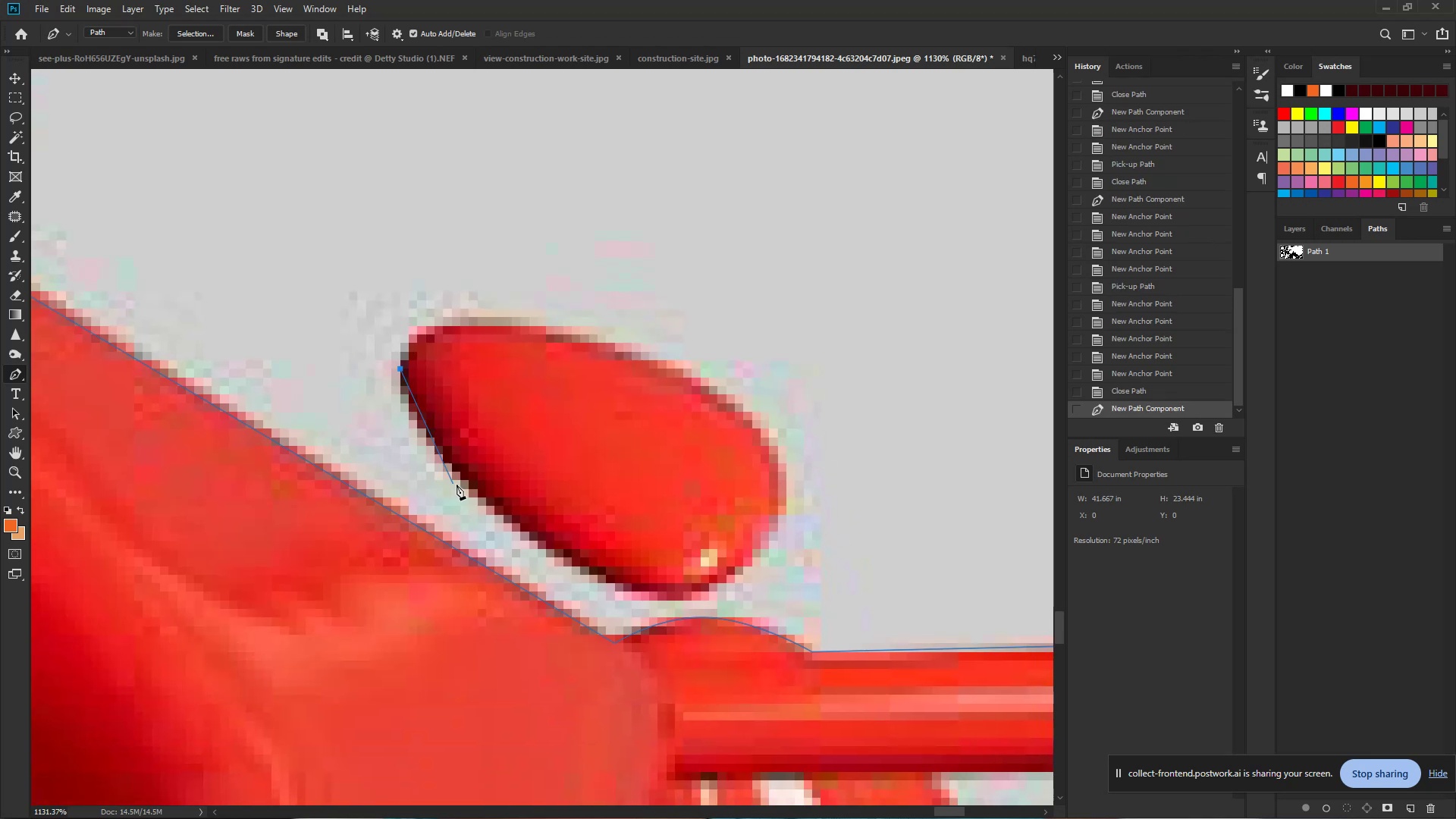 
left_click_drag(start_coordinate=[449, 565], to_coordinate=[400, 368])
 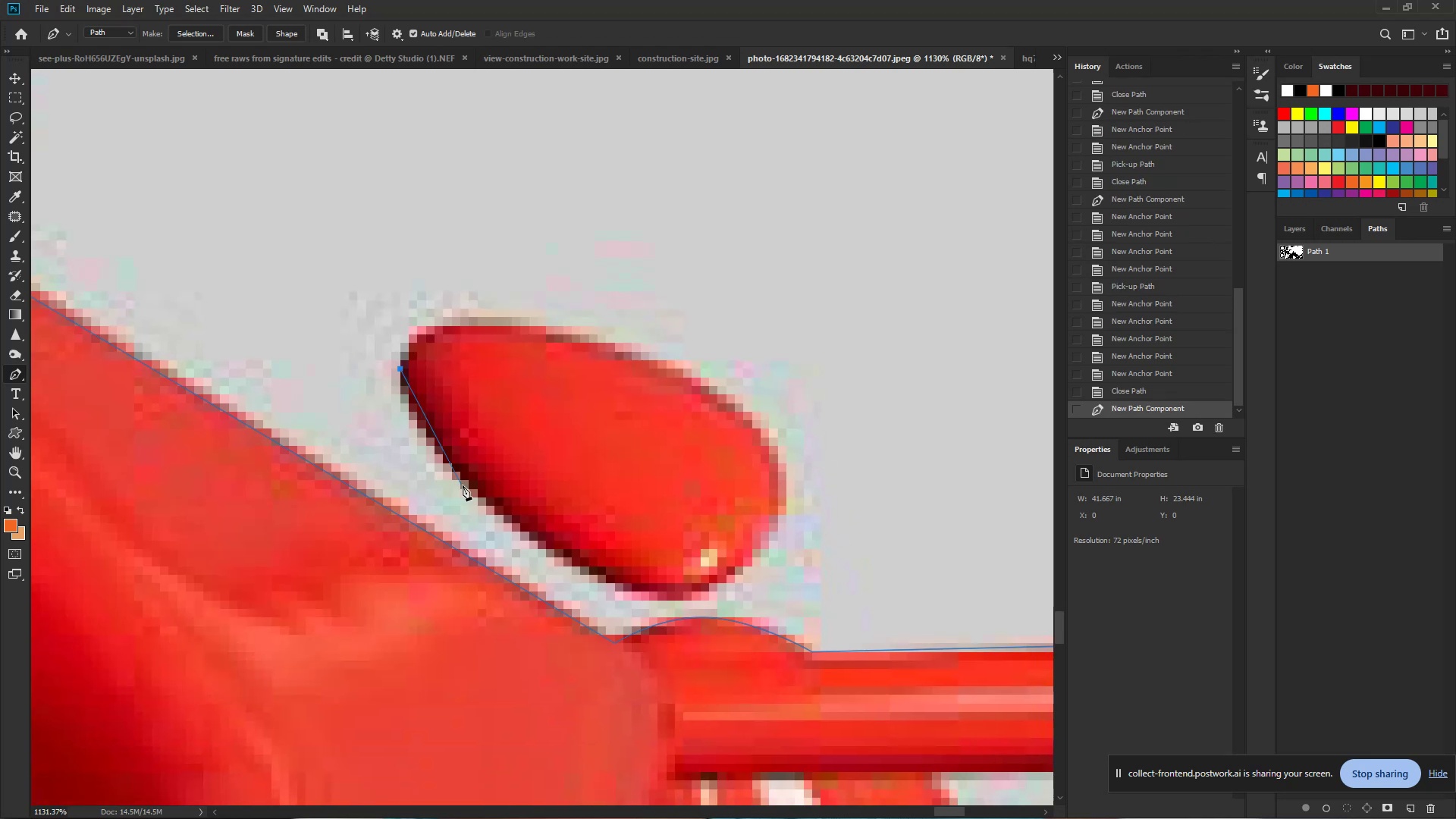 
left_click_drag(start_coordinate=[474, 491], to_coordinate=[556, 557])
 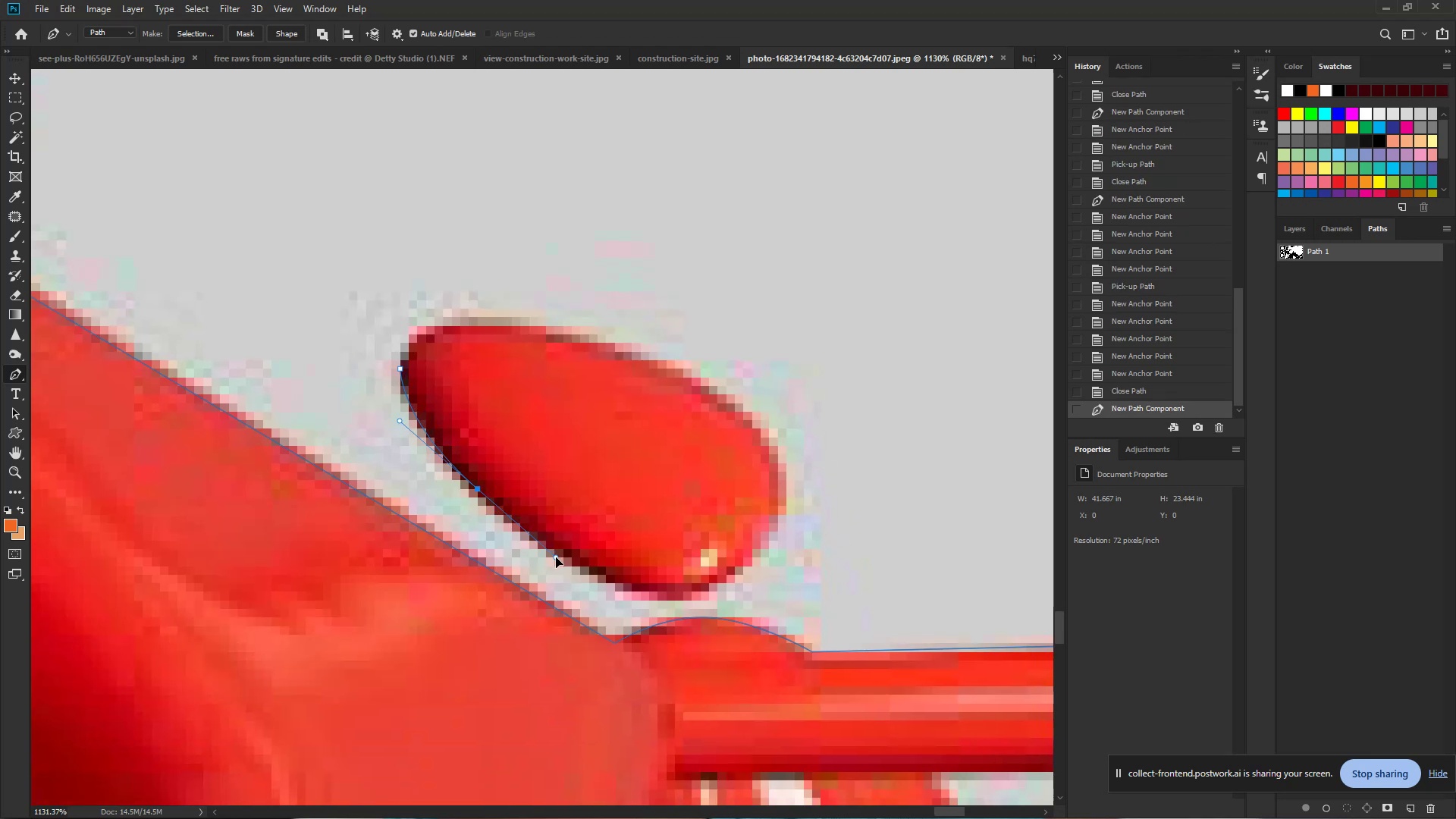 
hold_key(key=Space, duration=0.59)
 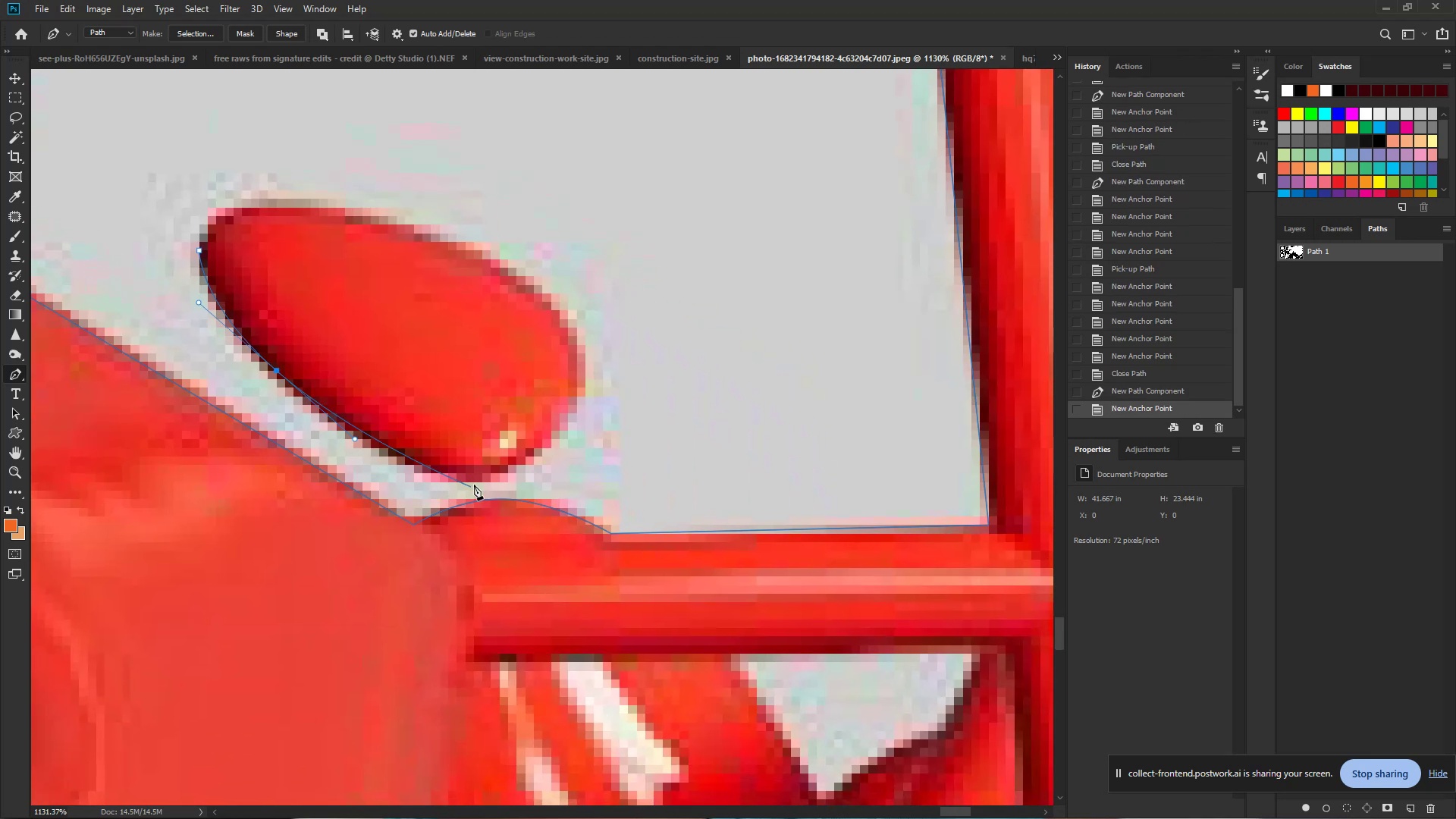 
left_click_drag(start_coordinate=[551, 557], to_coordinate=[353, 441])
 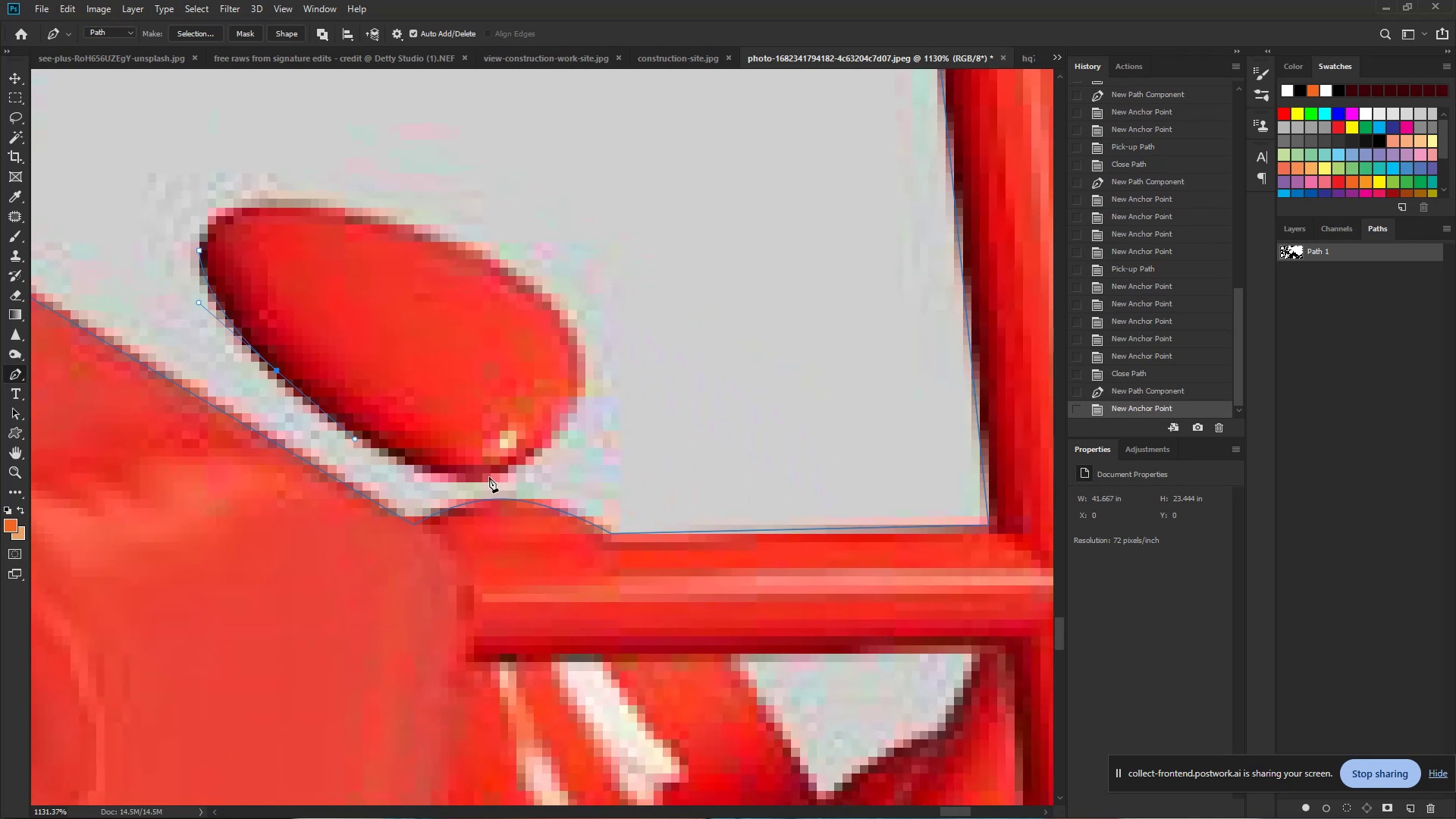 
left_click_drag(start_coordinate=[492, 476], to_coordinate=[557, 456])
 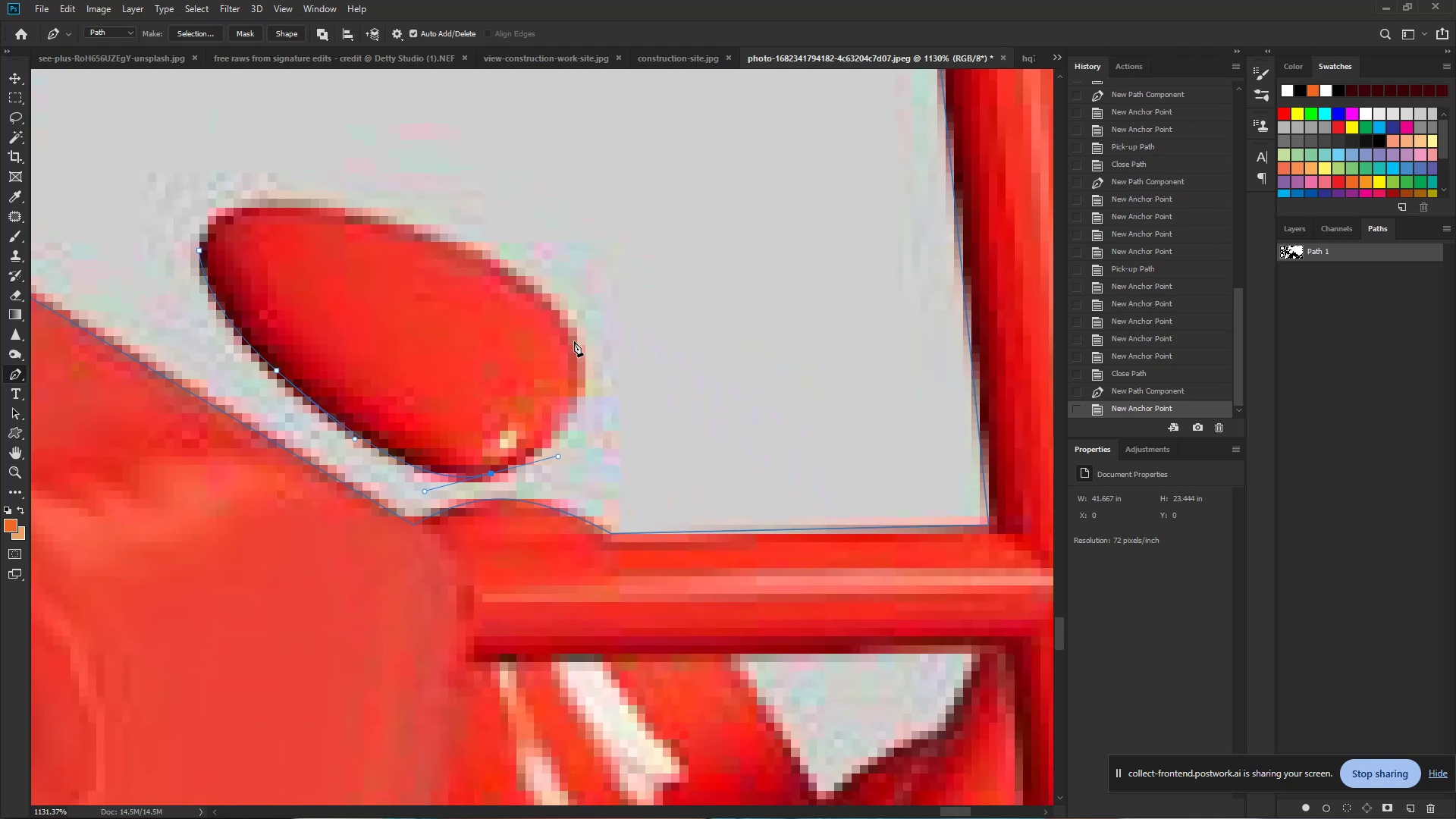 
left_click_drag(start_coordinate=[574, 341], to_coordinate=[563, 314])
 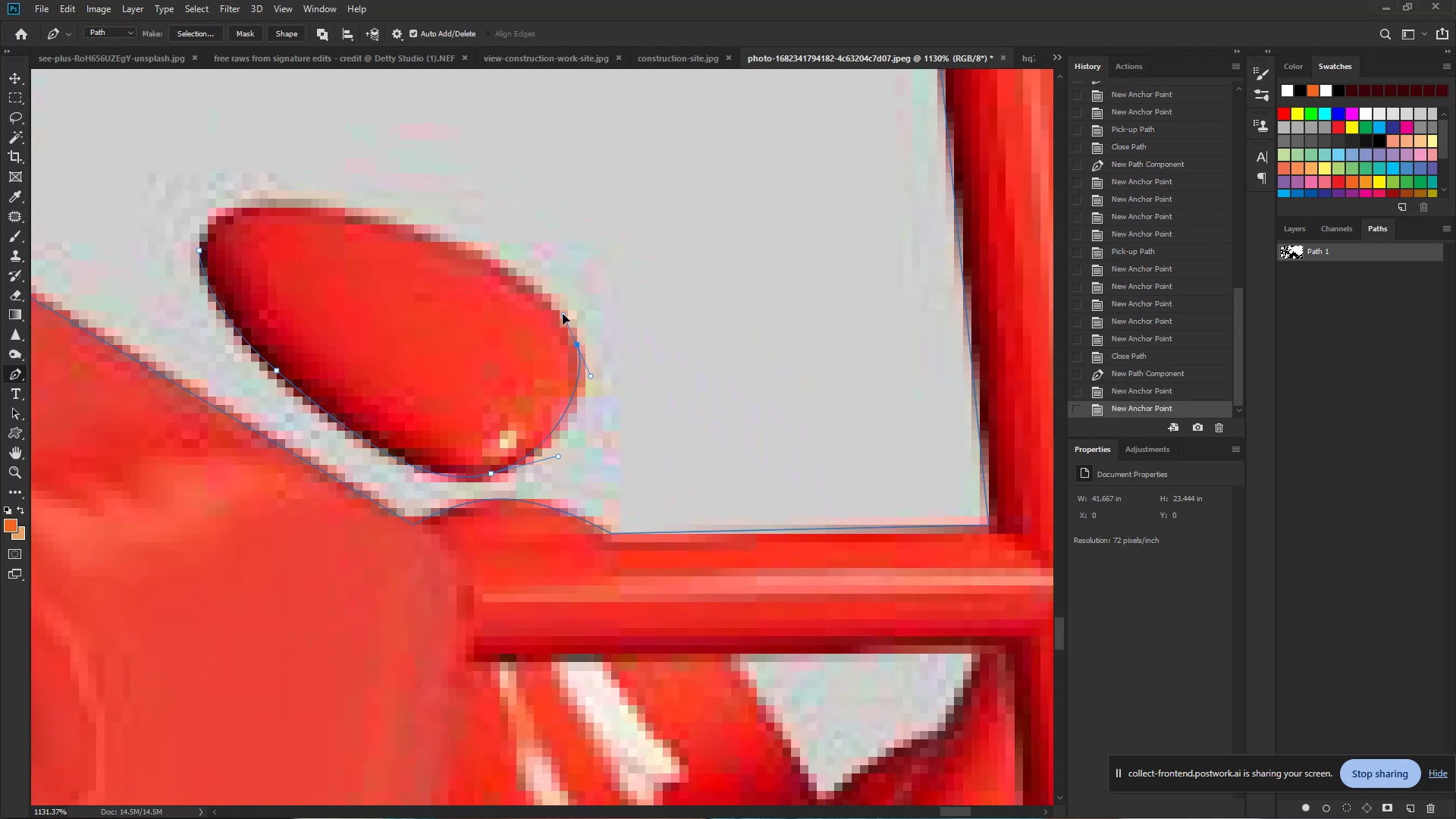 
hold_key(key=Space, duration=0.69)
 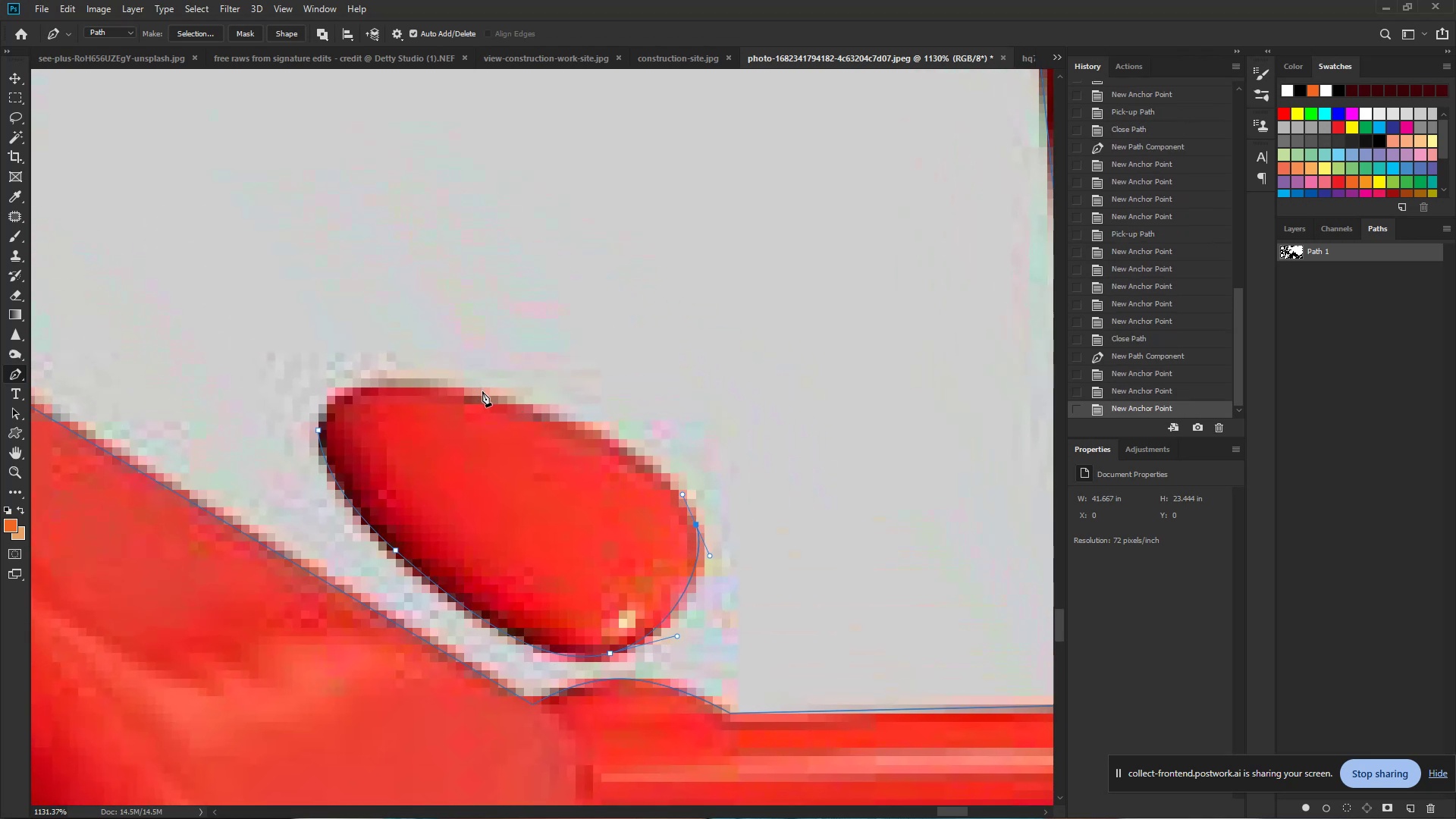 
left_click_drag(start_coordinate=[563, 314], to_coordinate=[664, 463])
 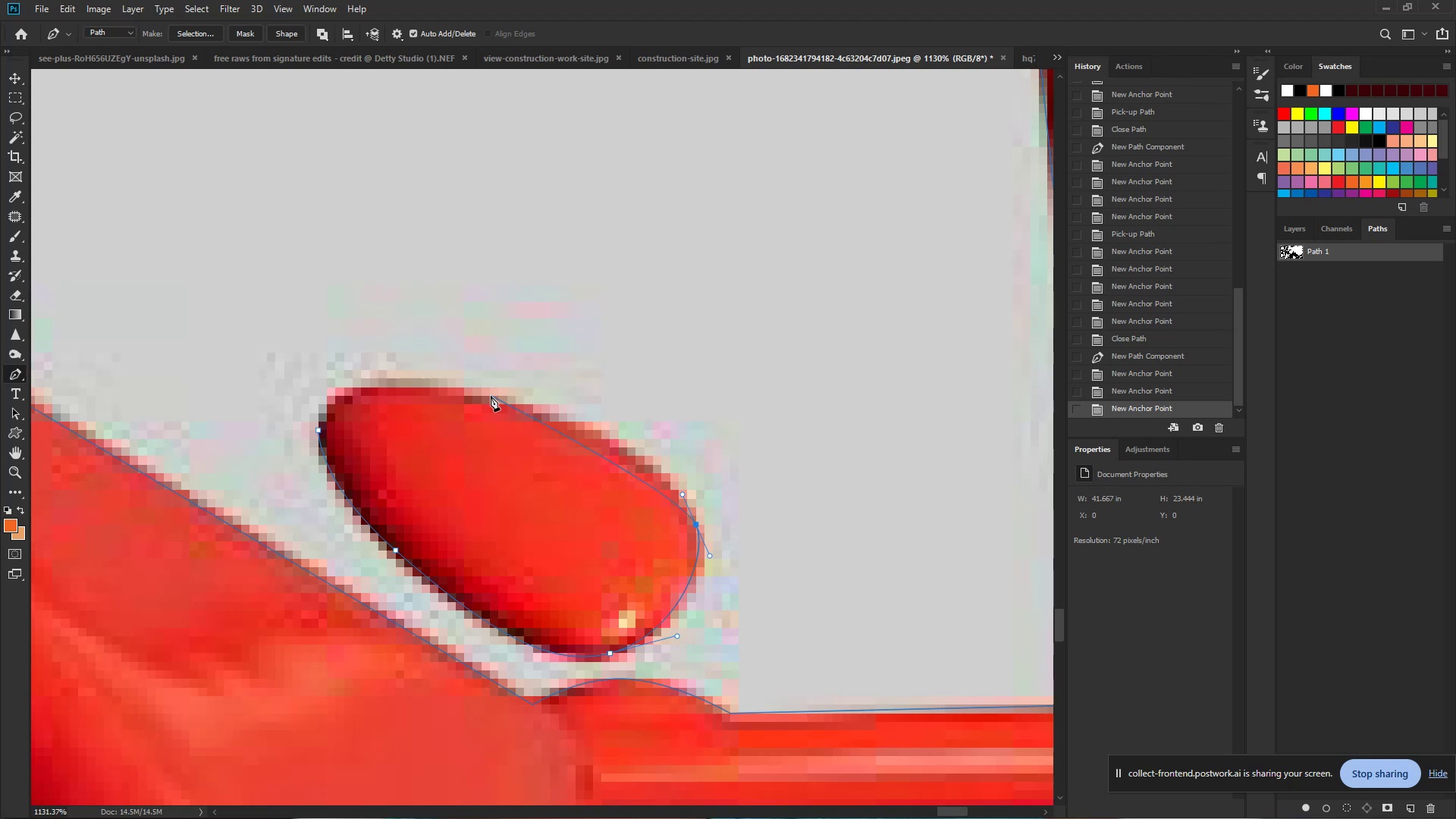 
left_click_drag(start_coordinate=[493, 399], to_coordinate=[376, 369])
 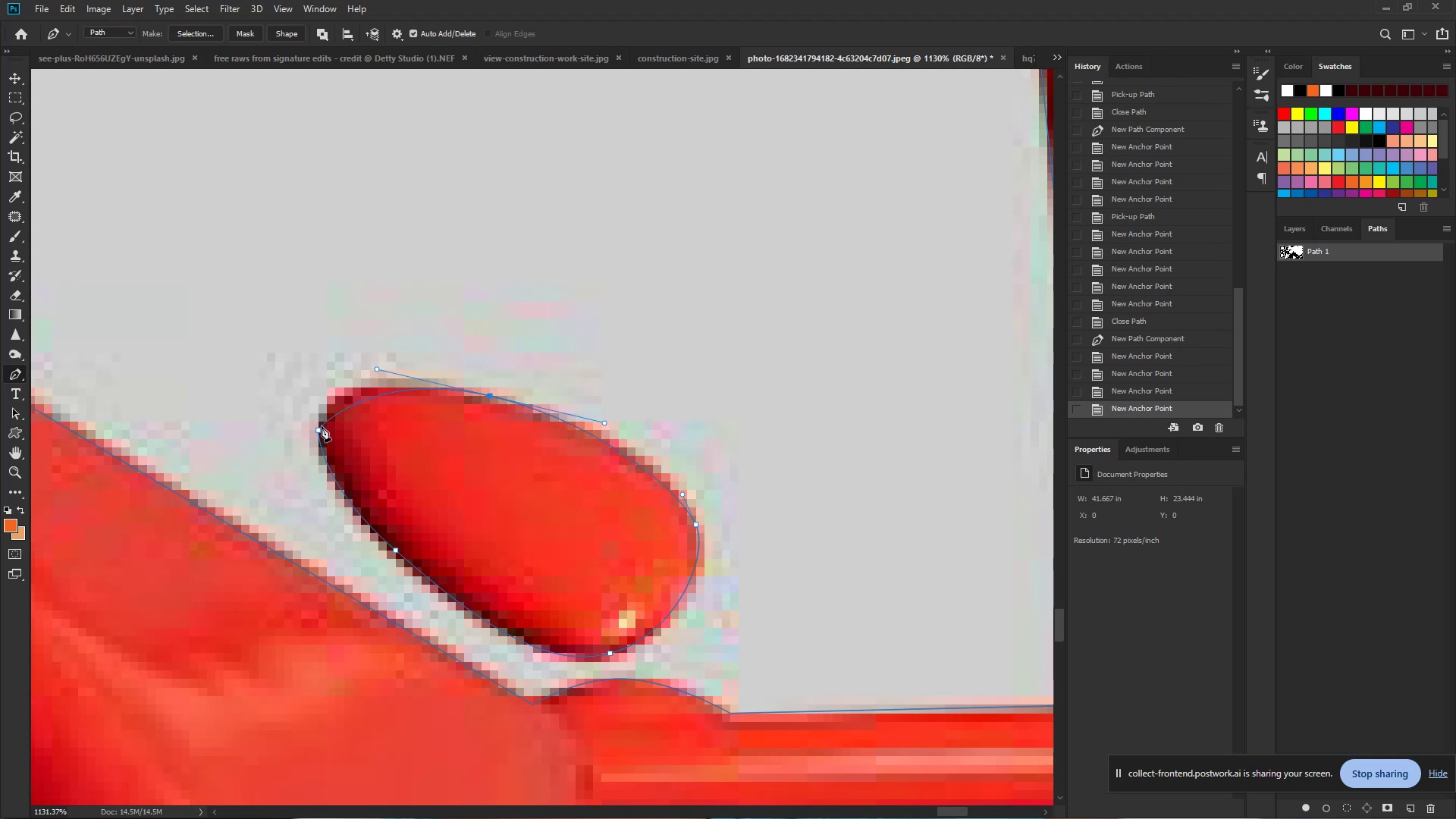 
left_click_drag(start_coordinate=[320, 428], to_coordinate=[312, 474])
 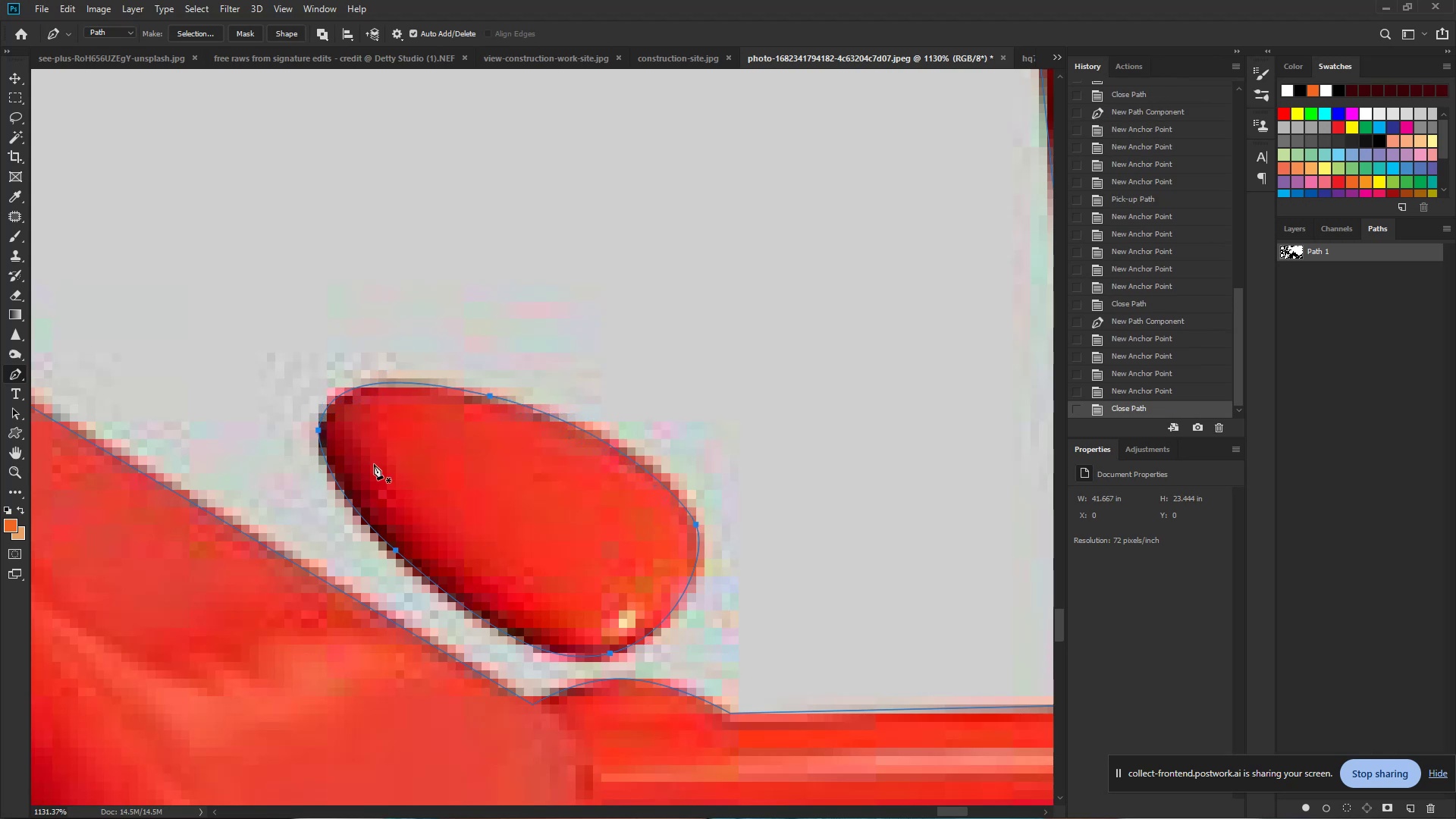 
hold_key(key=ControlLeft, duration=0.56)
 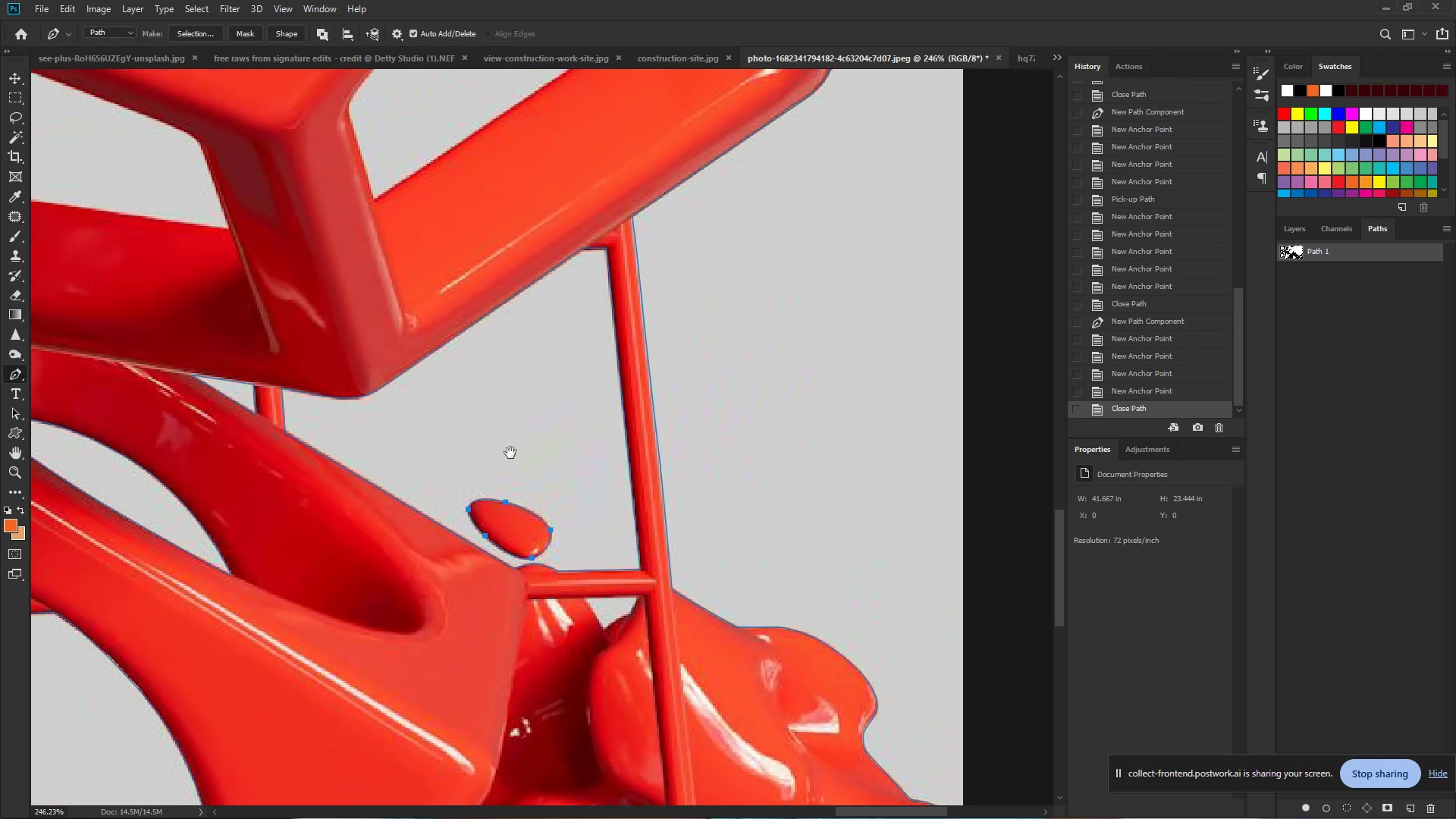 
hold_key(key=Space, duration=0.36)
 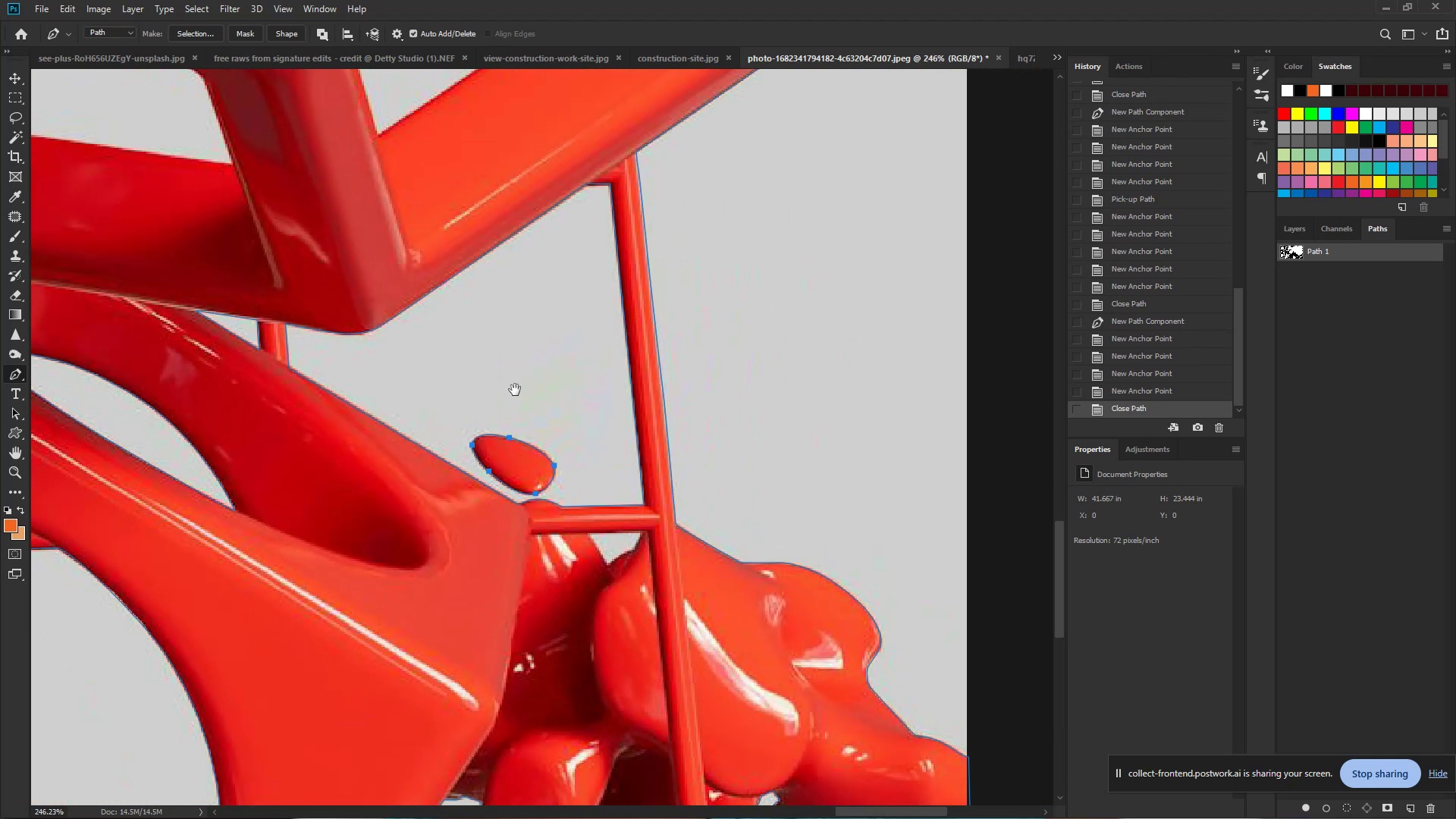 
left_click_drag(start_coordinate=[515, 439], to_coordinate=[420, 429])
 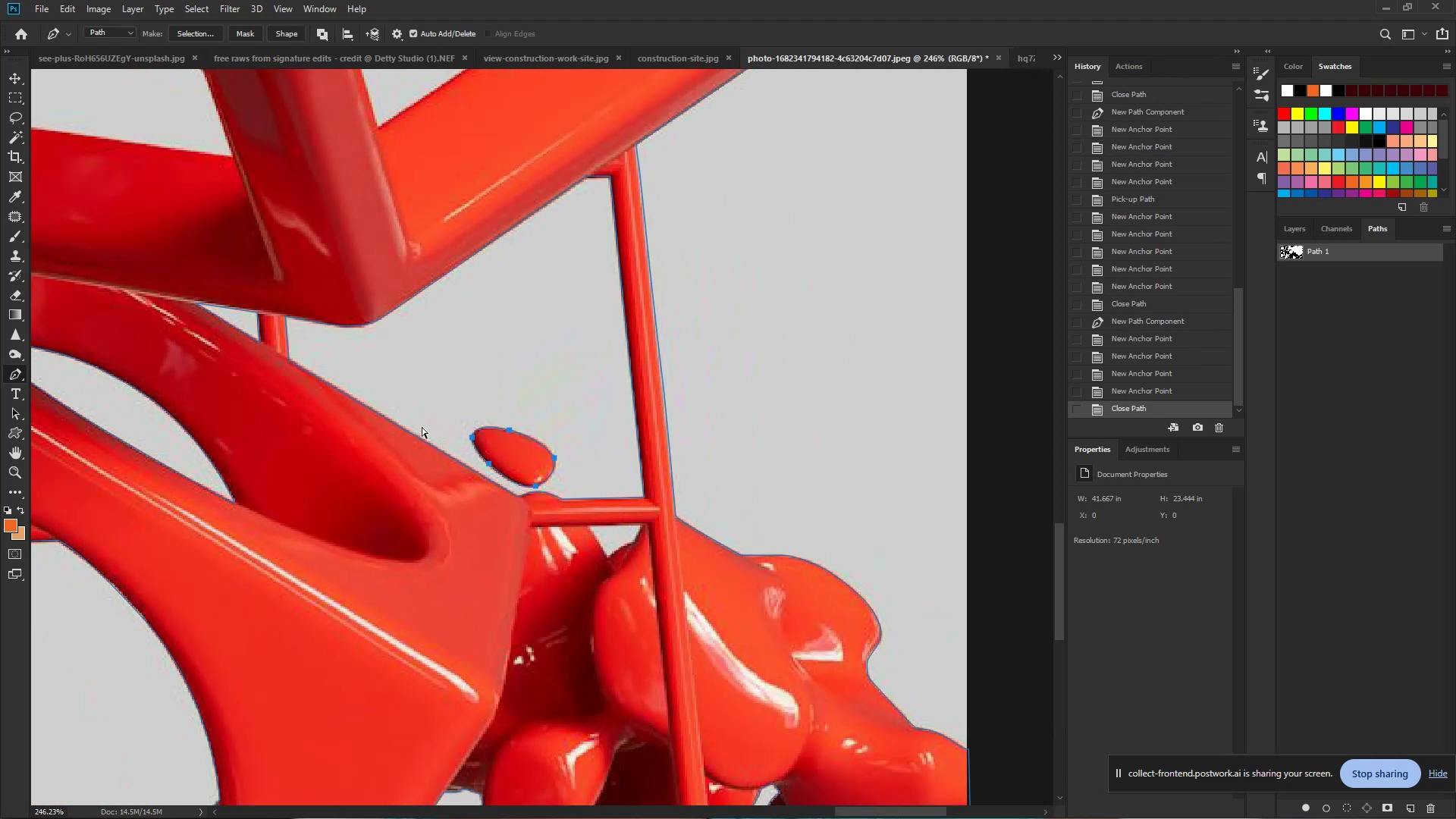 
hold_key(key=Space, duration=0.69)
 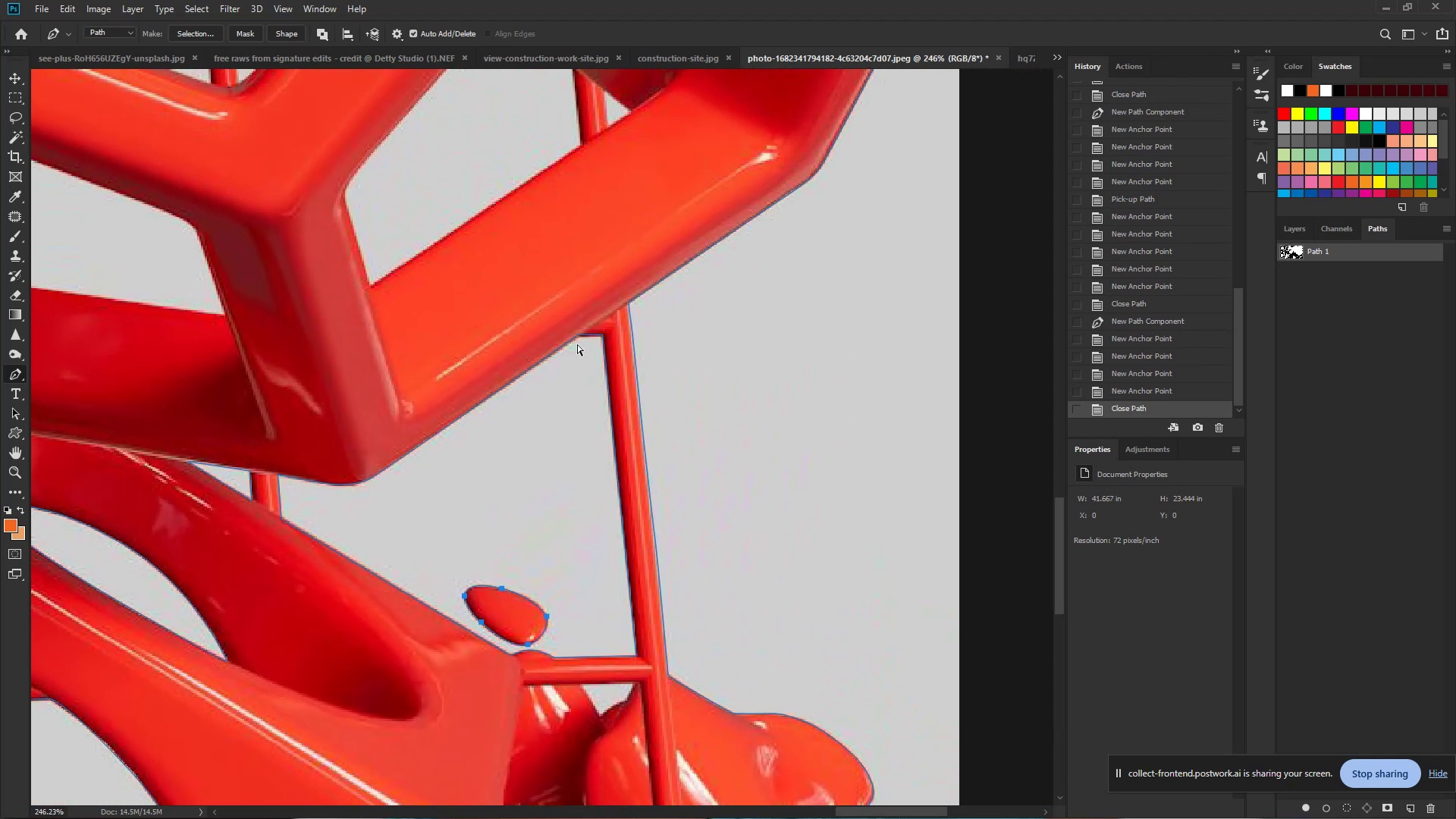 
left_click_drag(start_coordinate=[516, 362], to_coordinate=[509, 520])
 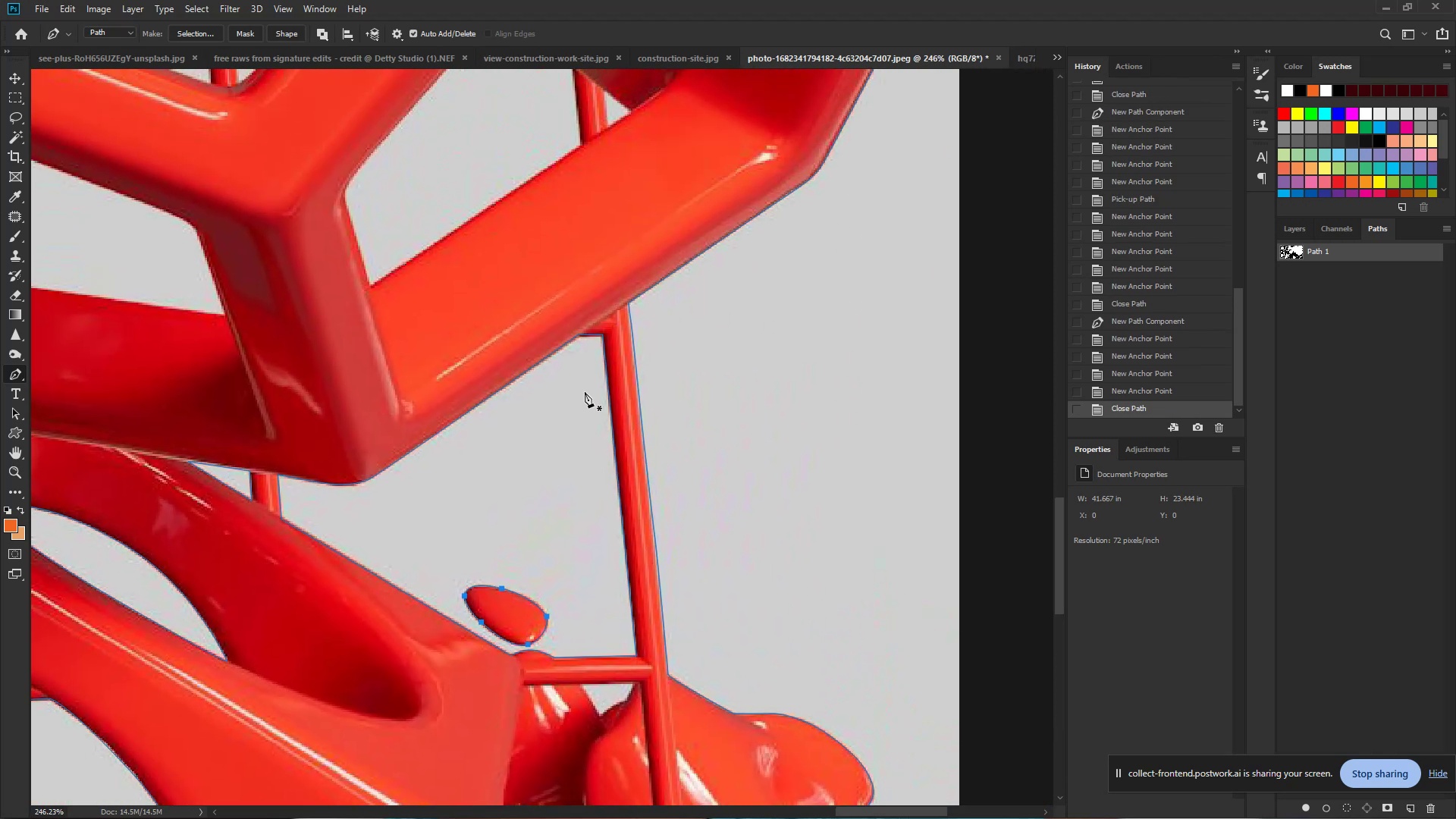 
hold_key(key=ControlLeft, duration=0.43)
 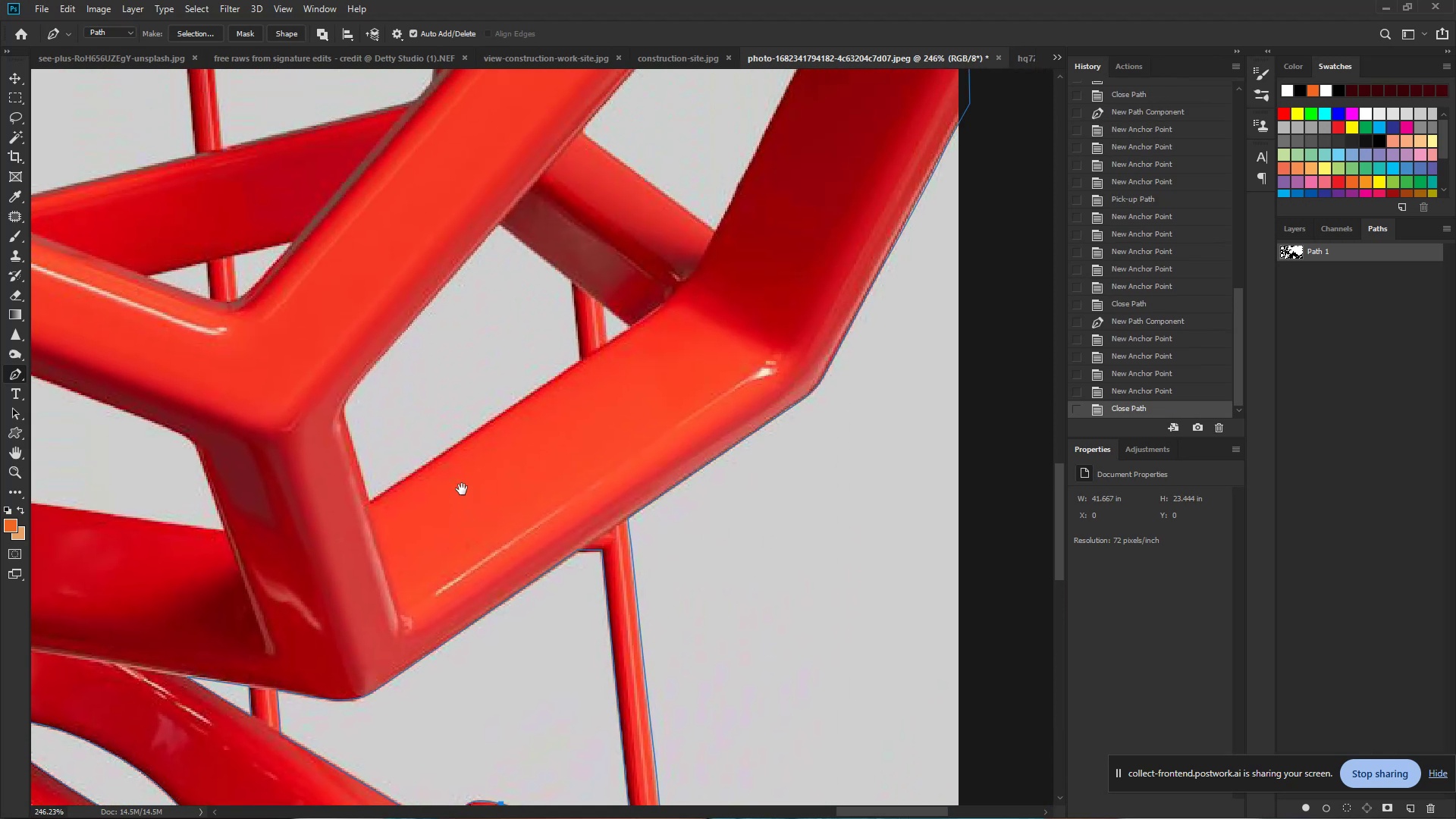 
hold_key(key=Space, duration=0.75)
 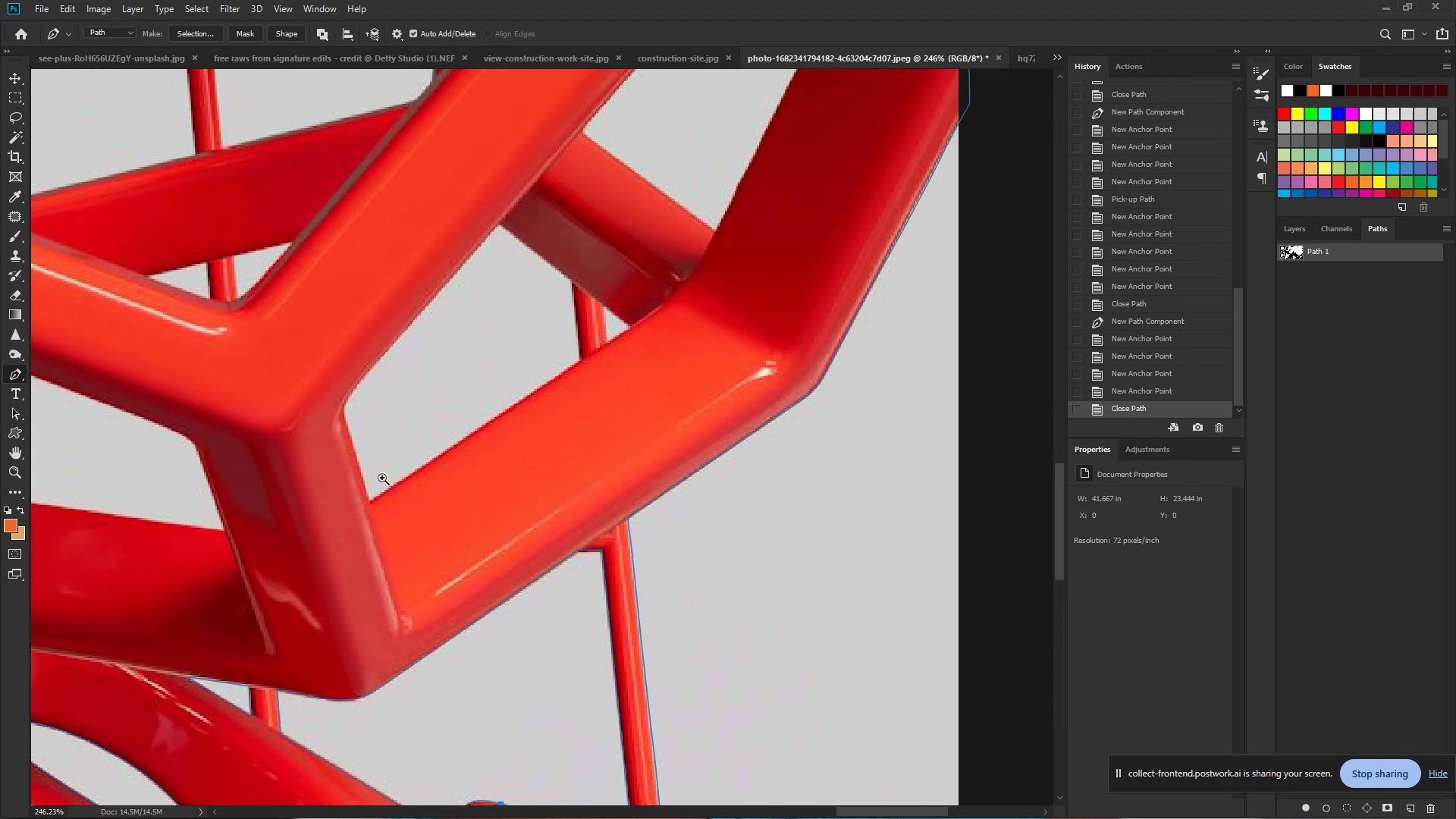 
left_click_drag(start_coordinate=[463, 274], to_coordinate=[462, 489])
 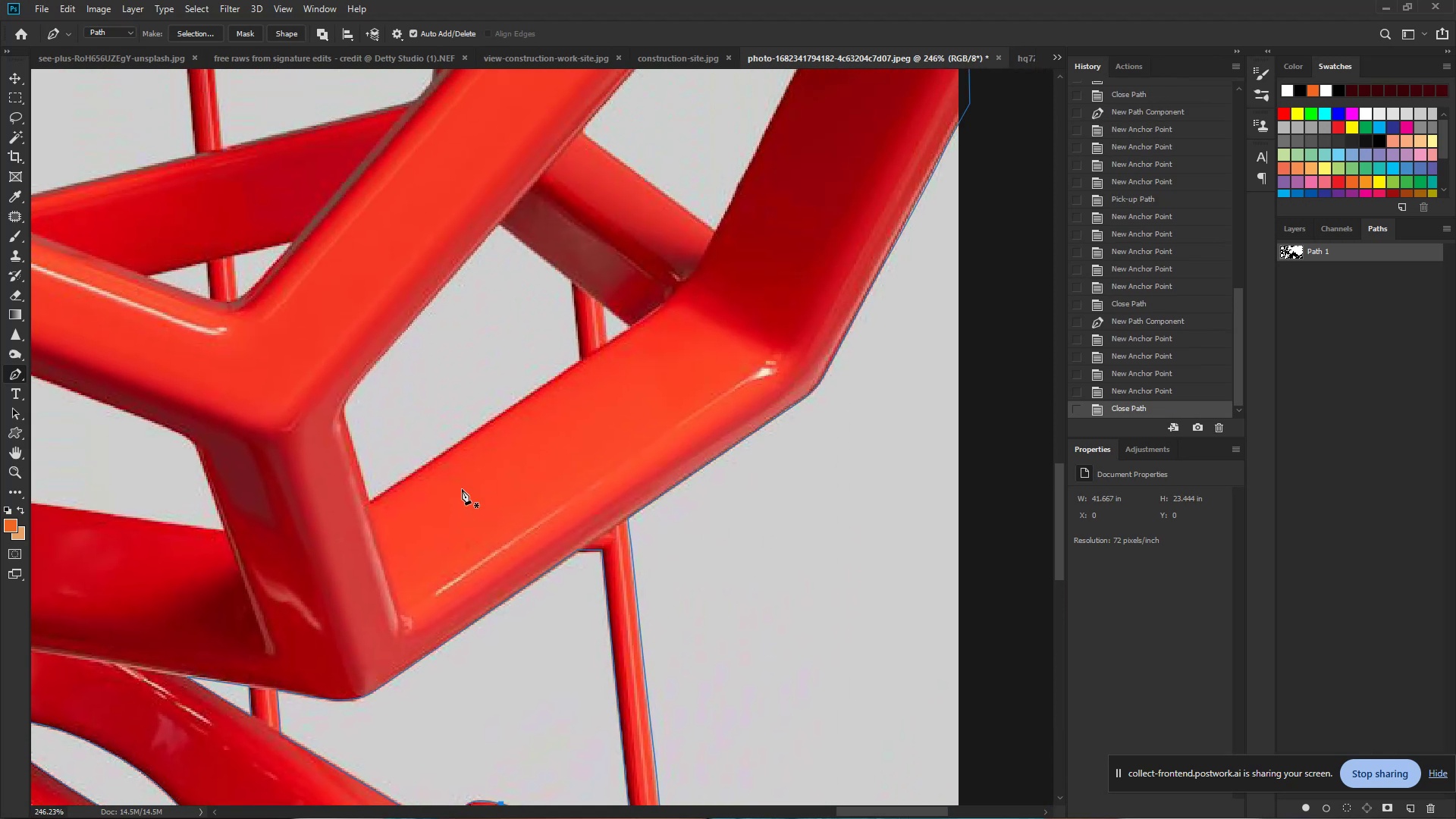 
hold_key(key=ControlLeft, duration=0.82)
 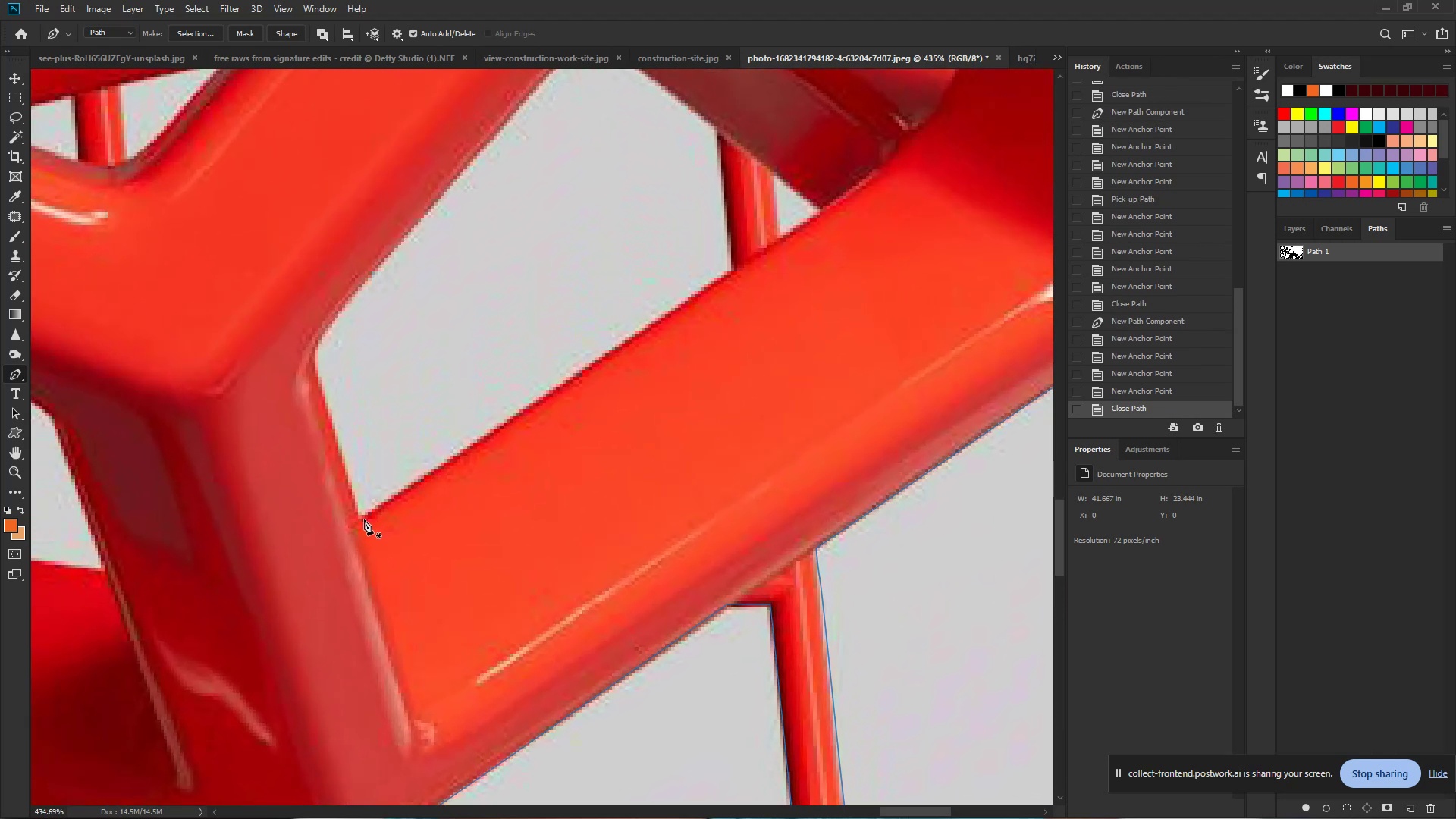 
hold_key(key=Space, duration=0.66)
 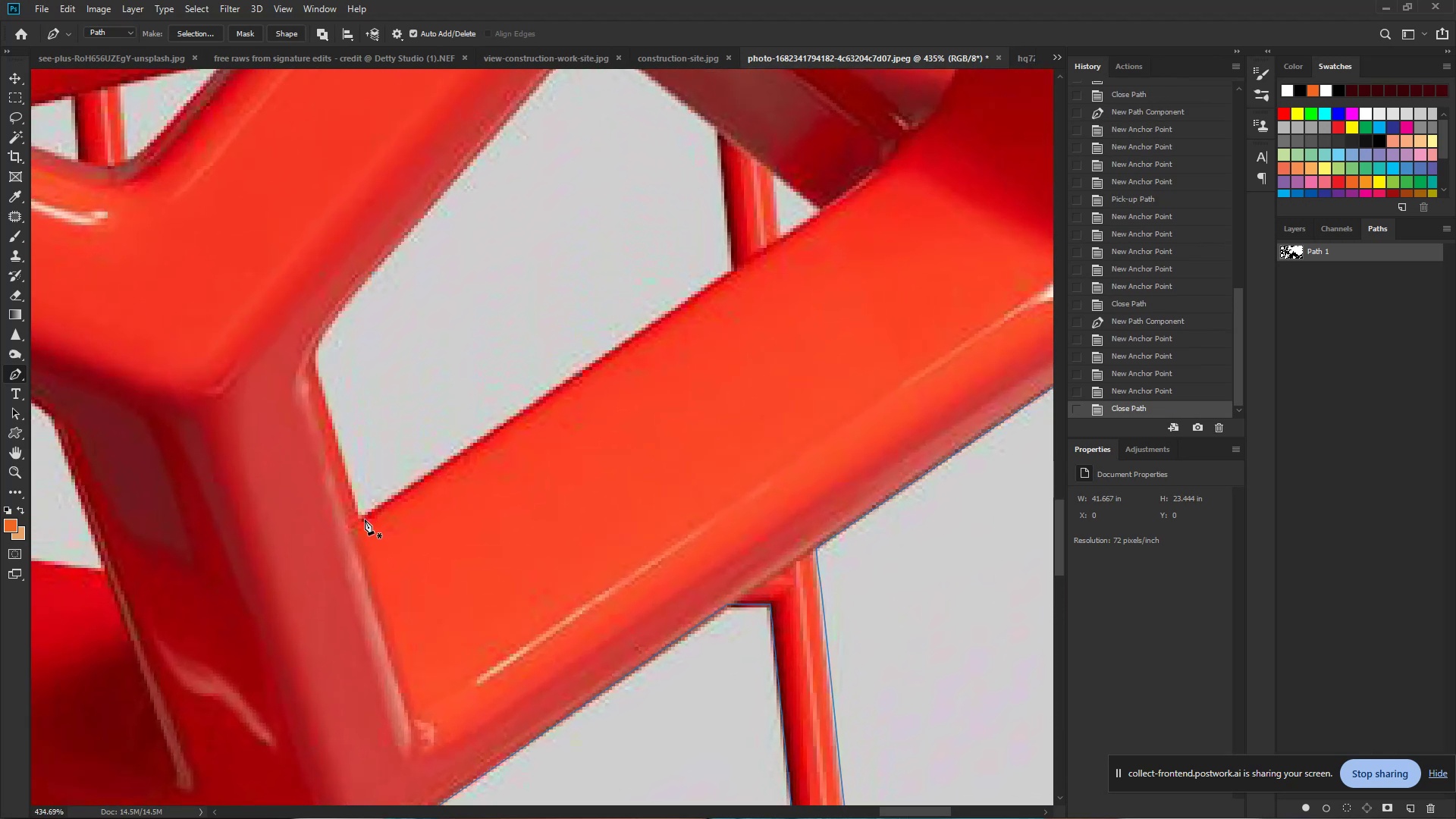 
left_click_drag(start_coordinate=[382, 478], to_coordinate=[422, 487])
 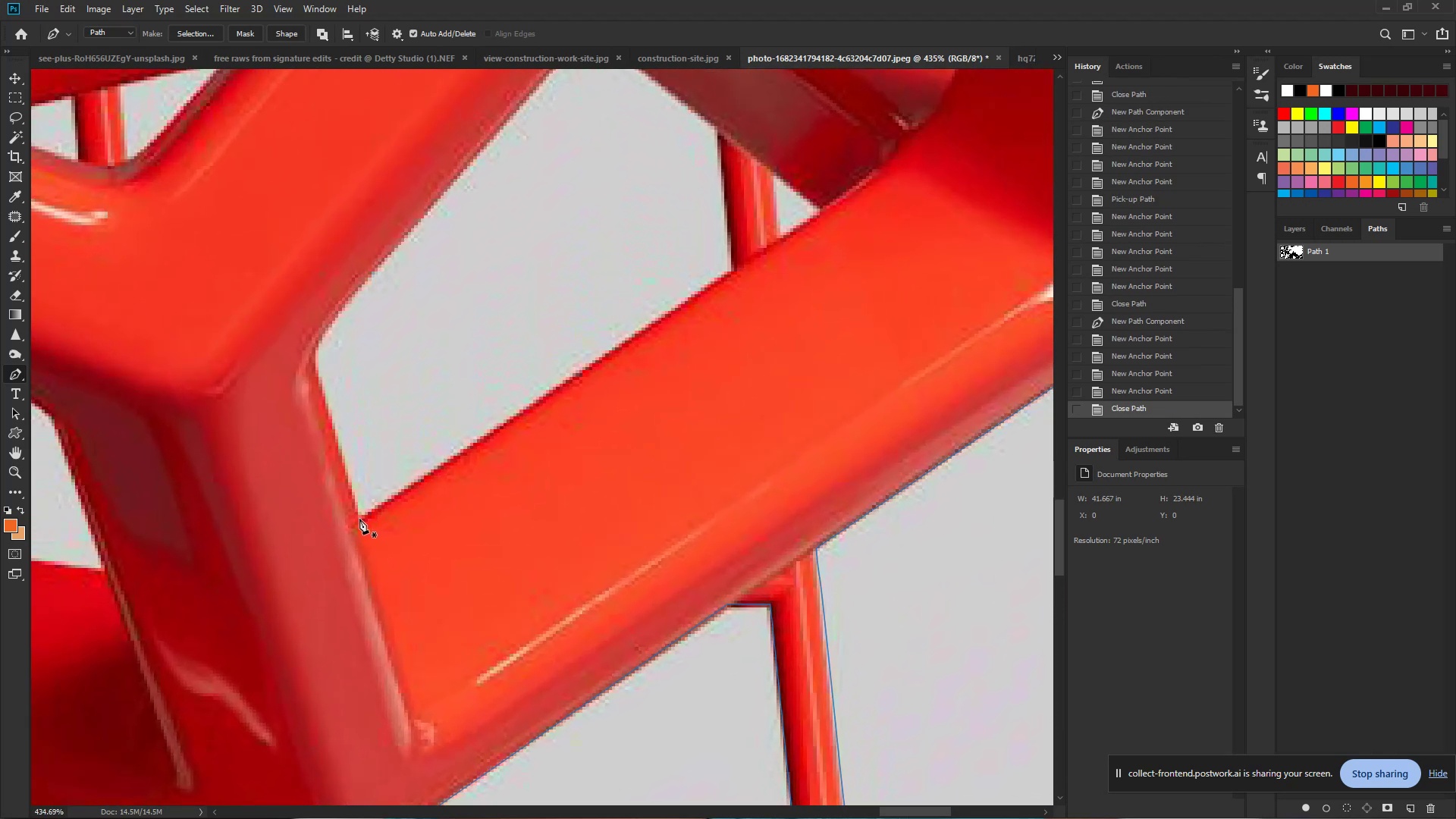 
left_click([359, 519])
 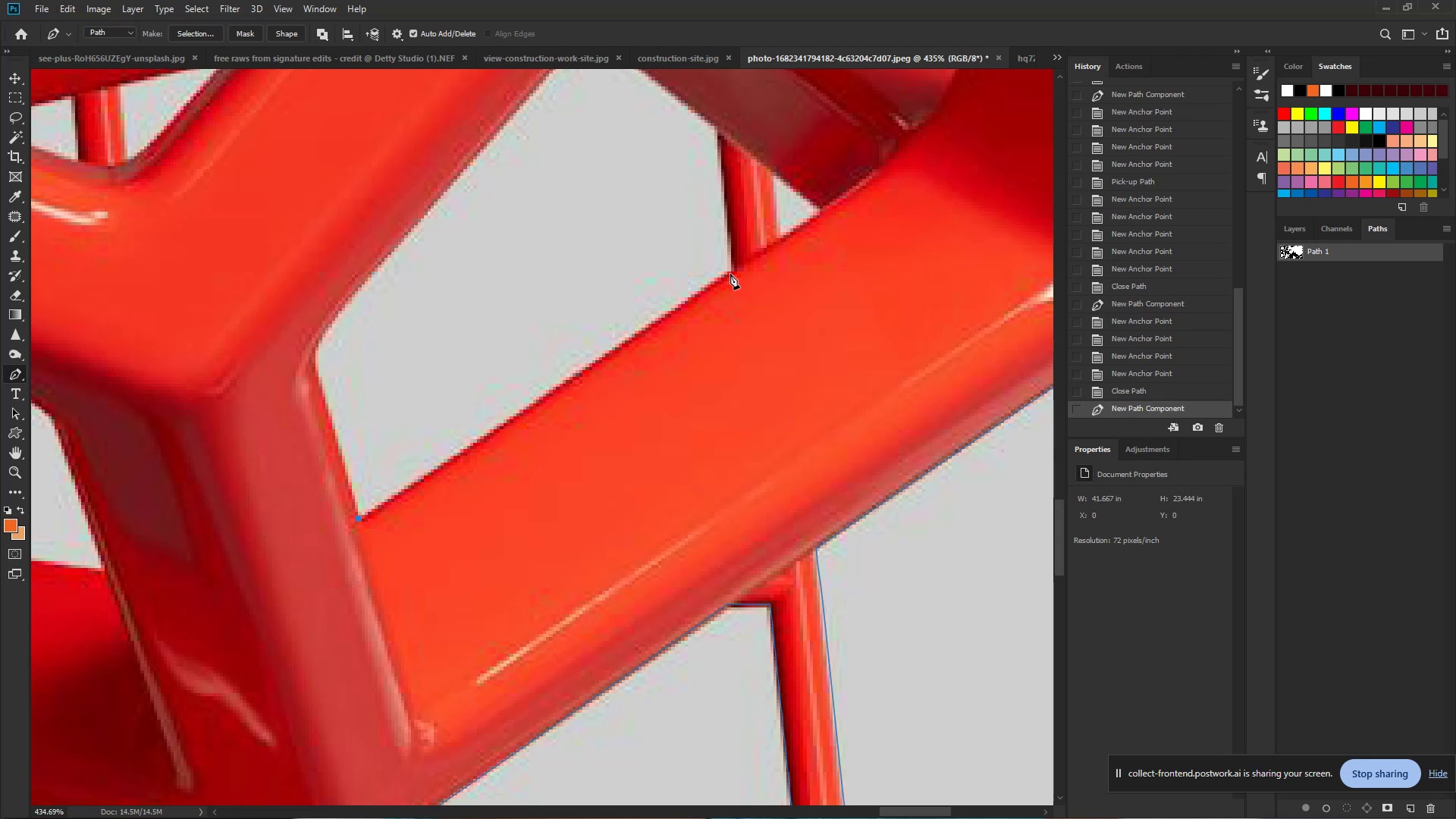 
left_click([734, 271])
 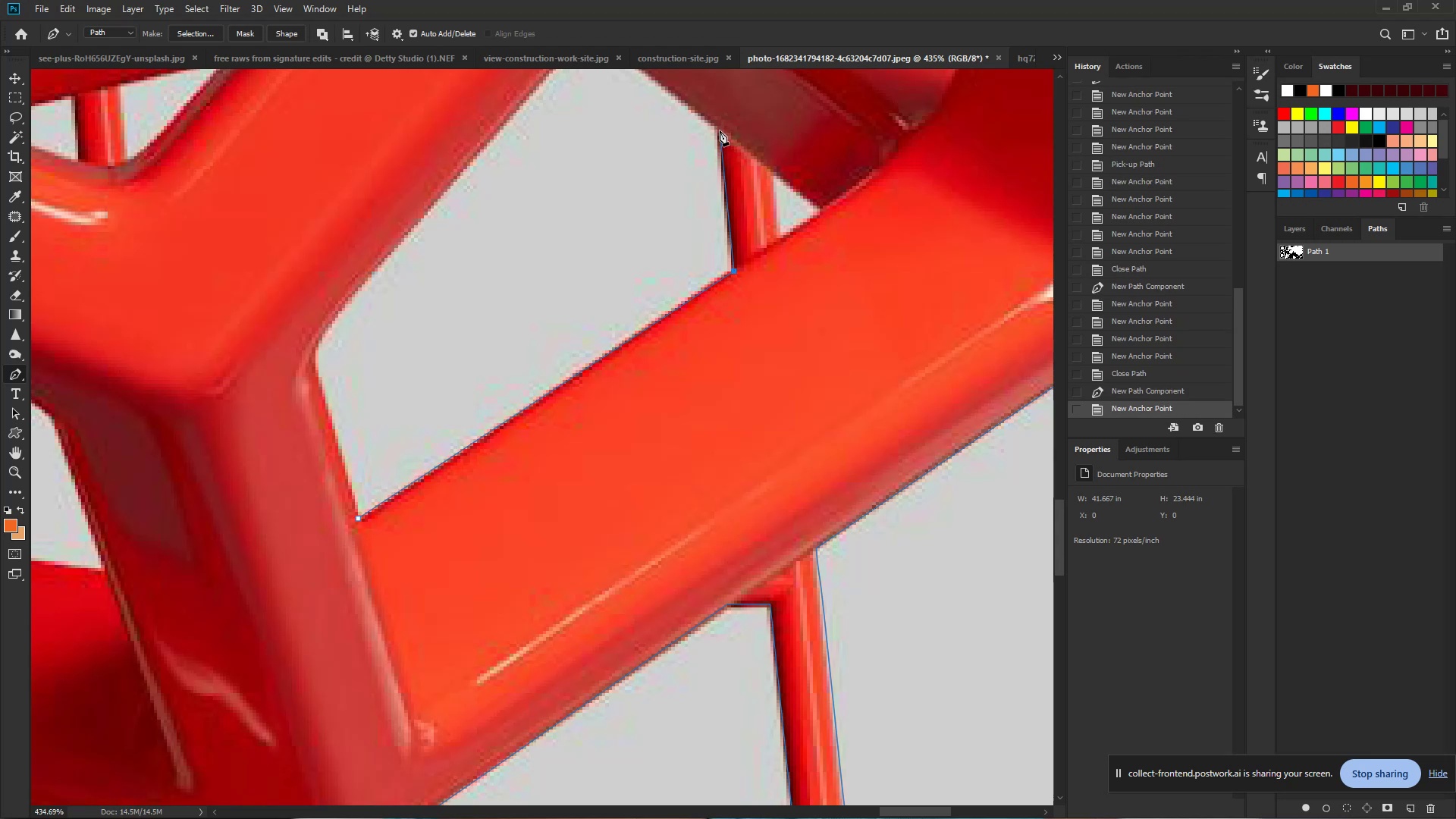 
left_click([720, 130])
 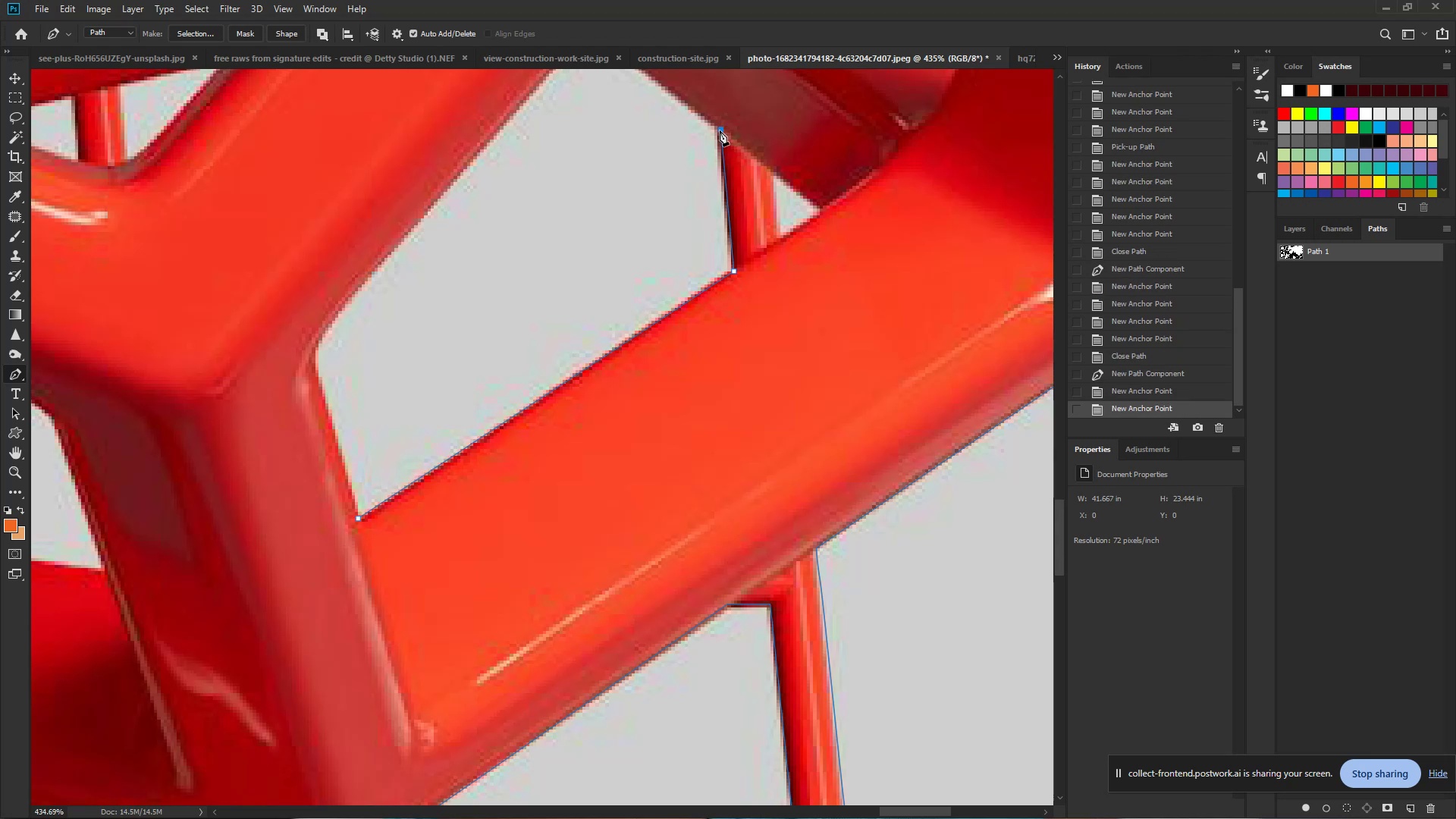 
hold_key(key=Space, duration=0.7)
 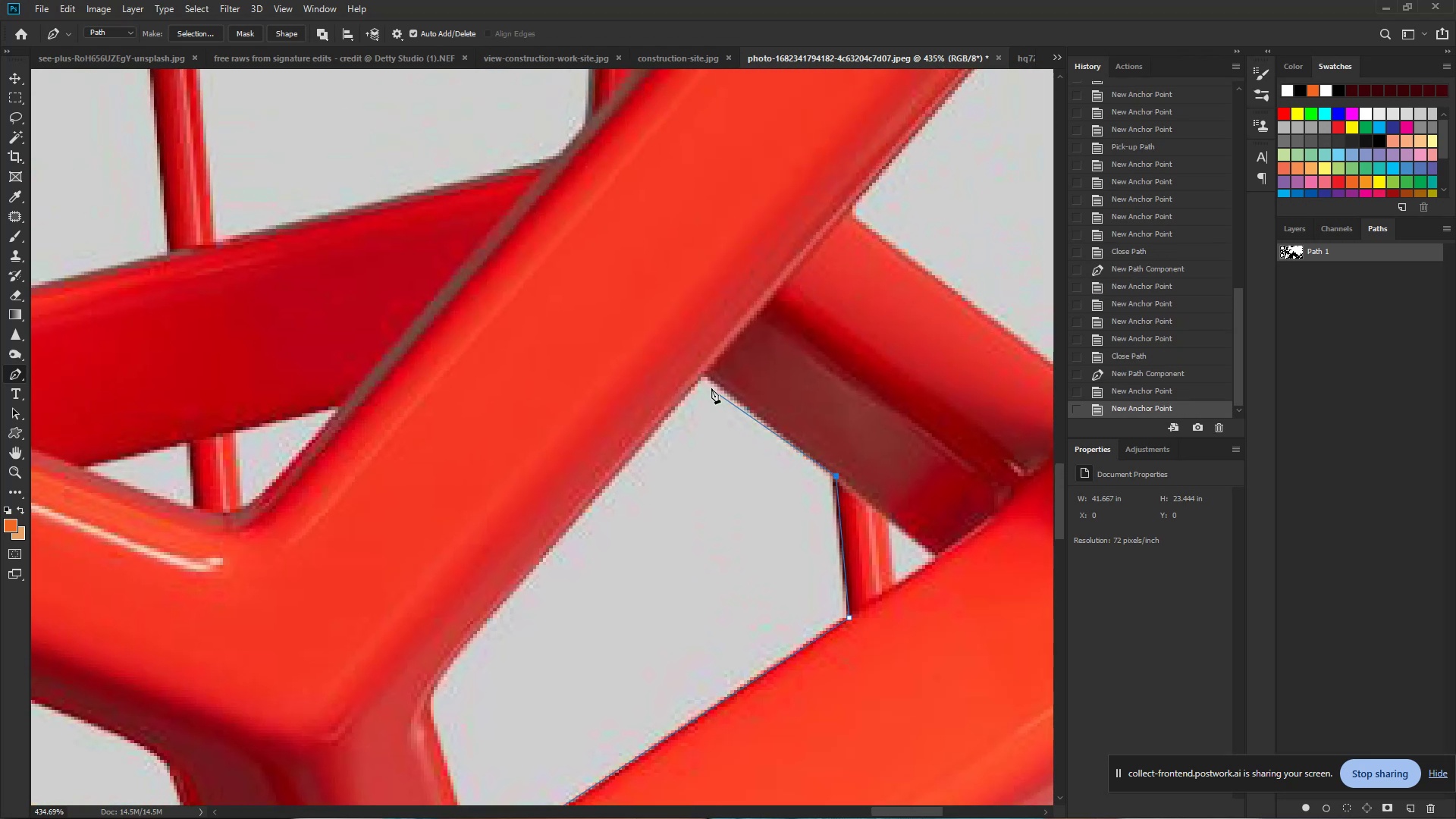 
left_click_drag(start_coordinate=[720, 130], to_coordinate=[835, 477])
 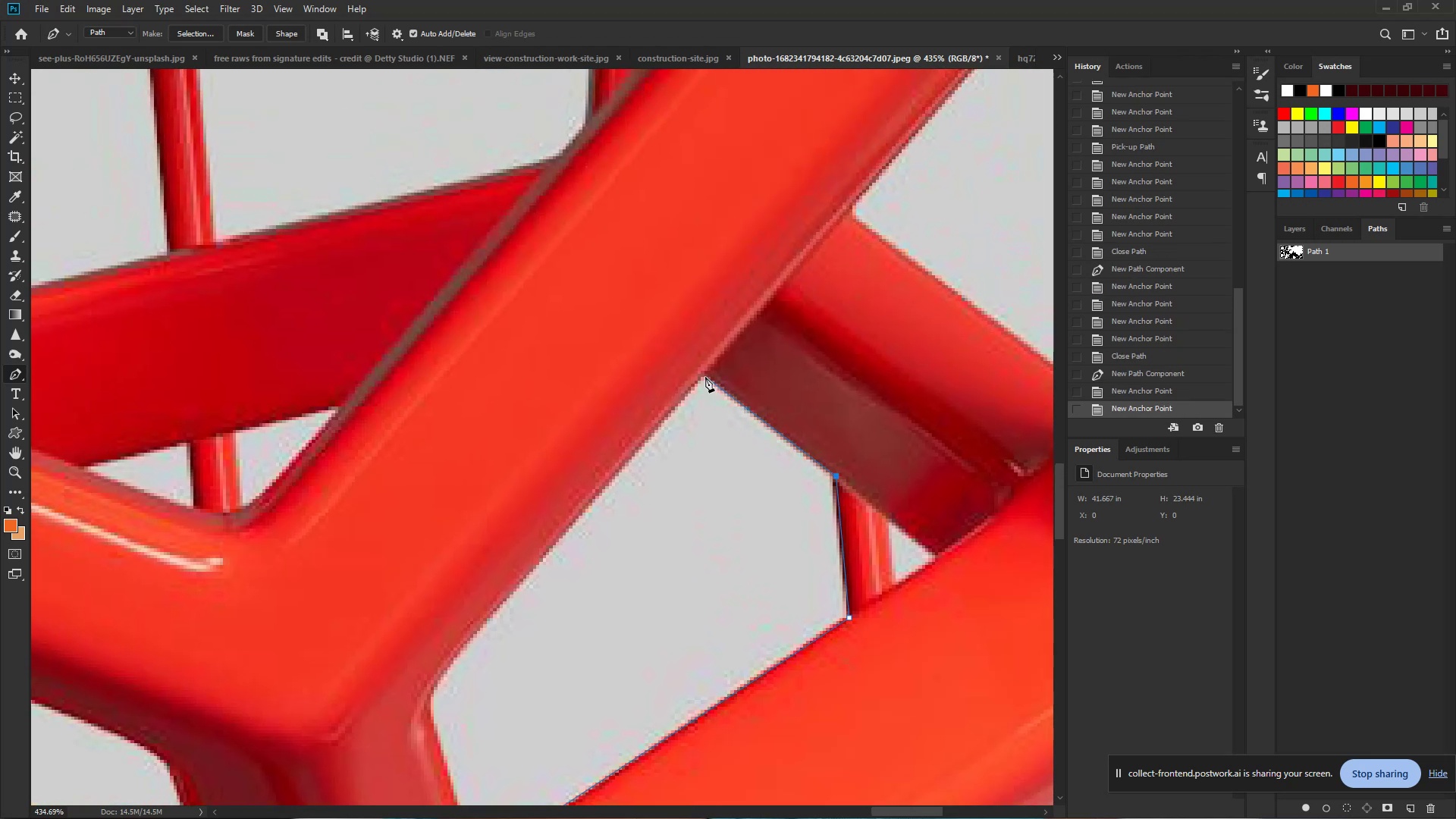 
left_click([704, 375])
 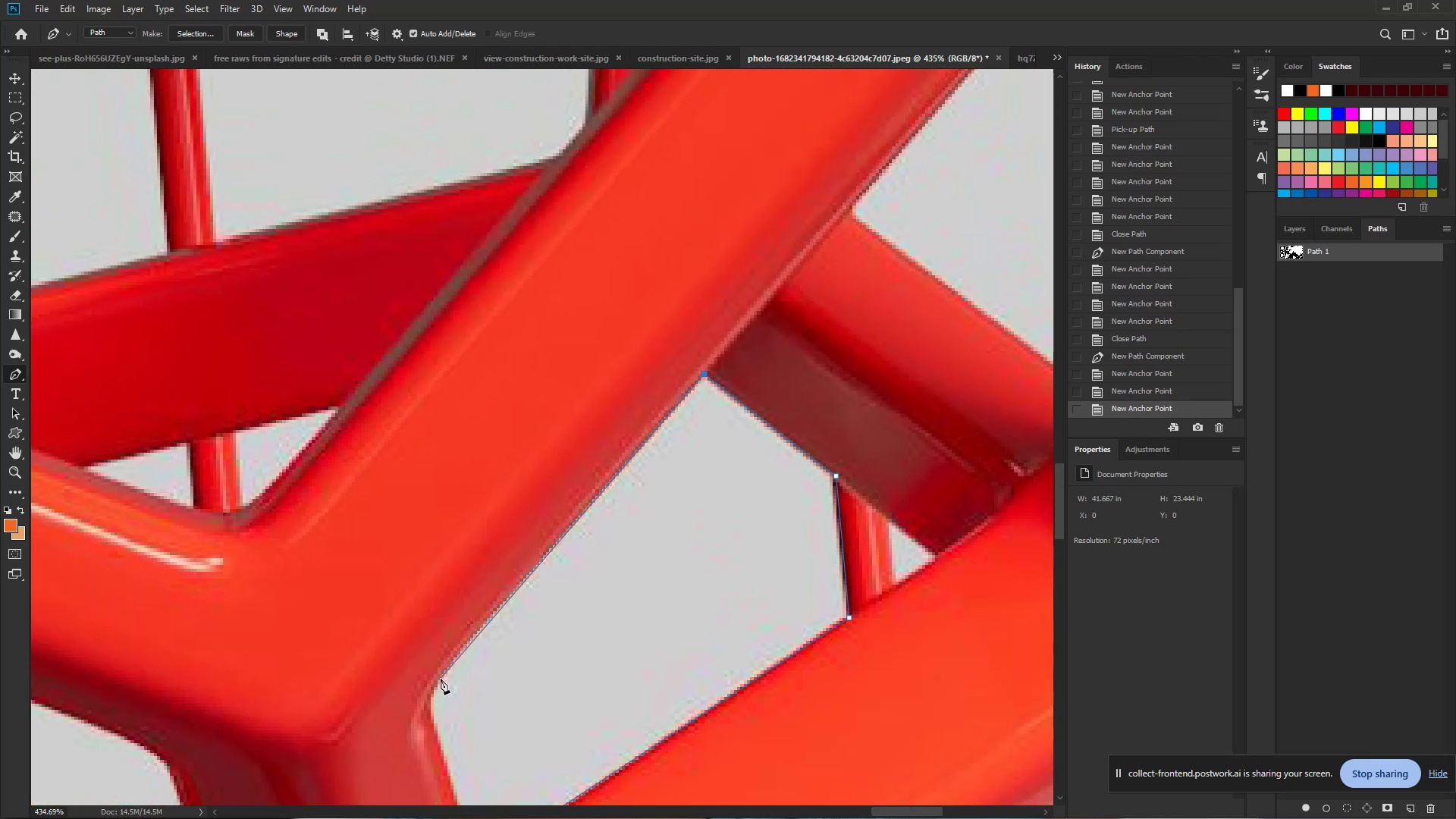 
left_click_drag(start_coordinate=[448, 668], to_coordinate=[428, 690])
 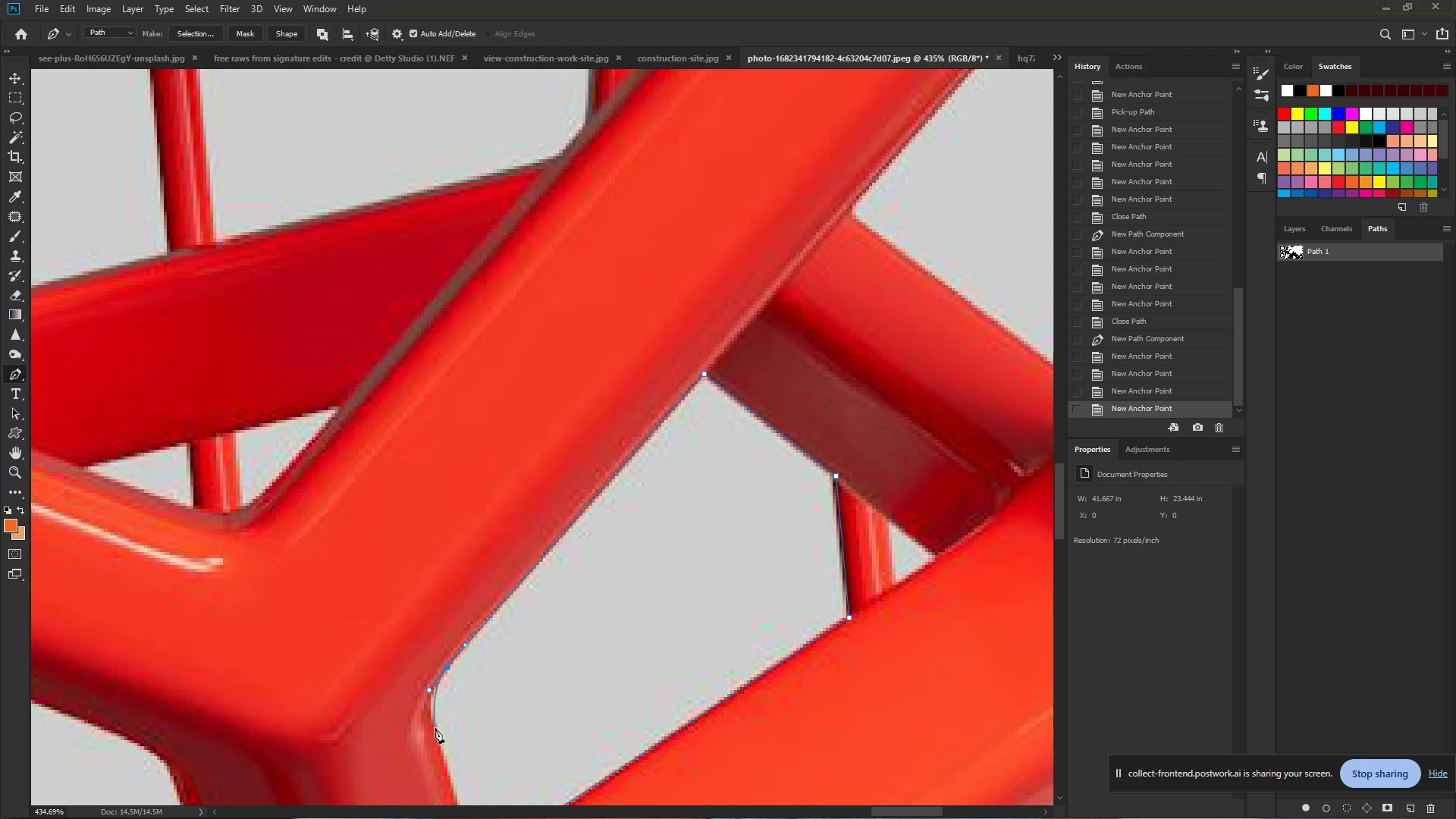 
left_click_drag(start_coordinate=[435, 729], to_coordinate=[440, 752])
 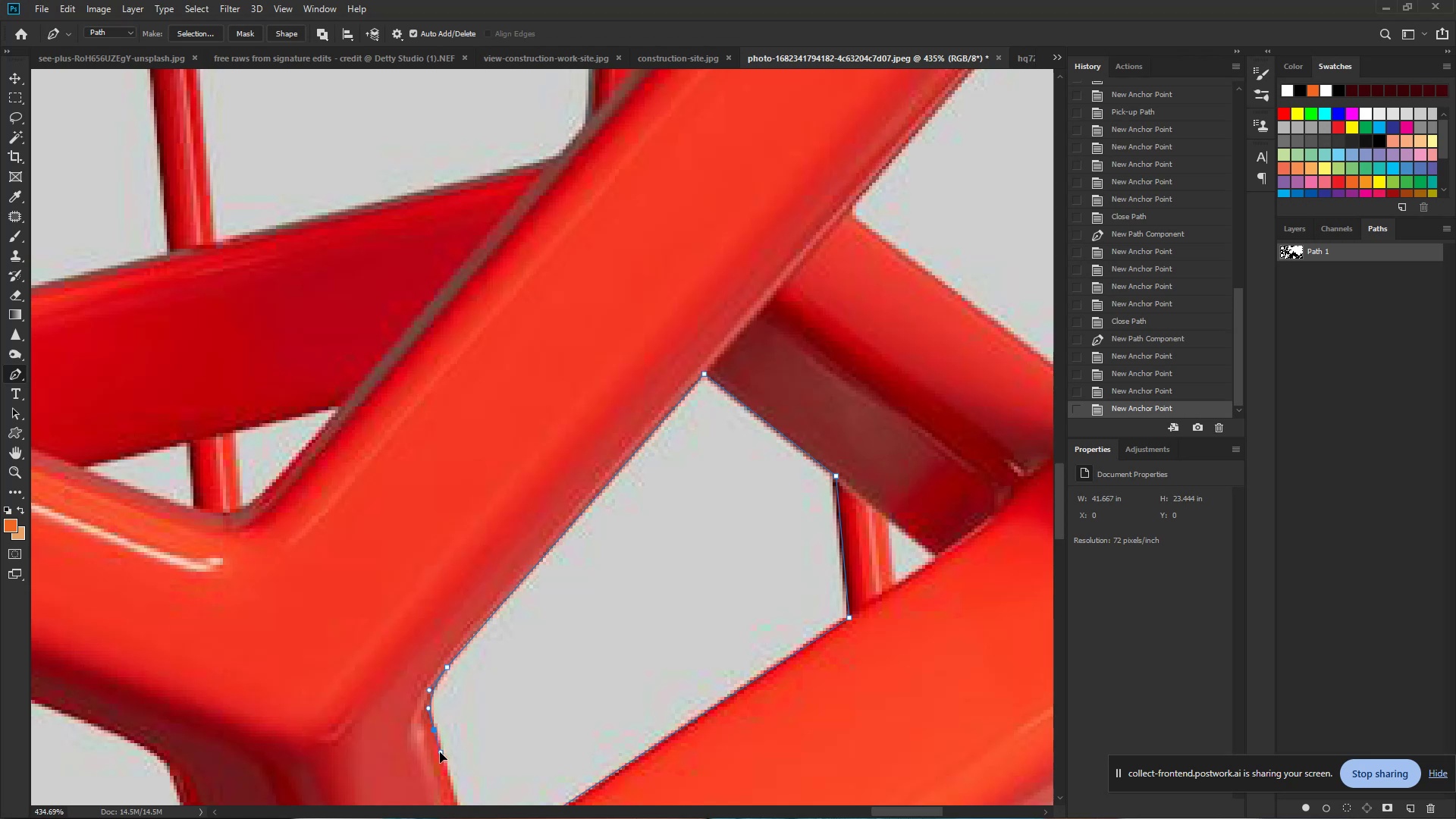 
hold_key(key=Space, duration=0.79)
 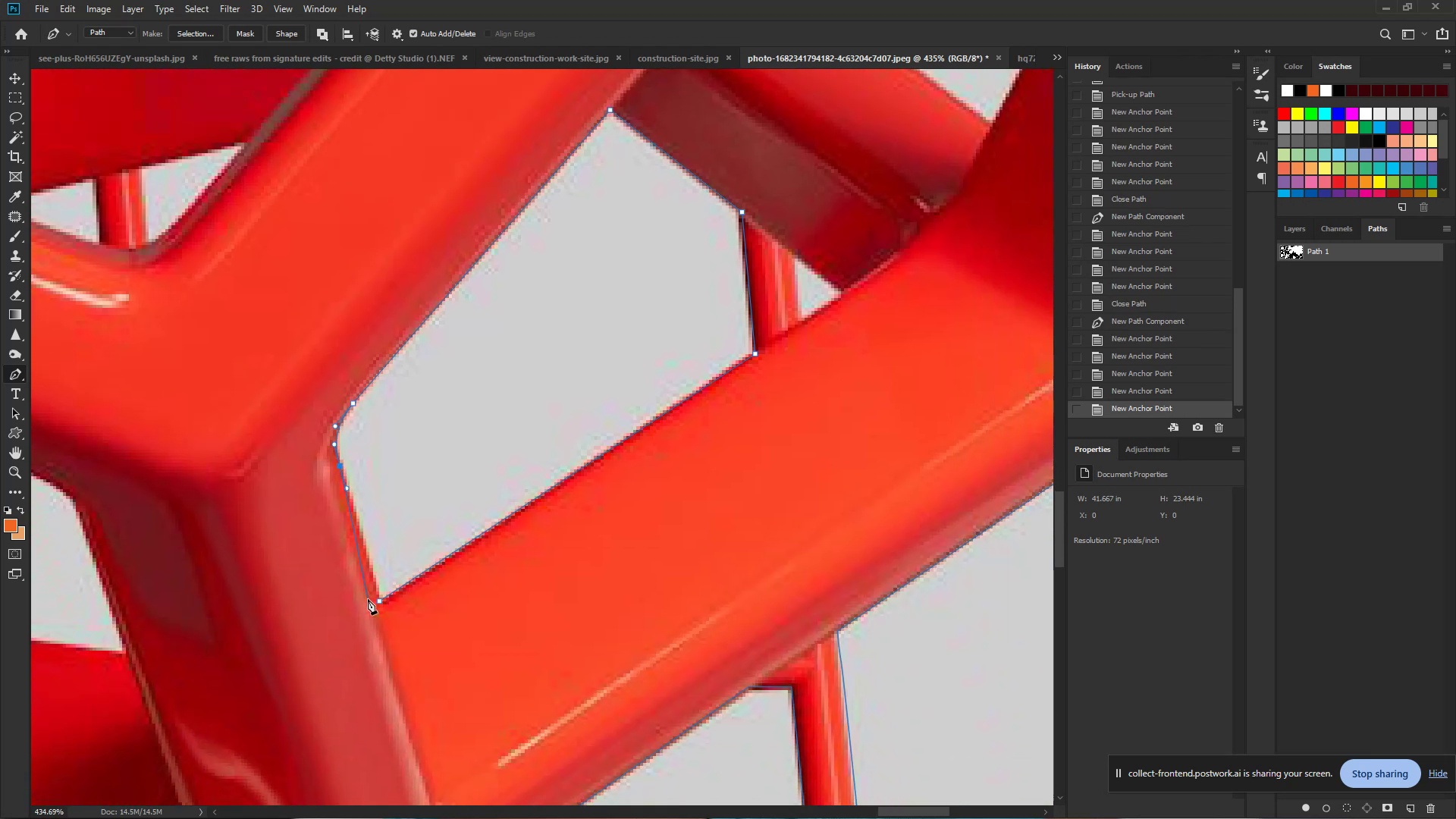 
left_click_drag(start_coordinate=[440, 752], to_coordinate=[346, 488])
 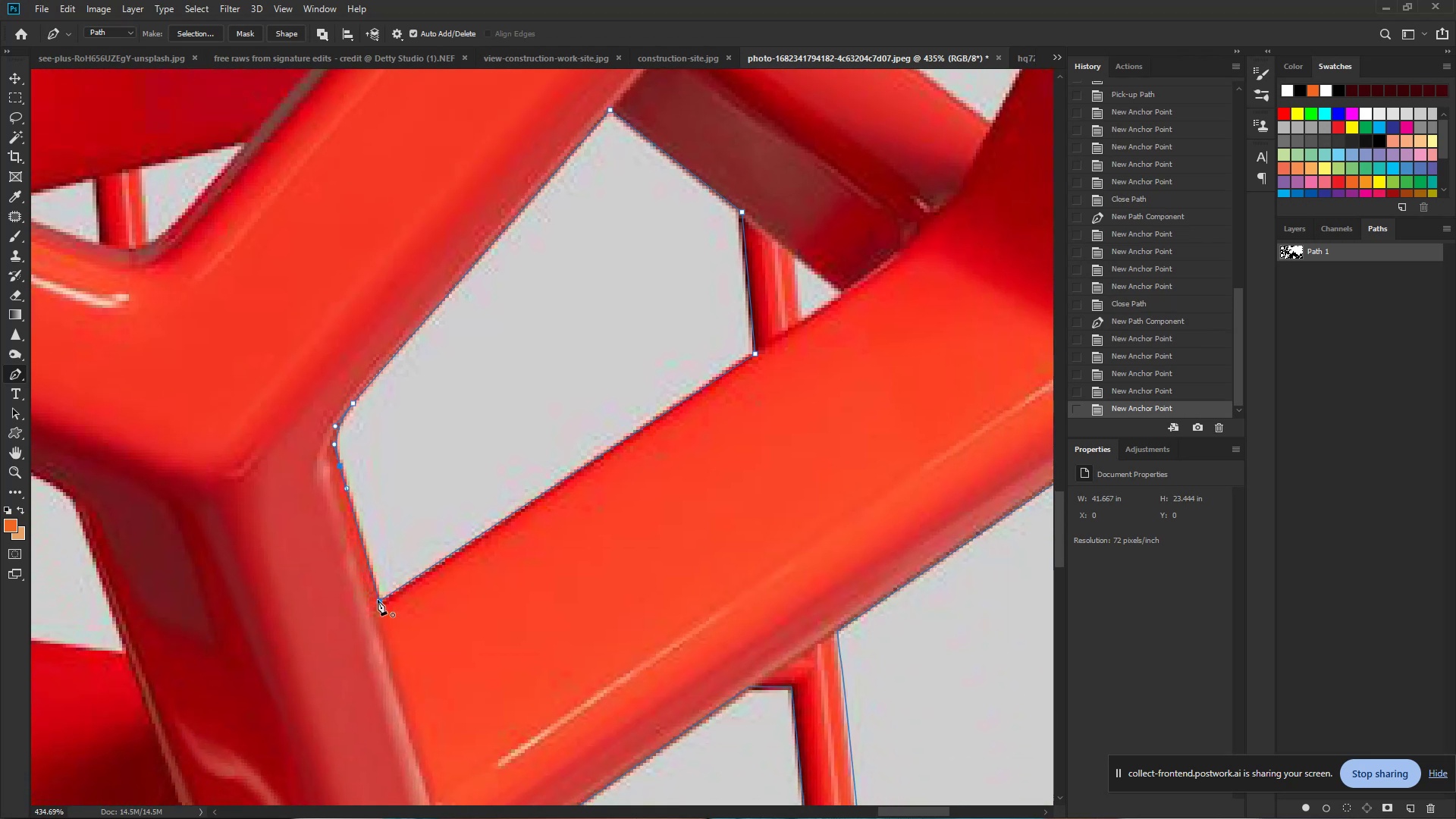 
left_click([378, 600])
 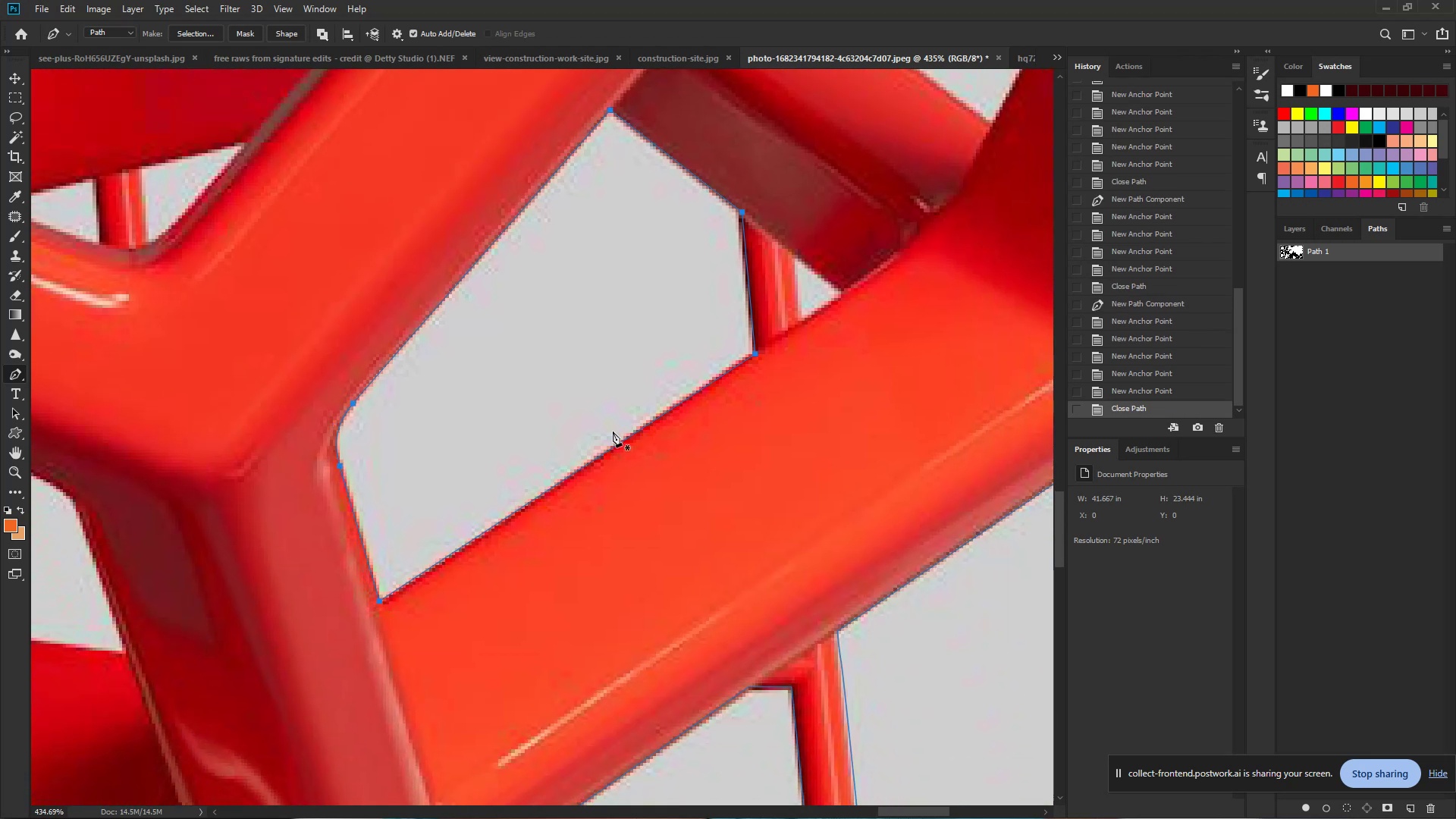 
hold_key(key=ControlLeft, duration=0.79)
 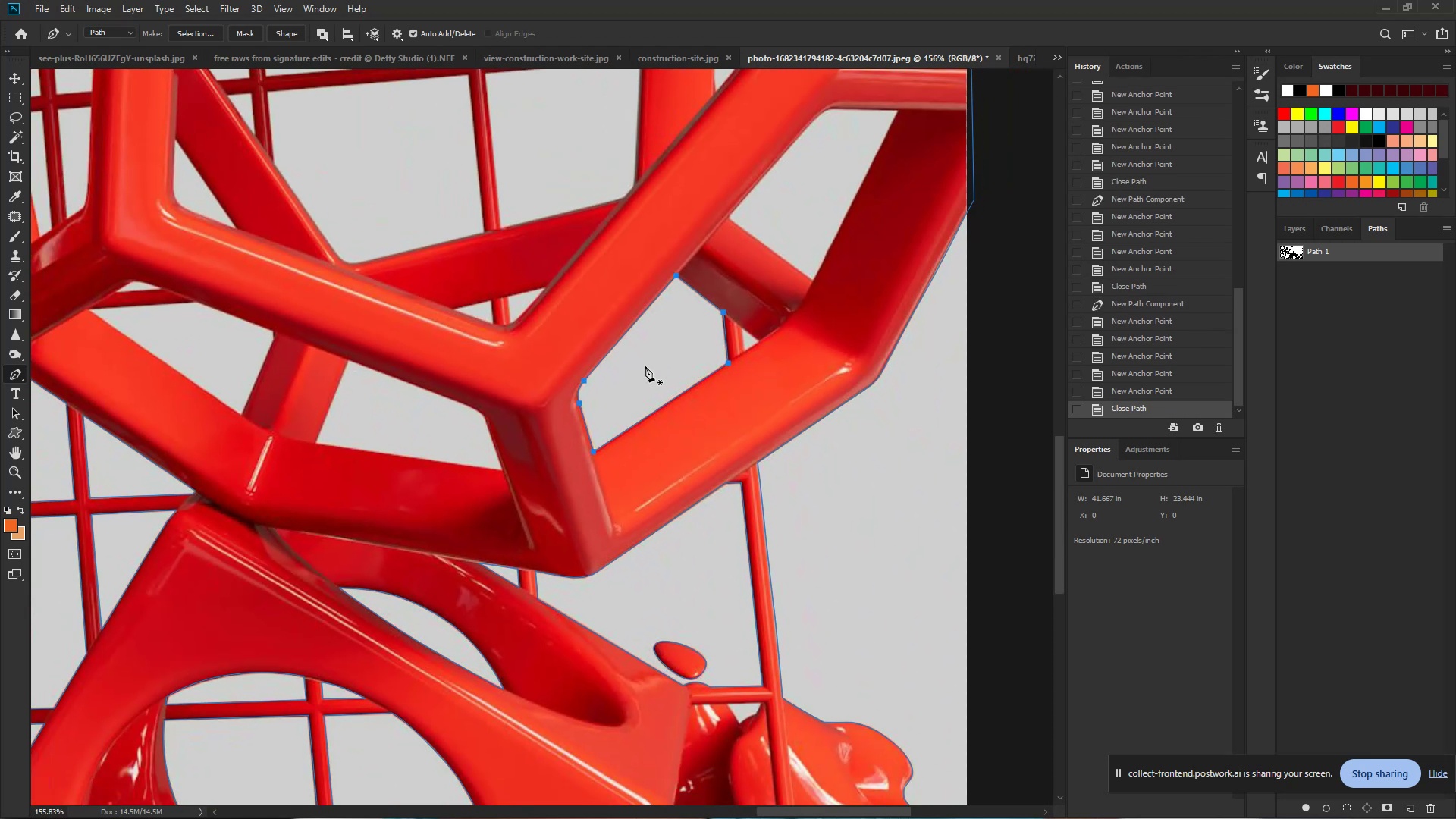 
hold_key(key=Space, duration=0.53)
 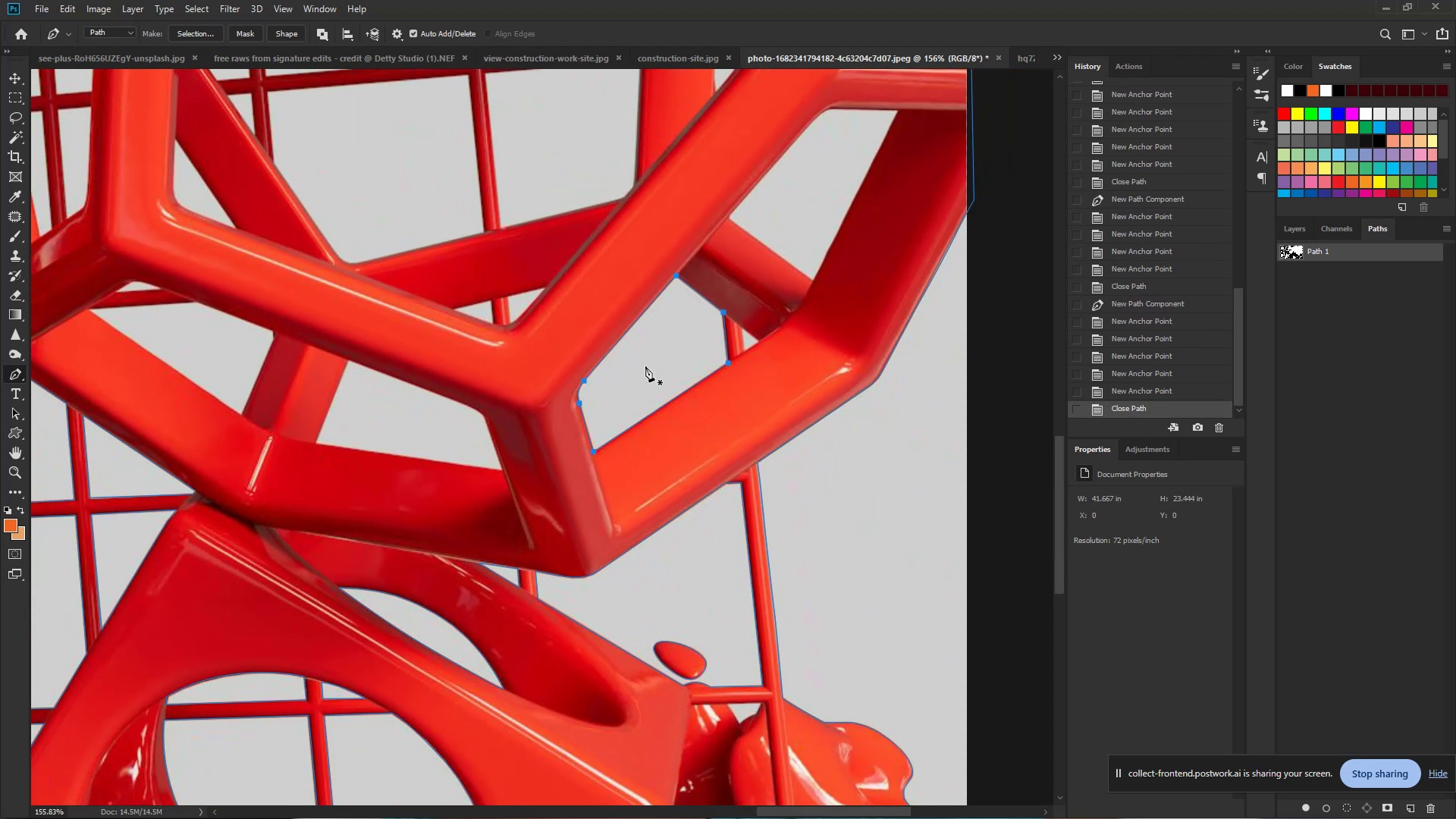 
left_click_drag(start_coordinate=[714, 369], to_coordinate=[648, 366])
 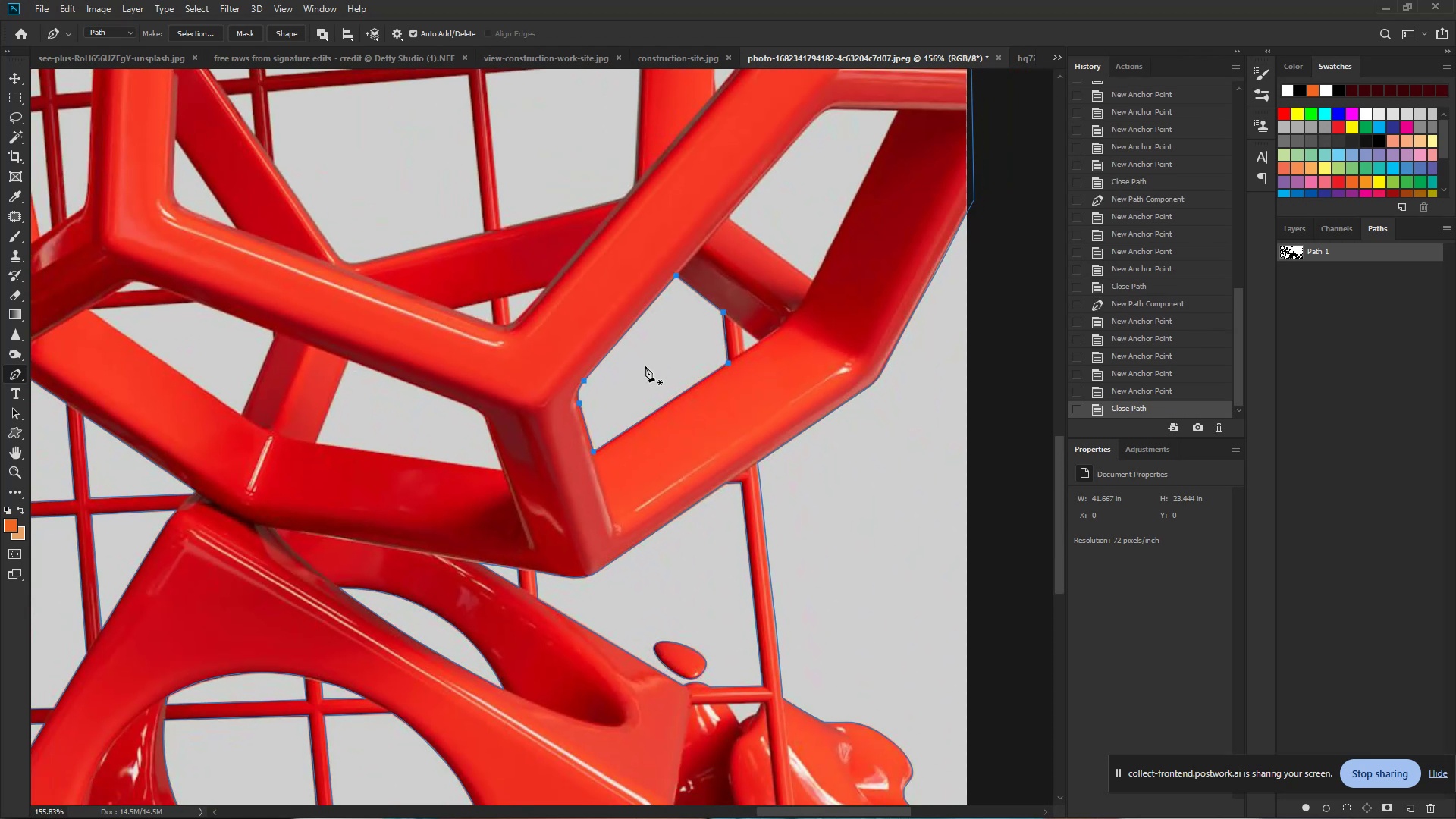 
wait(5.31)
 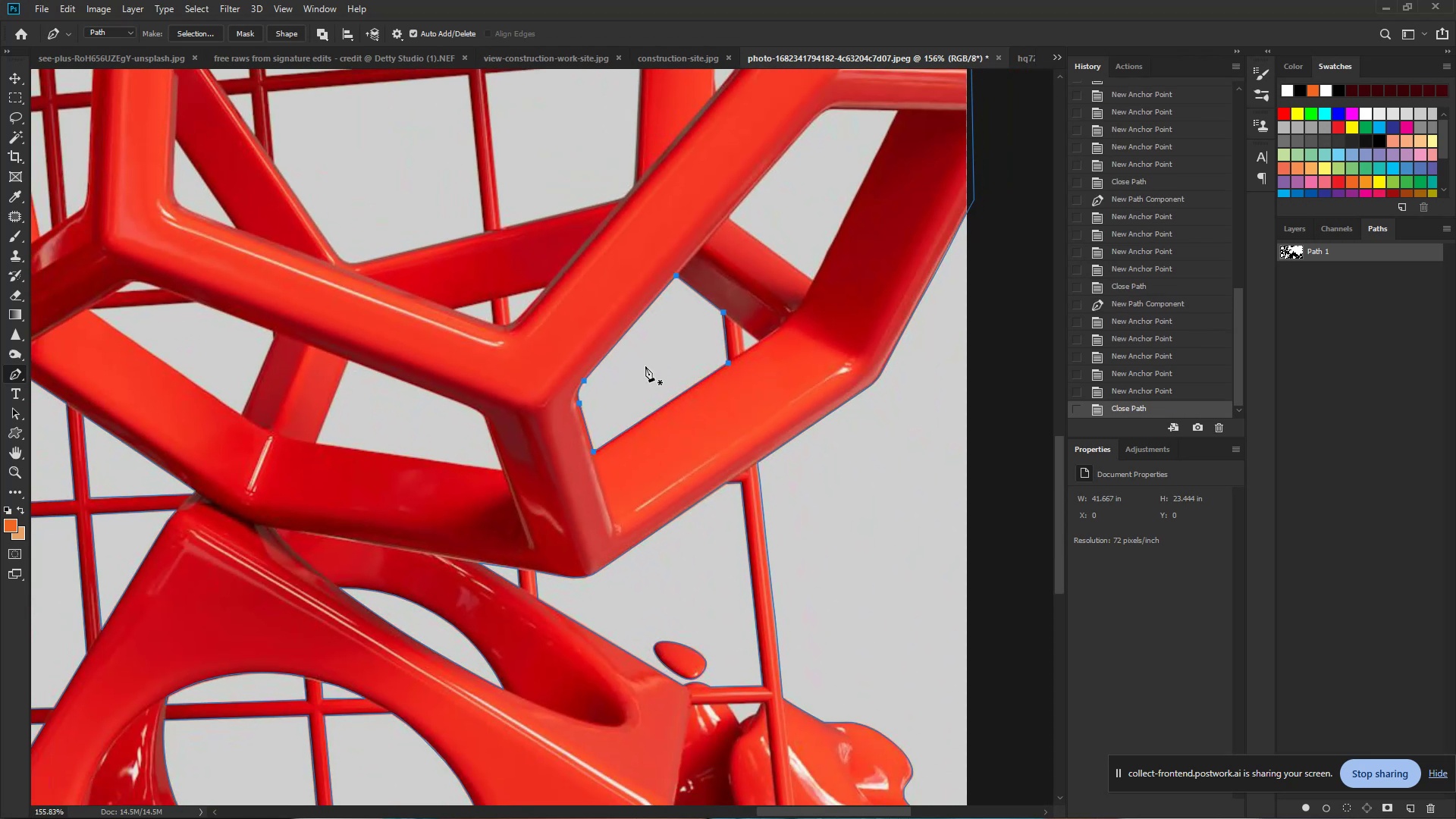 
hold_key(key=ControlLeft, duration=1.12)
 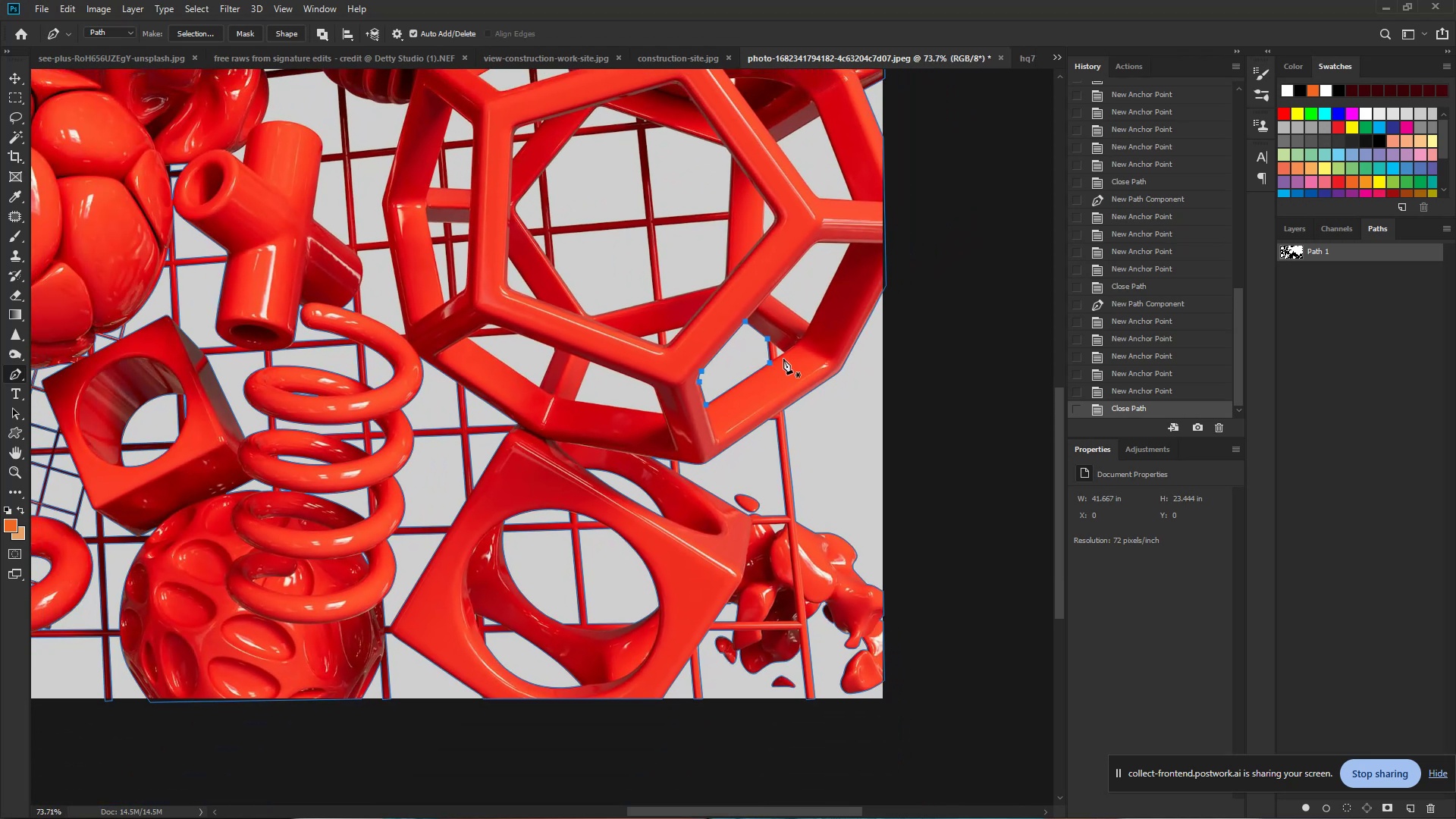 
hold_key(key=Space, duration=0.92)
 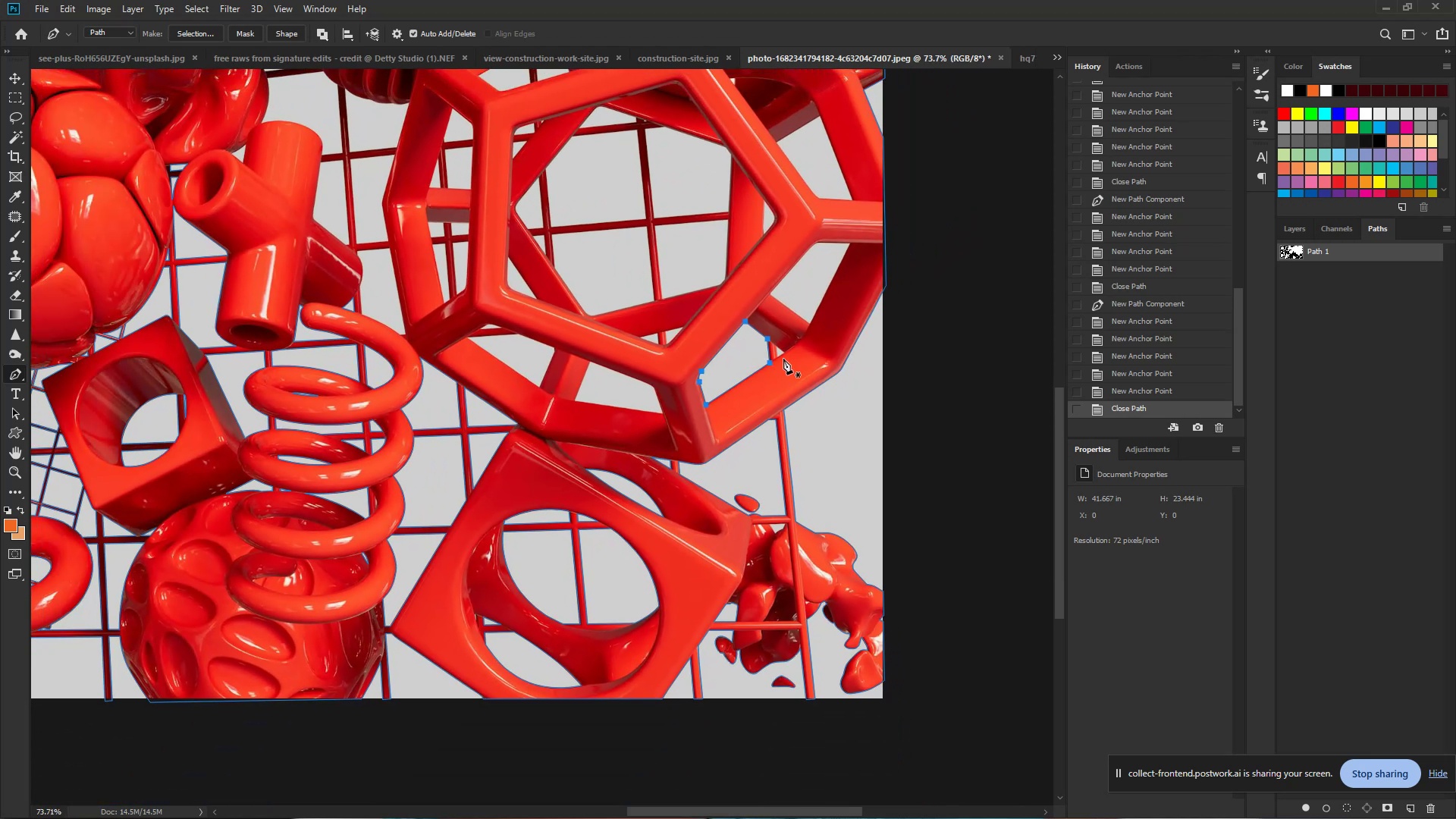 
left_click_drag(start_coordinate=[807, 362], to_coordinate=[757, 345])
 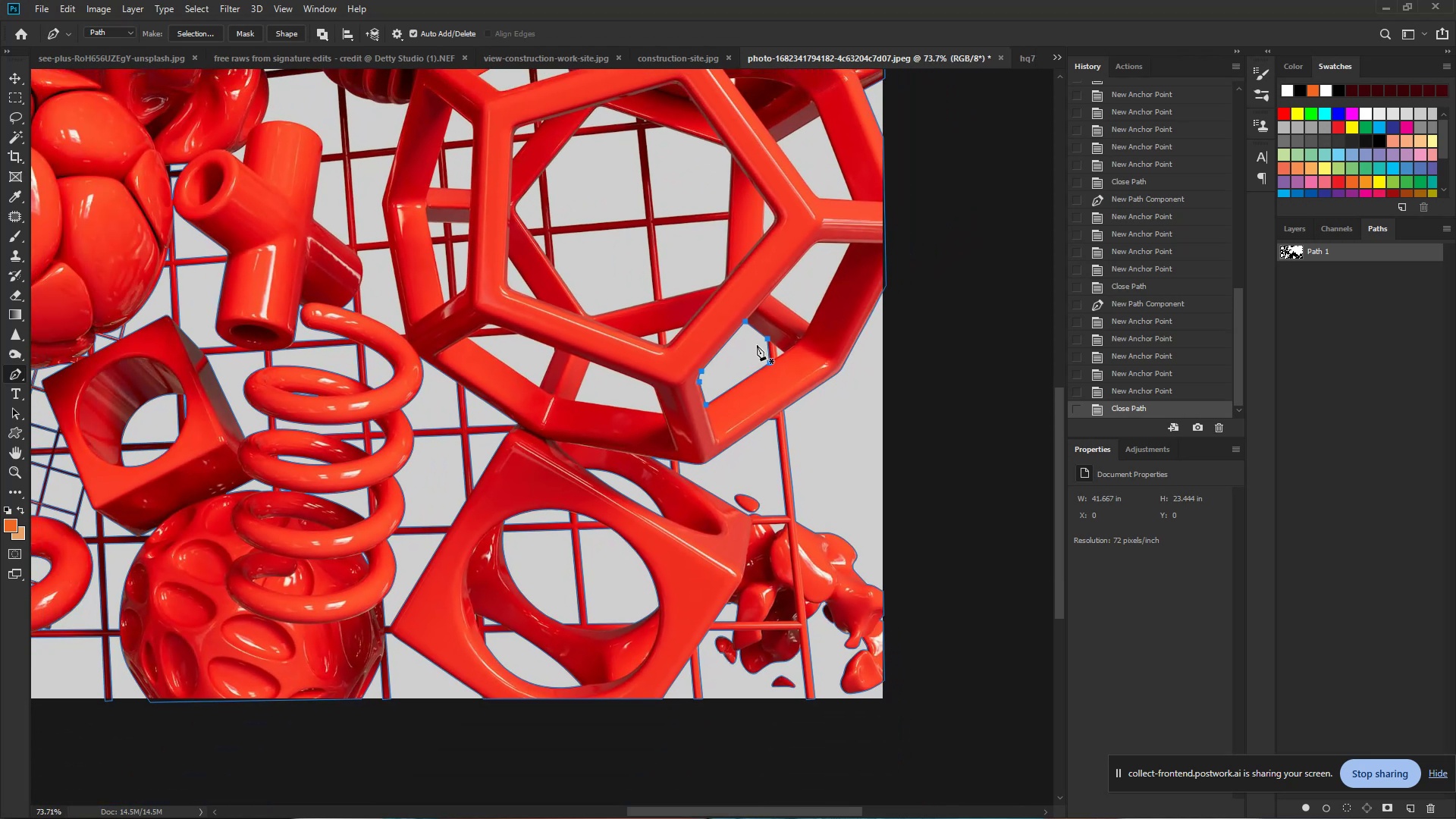 
hold_key(key=ControlLeft, duration=0.99)
 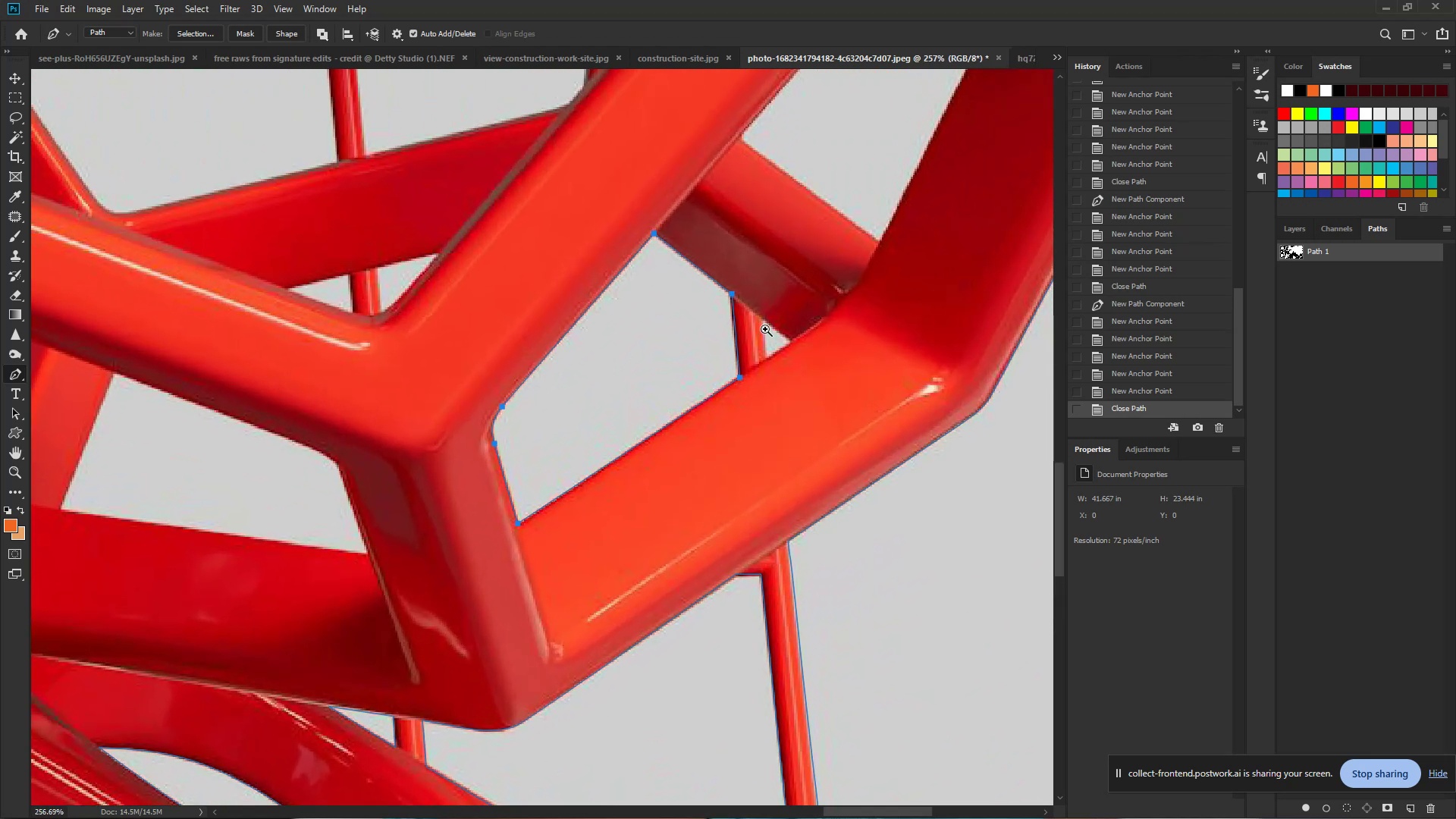 
hold_key(key=Space, duration=0.76)
 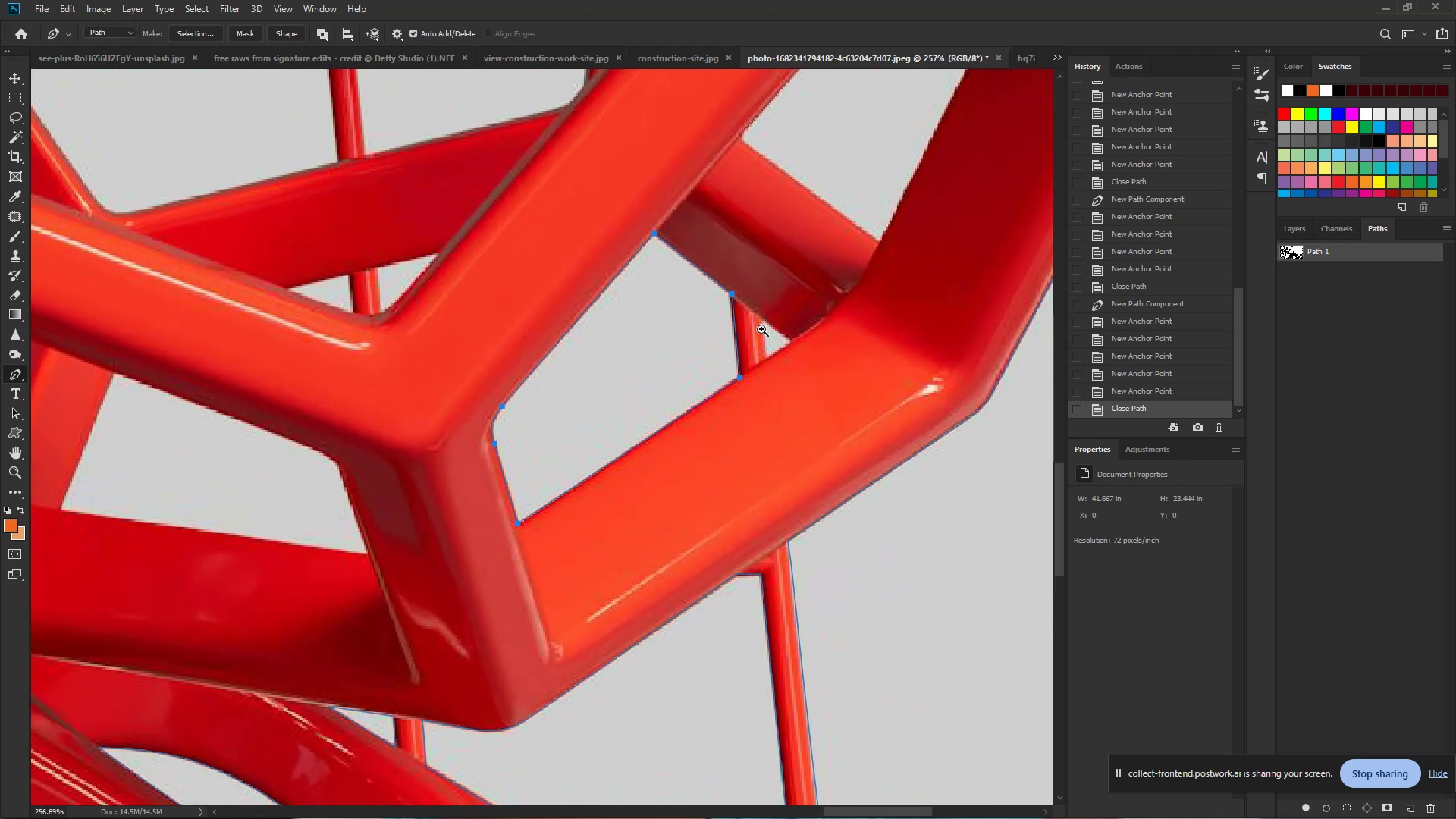 
left_click_drag(start_coordinate=[782, 357], to_coordinate=[862, 372])
 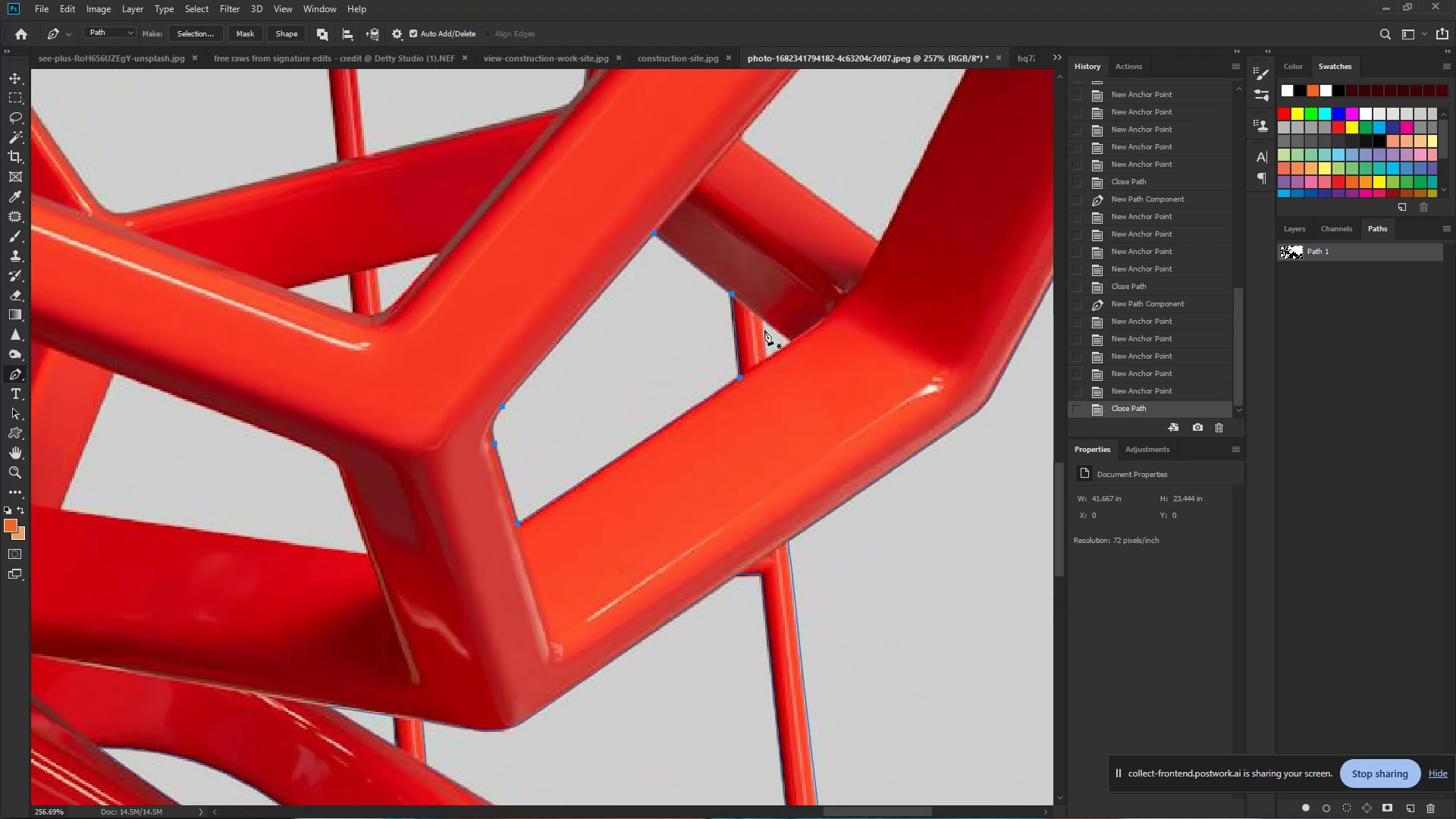 
hold_key(key=ControlLeft, duration=0.62)
 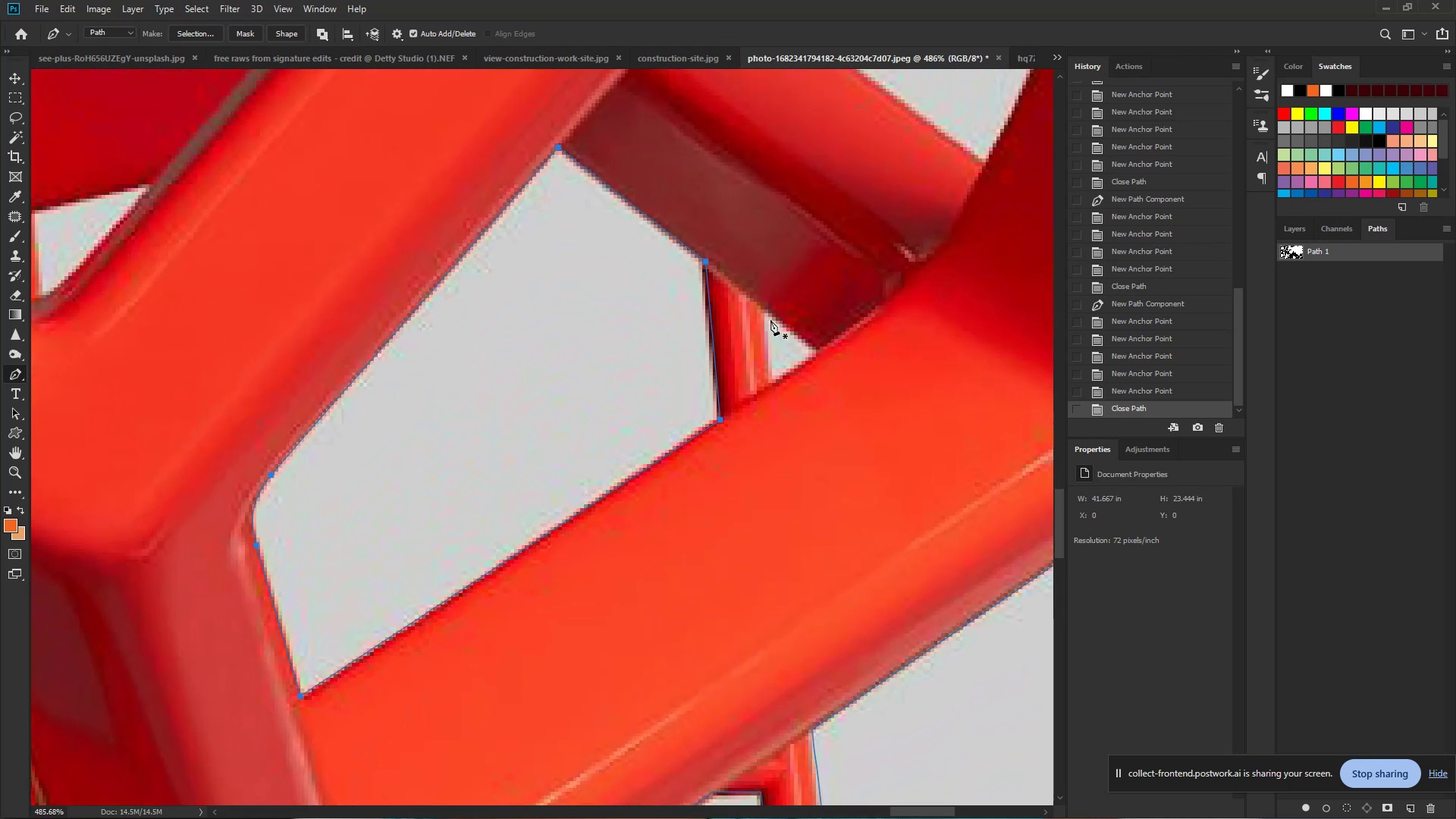 
hold_key(key=Space, duration=0.43)
 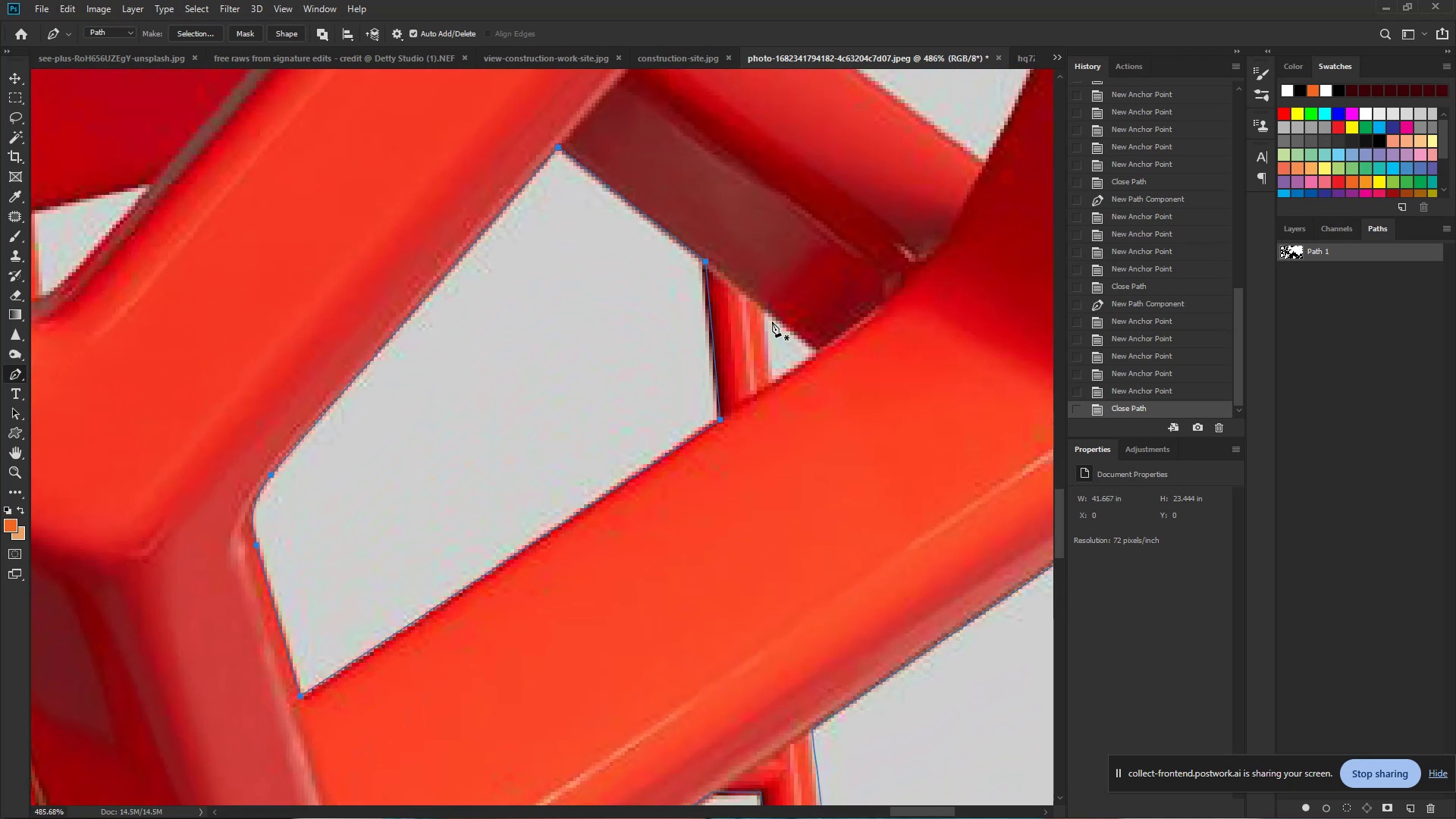 
left_click_drag(start_coordinate=[761, 329], to_coordinate=[808, 340])
 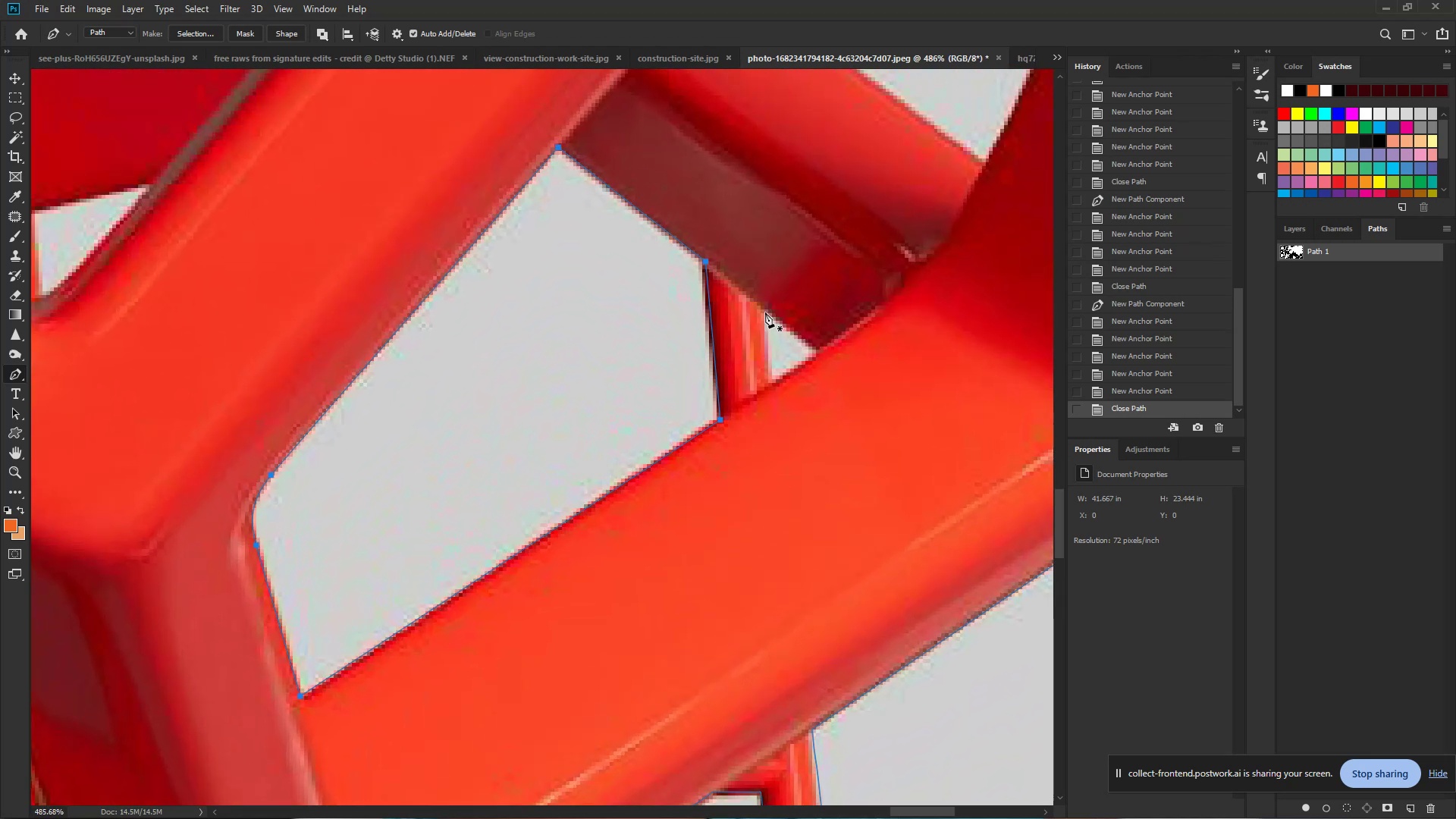 
left_click([765, 312])
 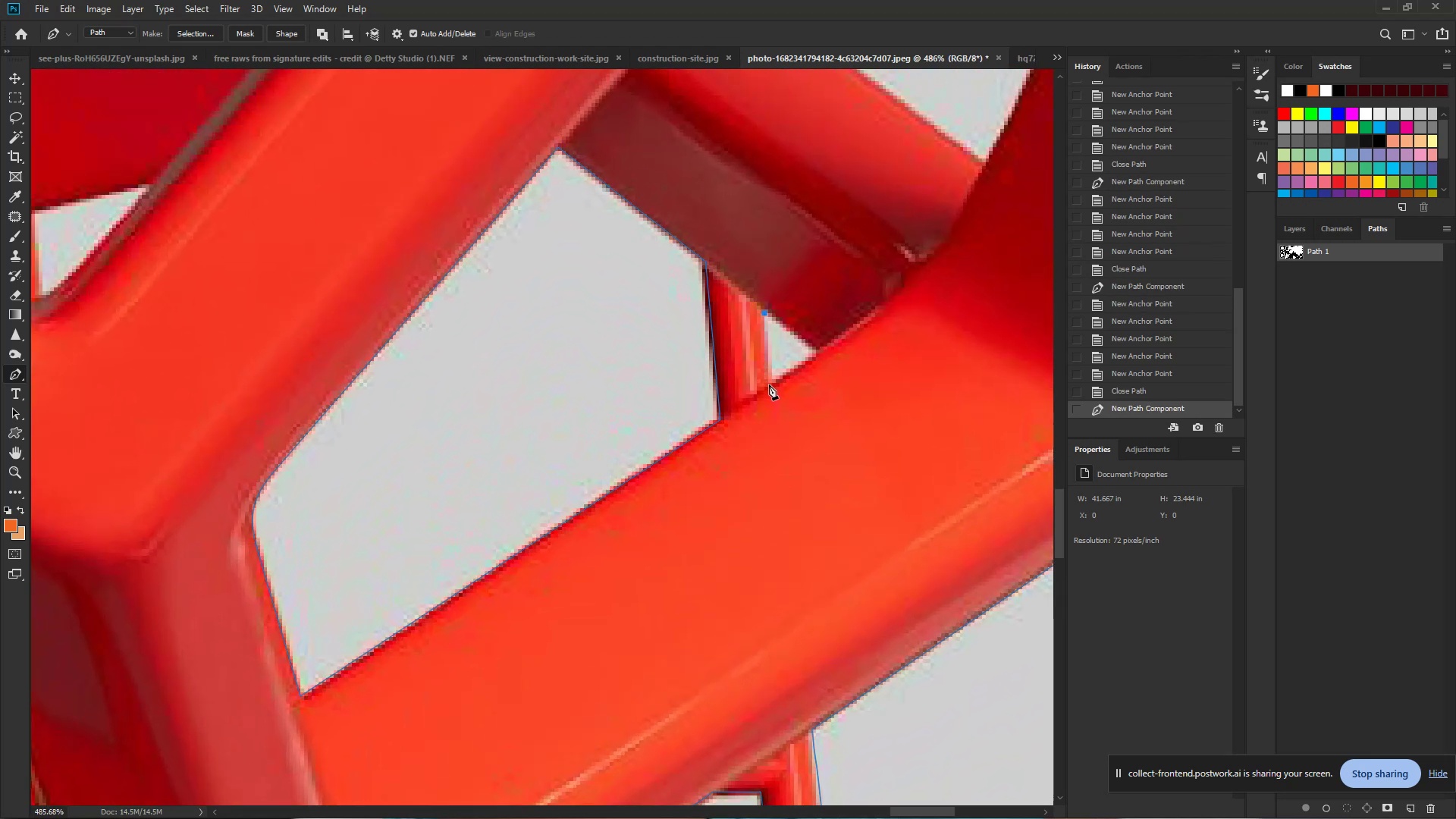 
left_click([770, 385])
 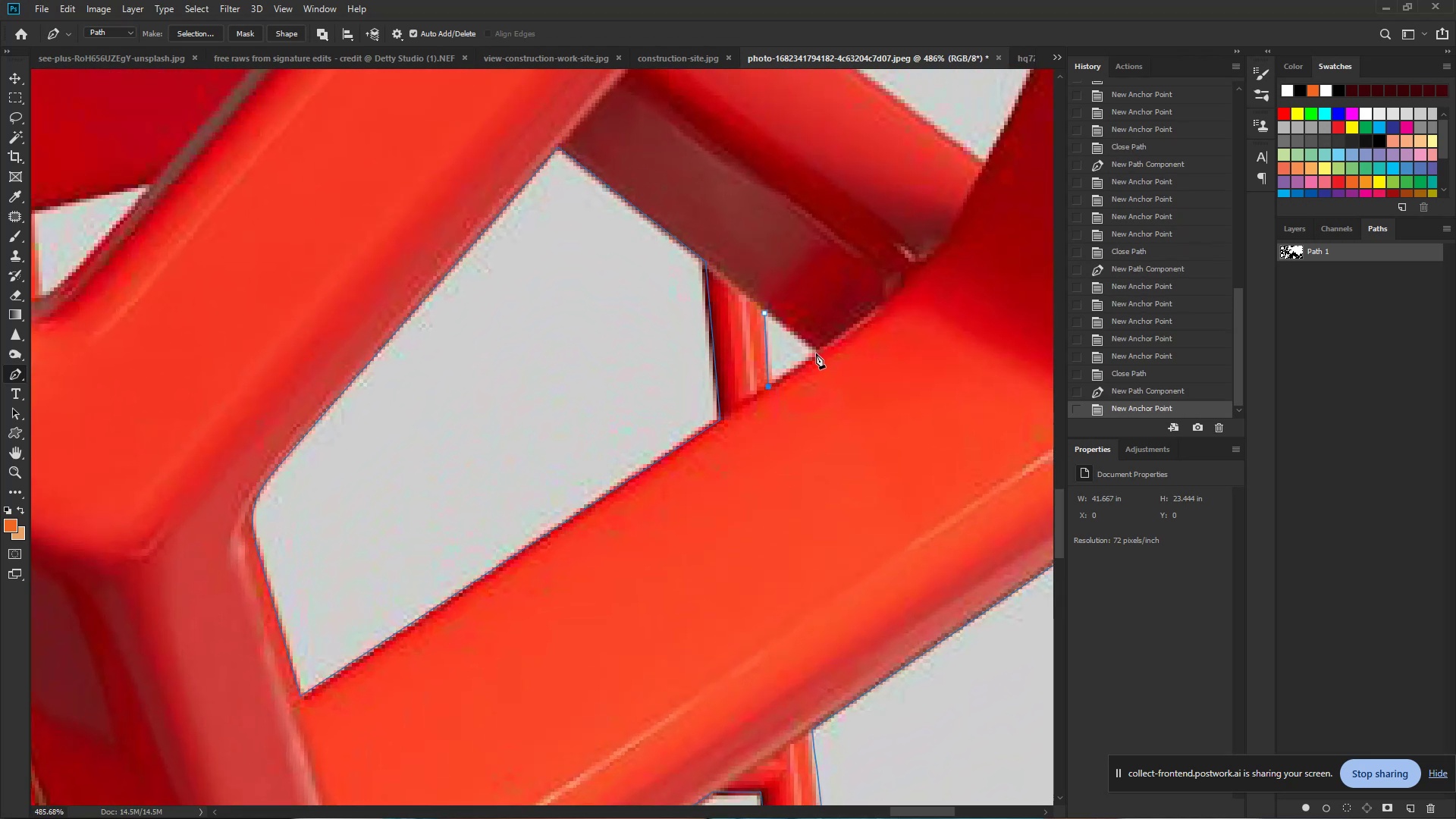 
left_click([817, 353])
 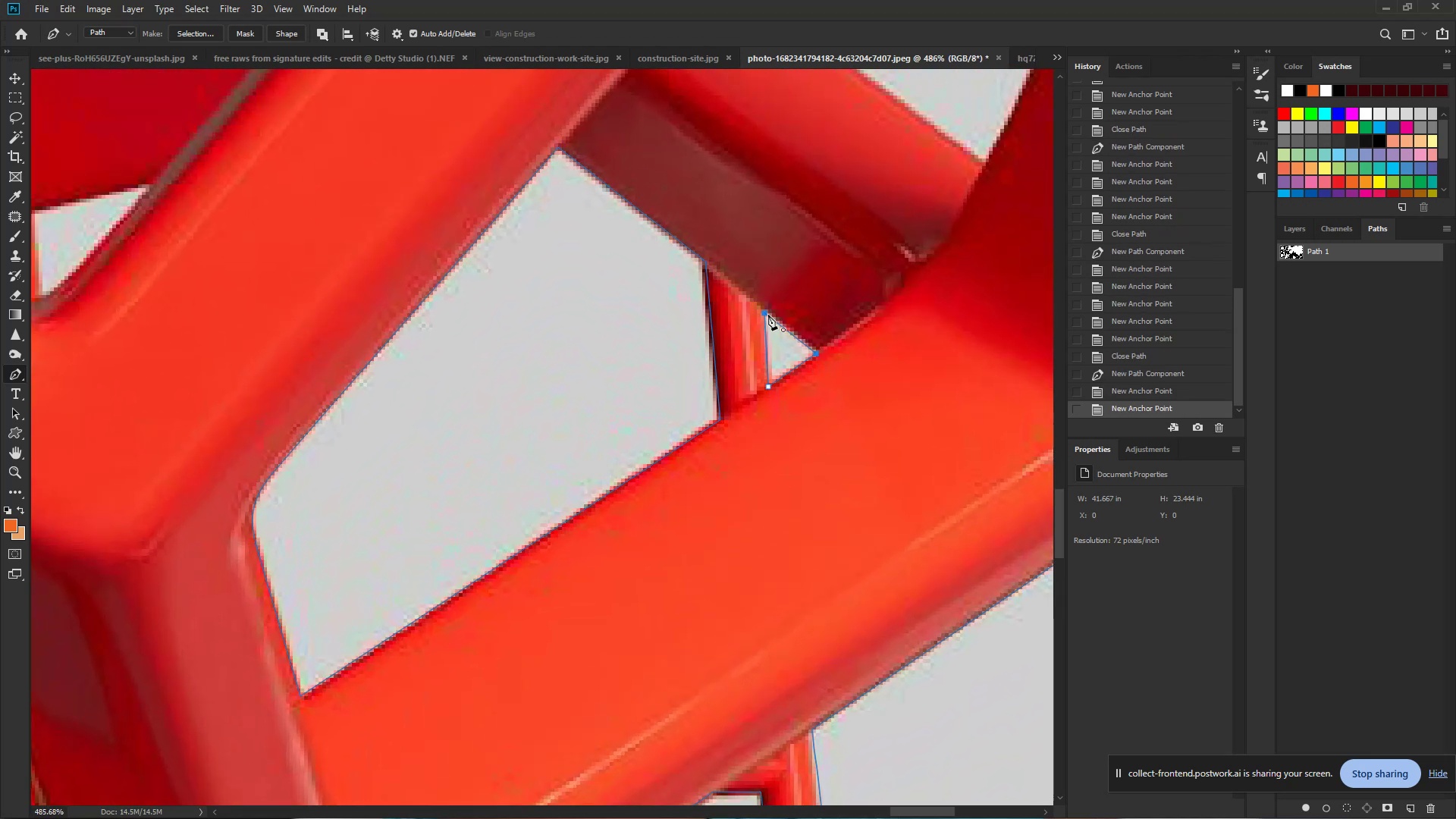 
left_click([768, 315])
 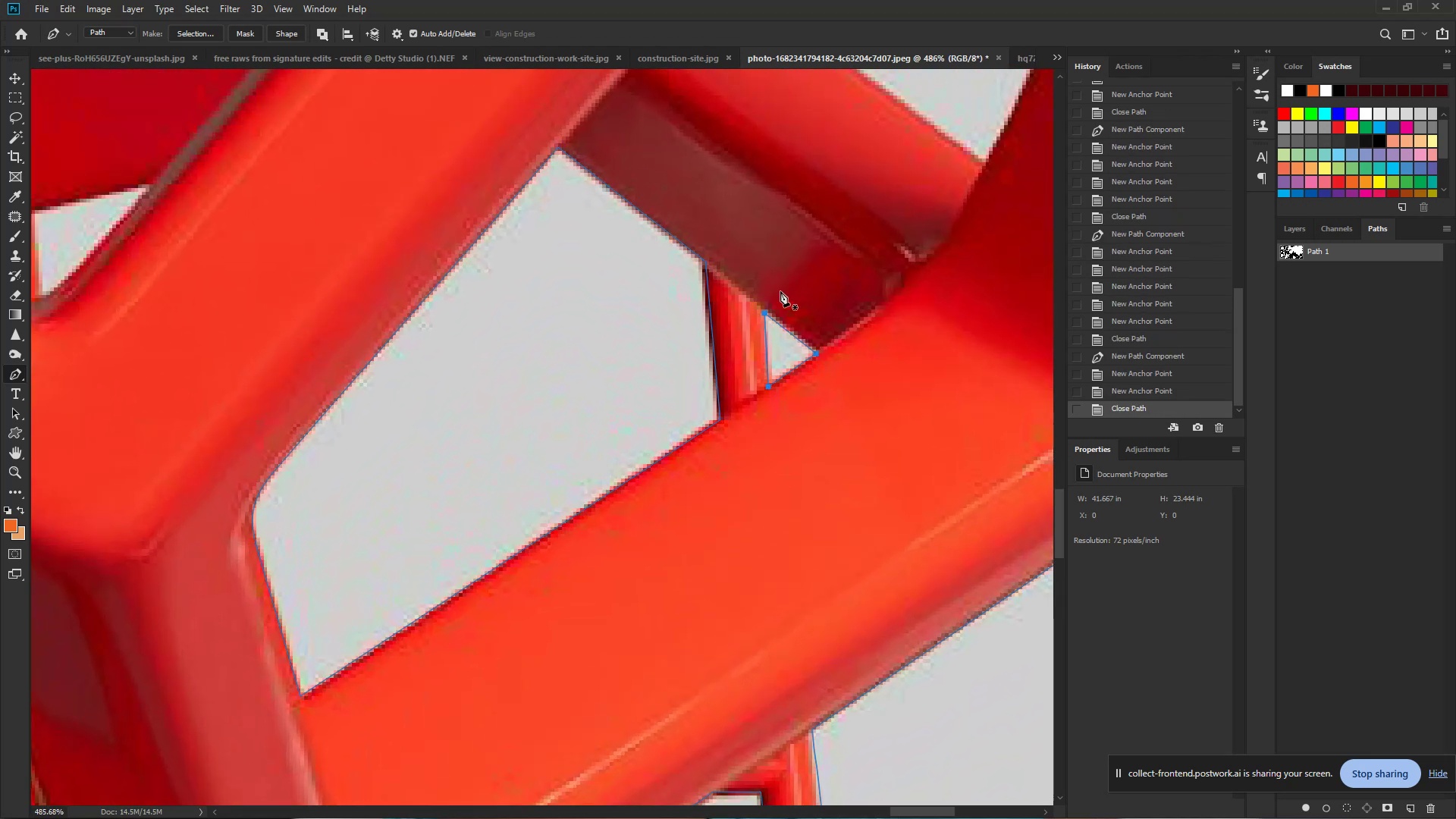 
hold_key(key=Space, duration=0.59)
 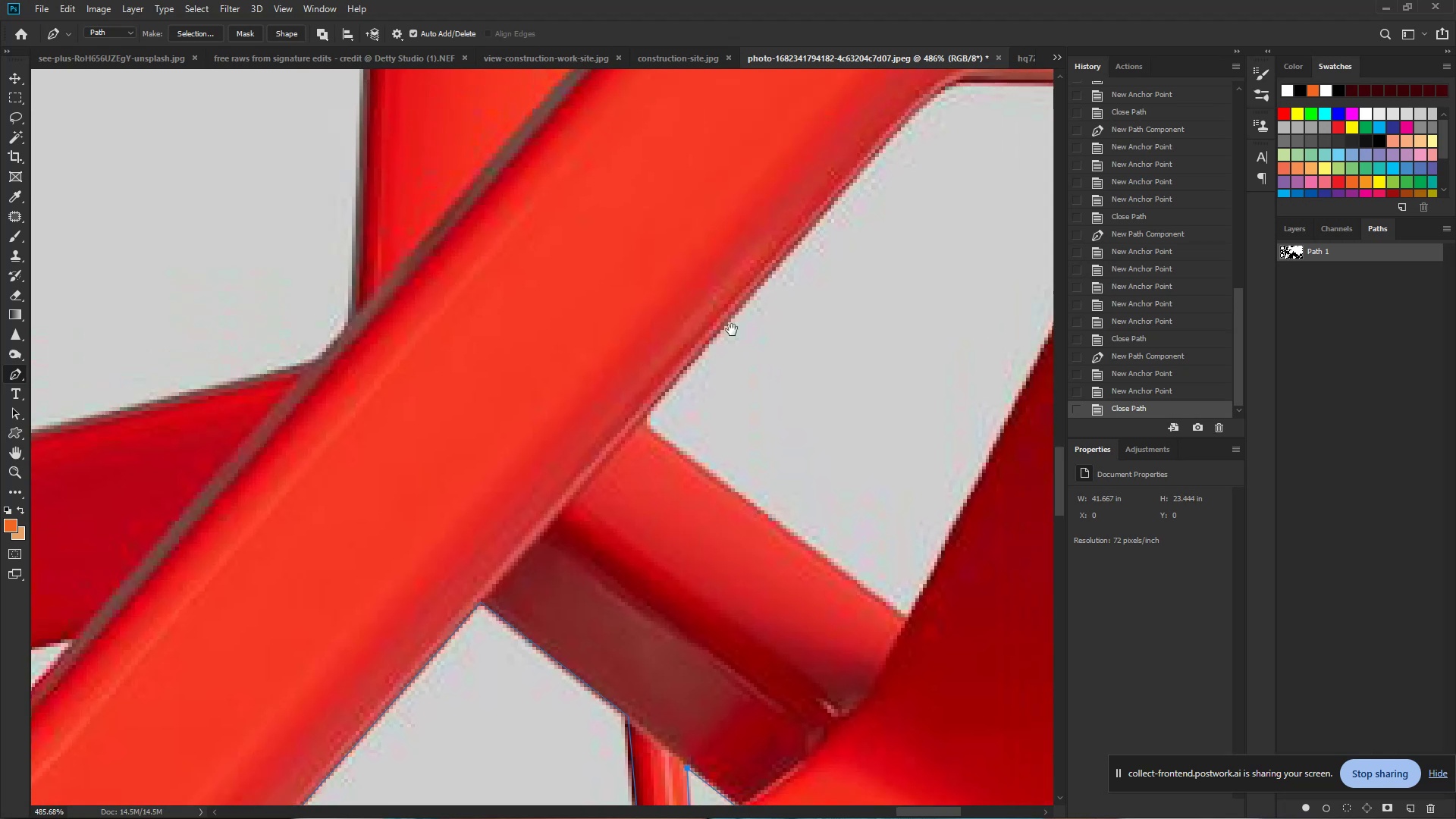 
left_click_drag(start_coordinate=[833, 199], to_coordinate=[802, 491])
 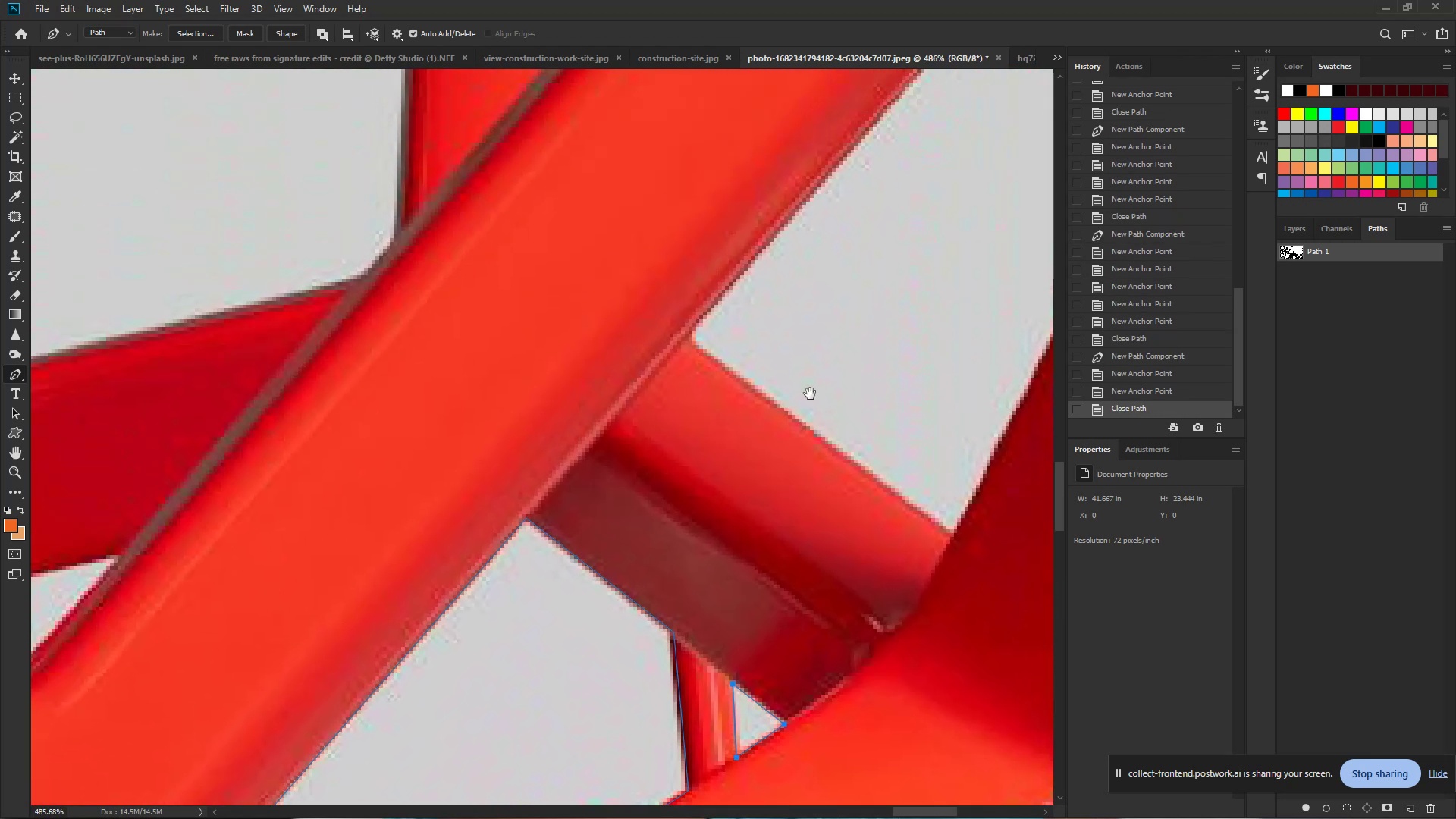 
hold_key(key=Space, duration=0.75)
 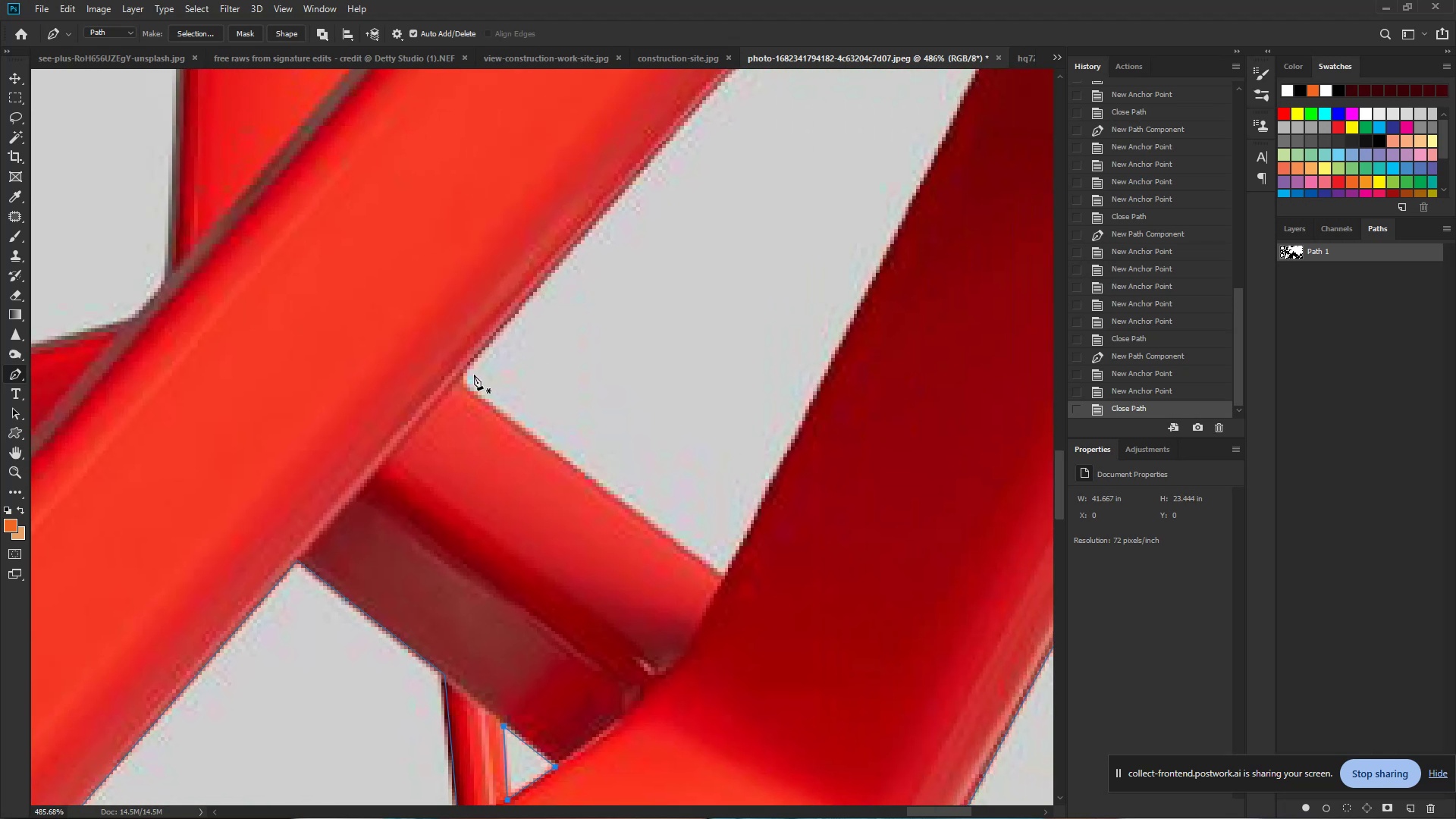 
left_click_drag(start_coordinate=[808, 359], to_coordinate=[580, 298])
 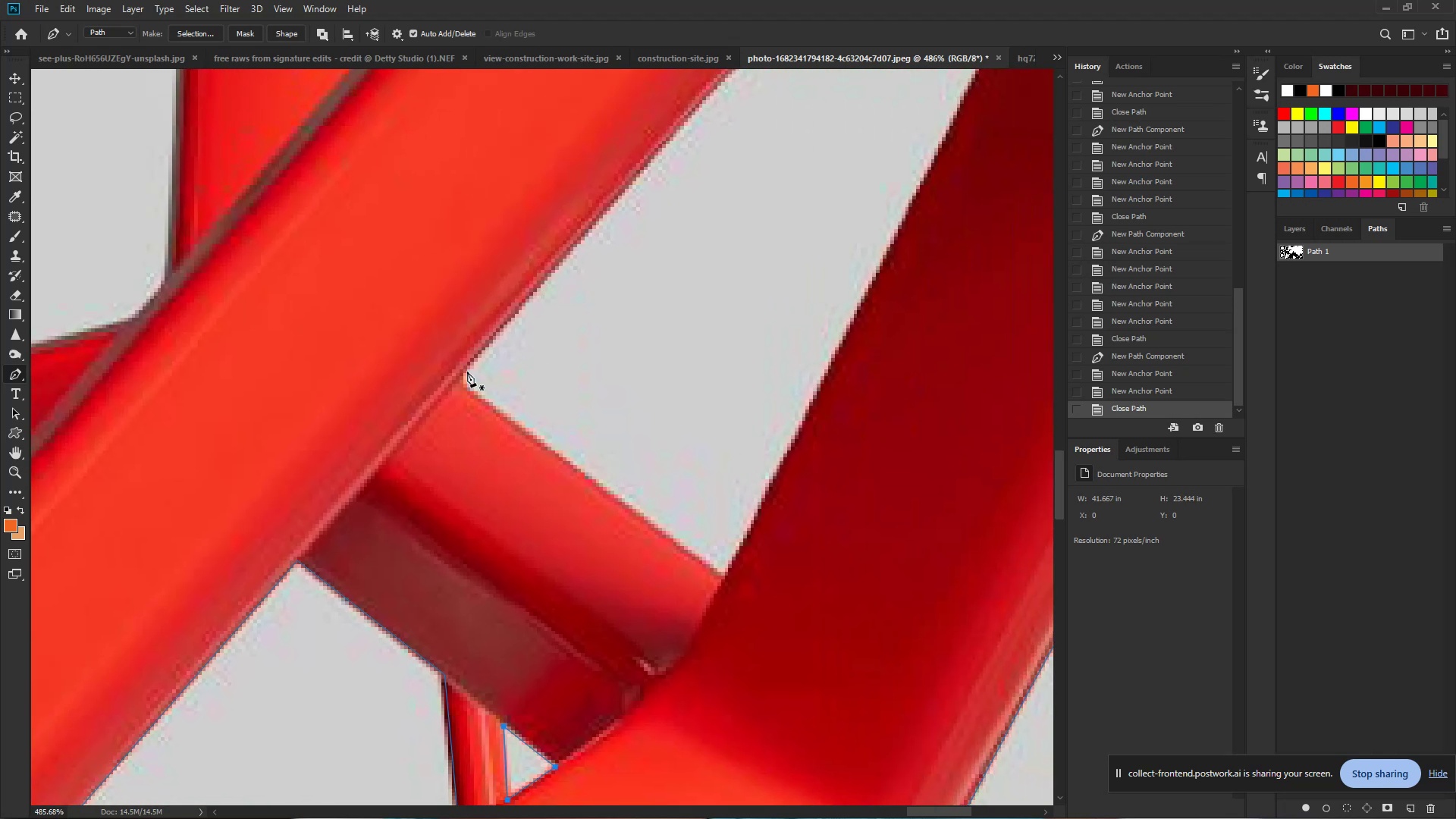 
left_click([466, 371])
 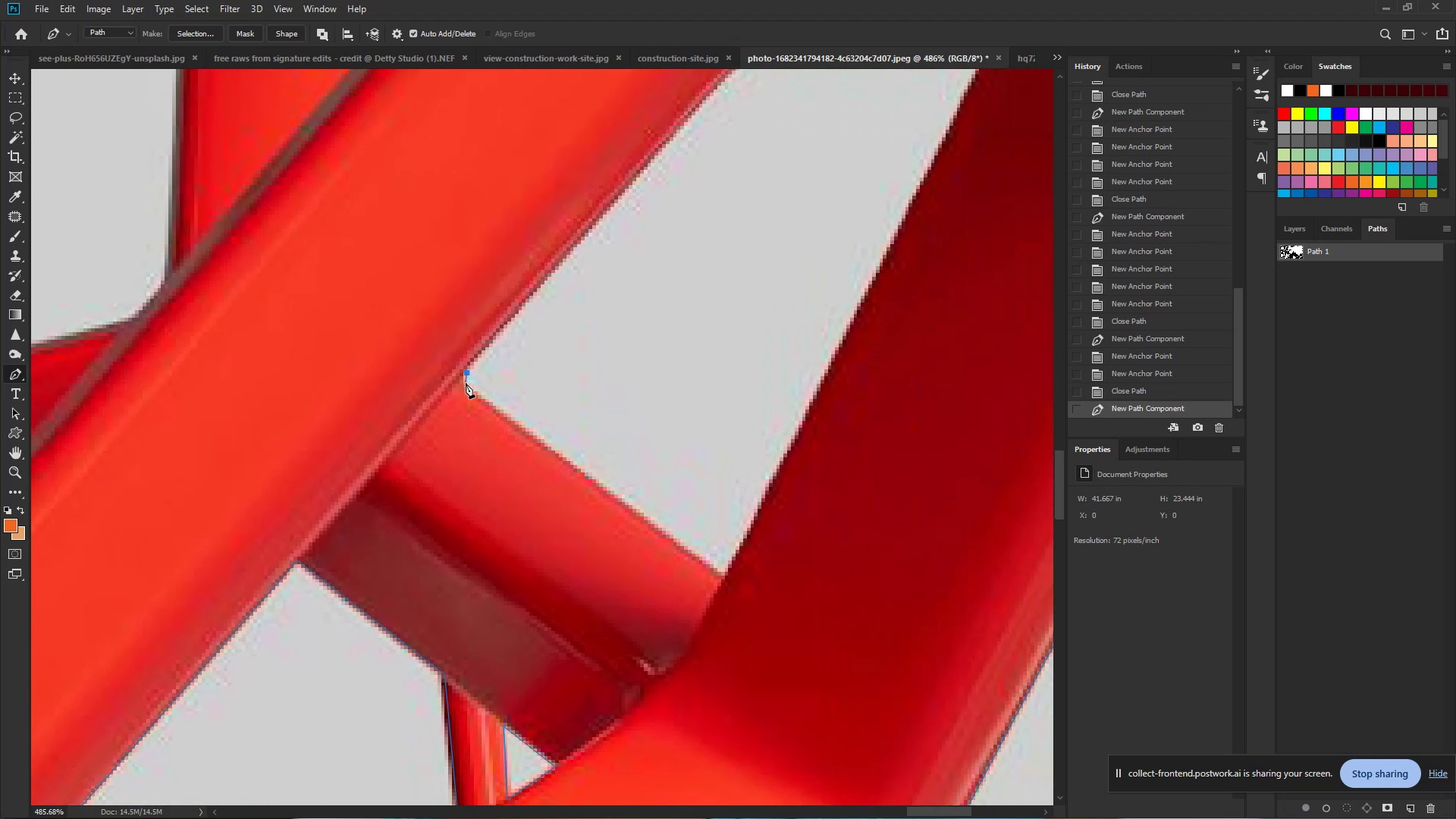 
key(Control+Z)
 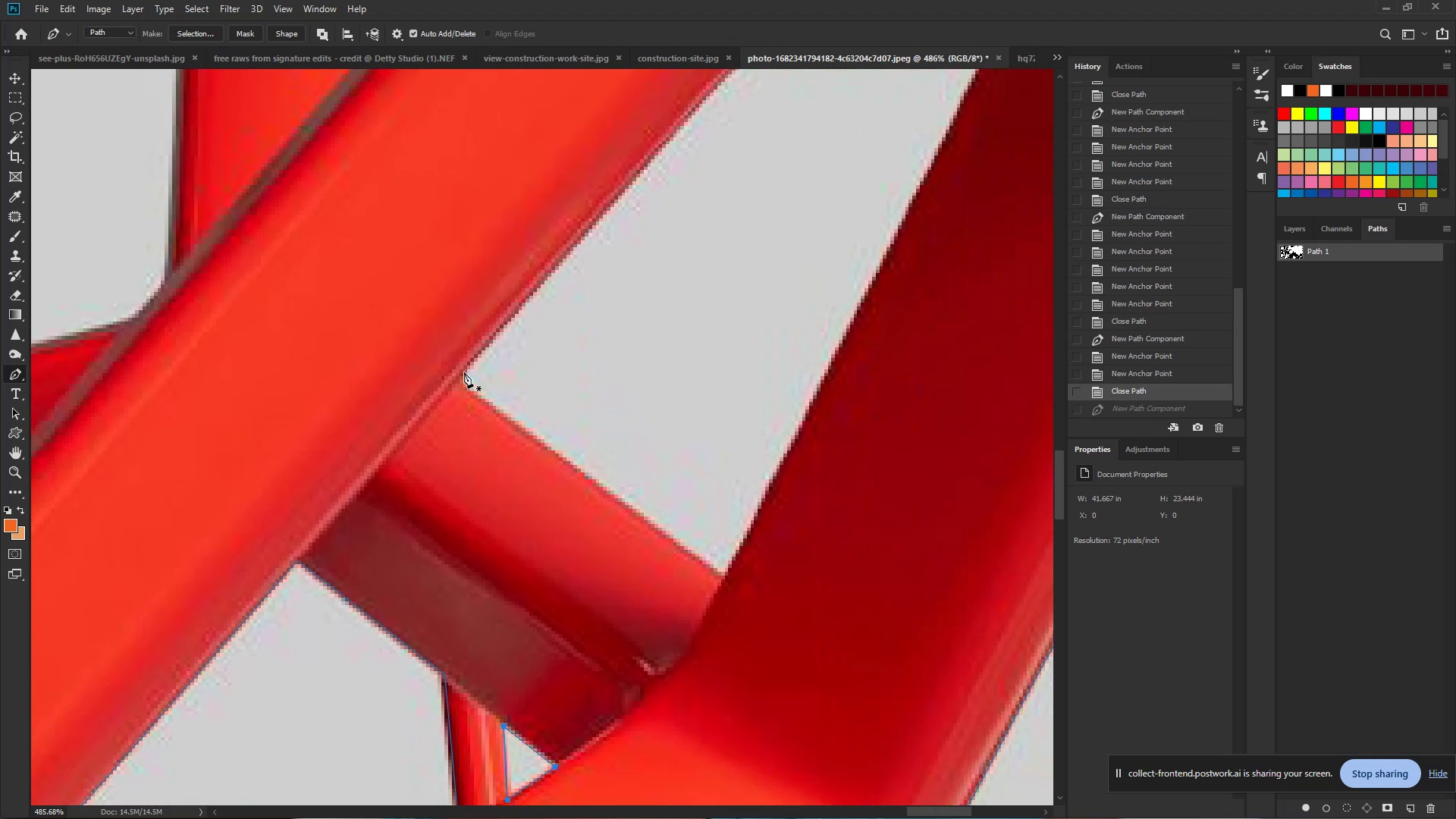 
left_click([464, 372])
 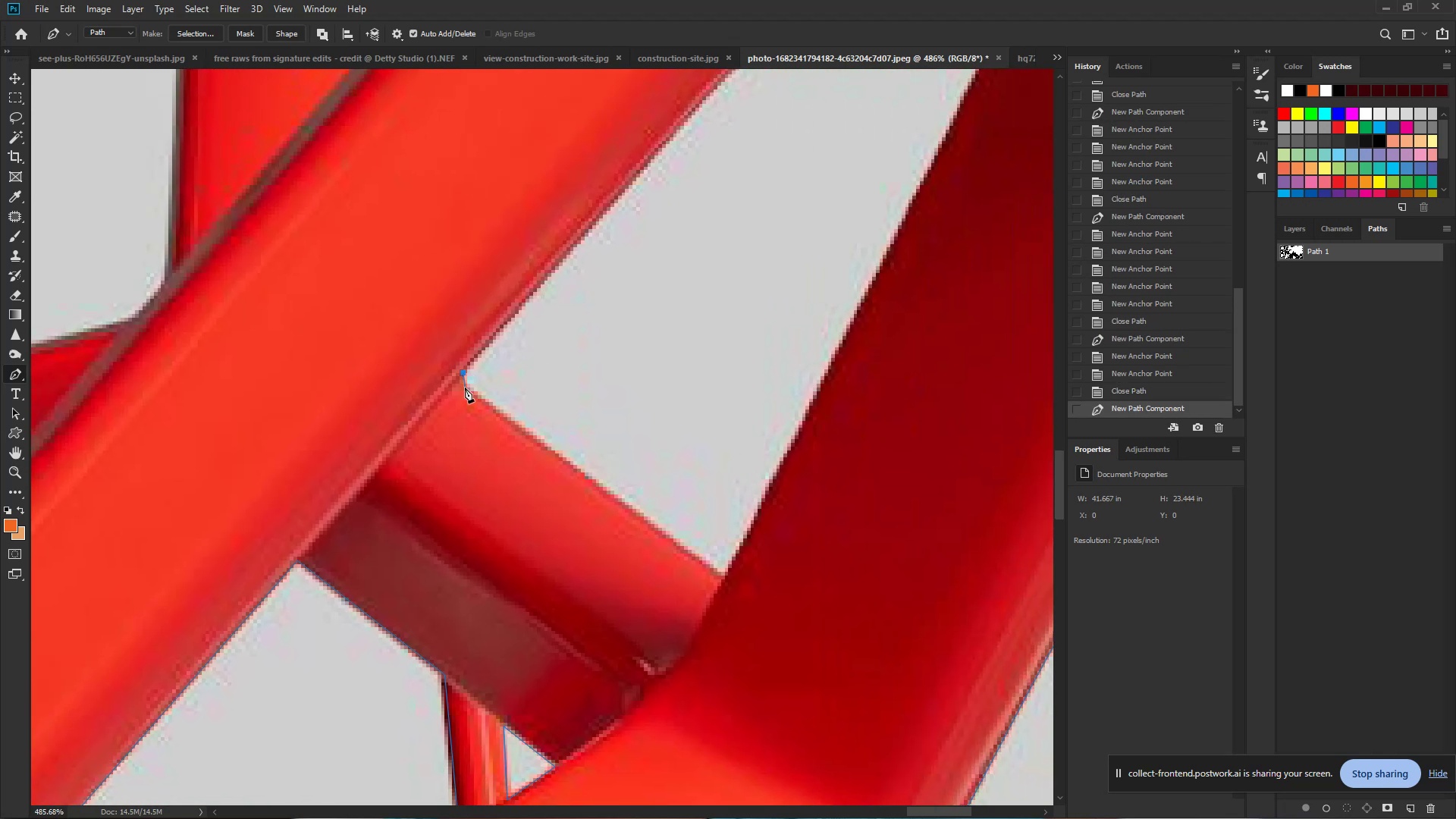 
left_click([465, 388])
 